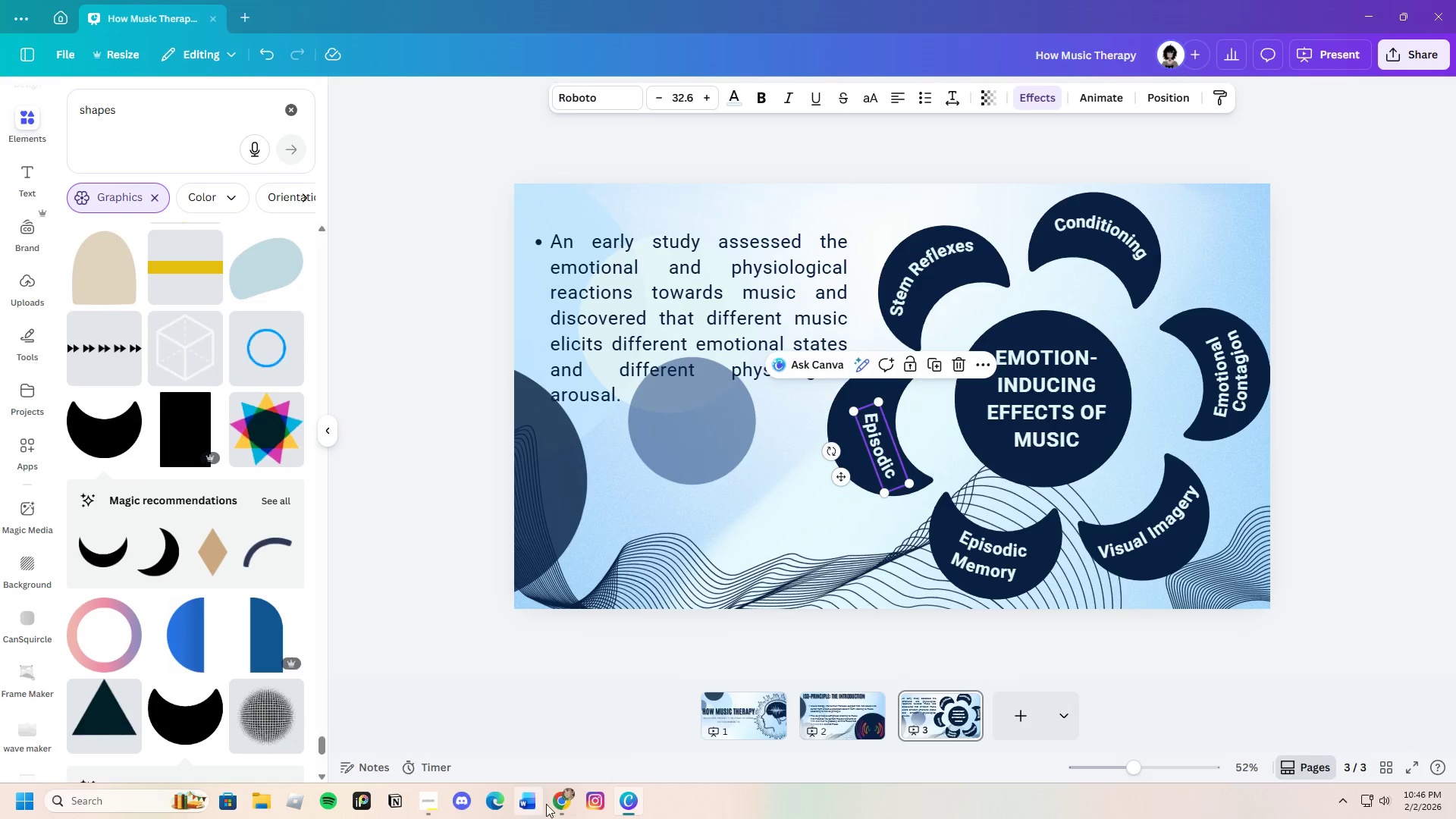 
left_click([559, 799])
 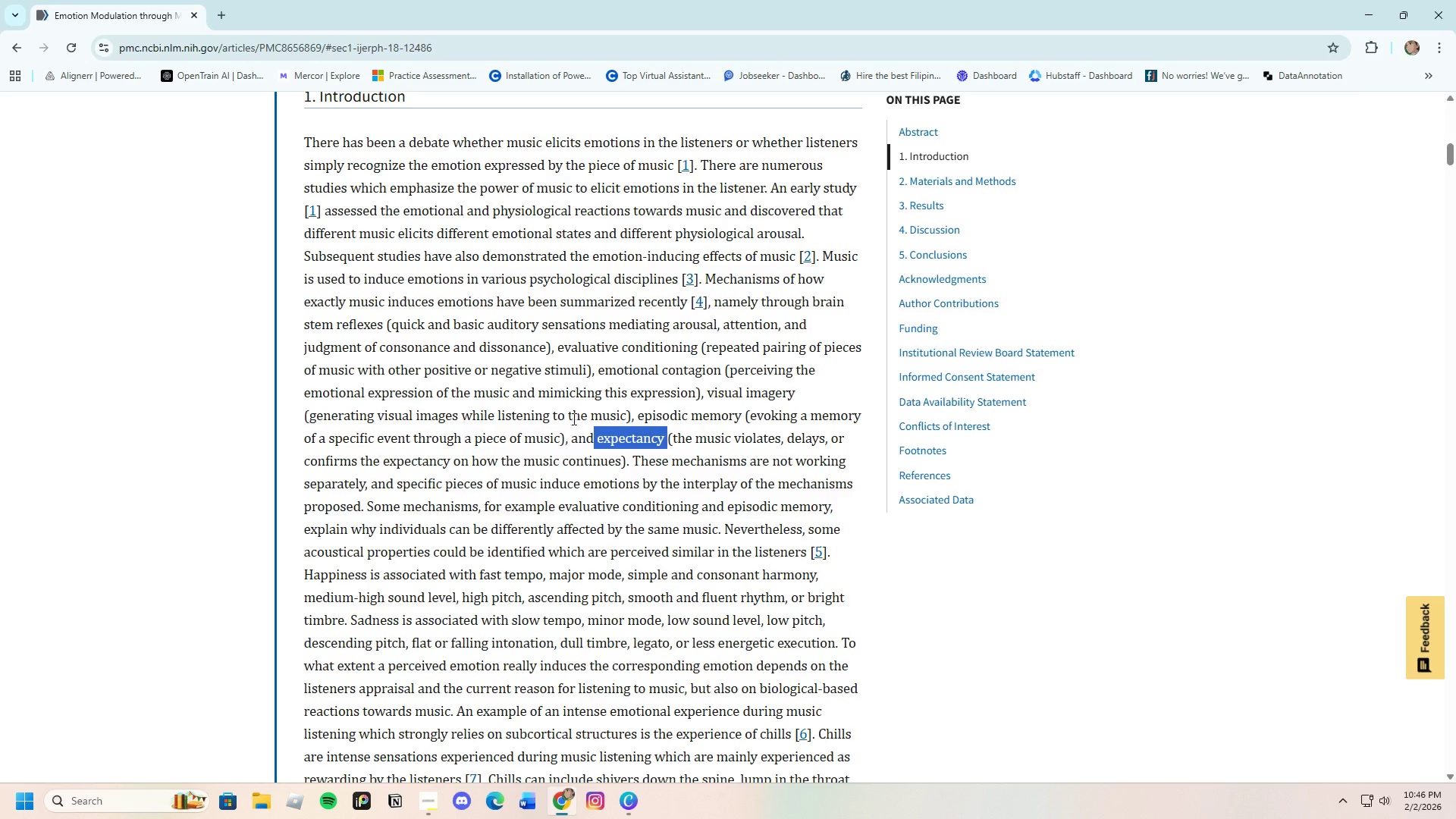 
right_click([617, 437])
 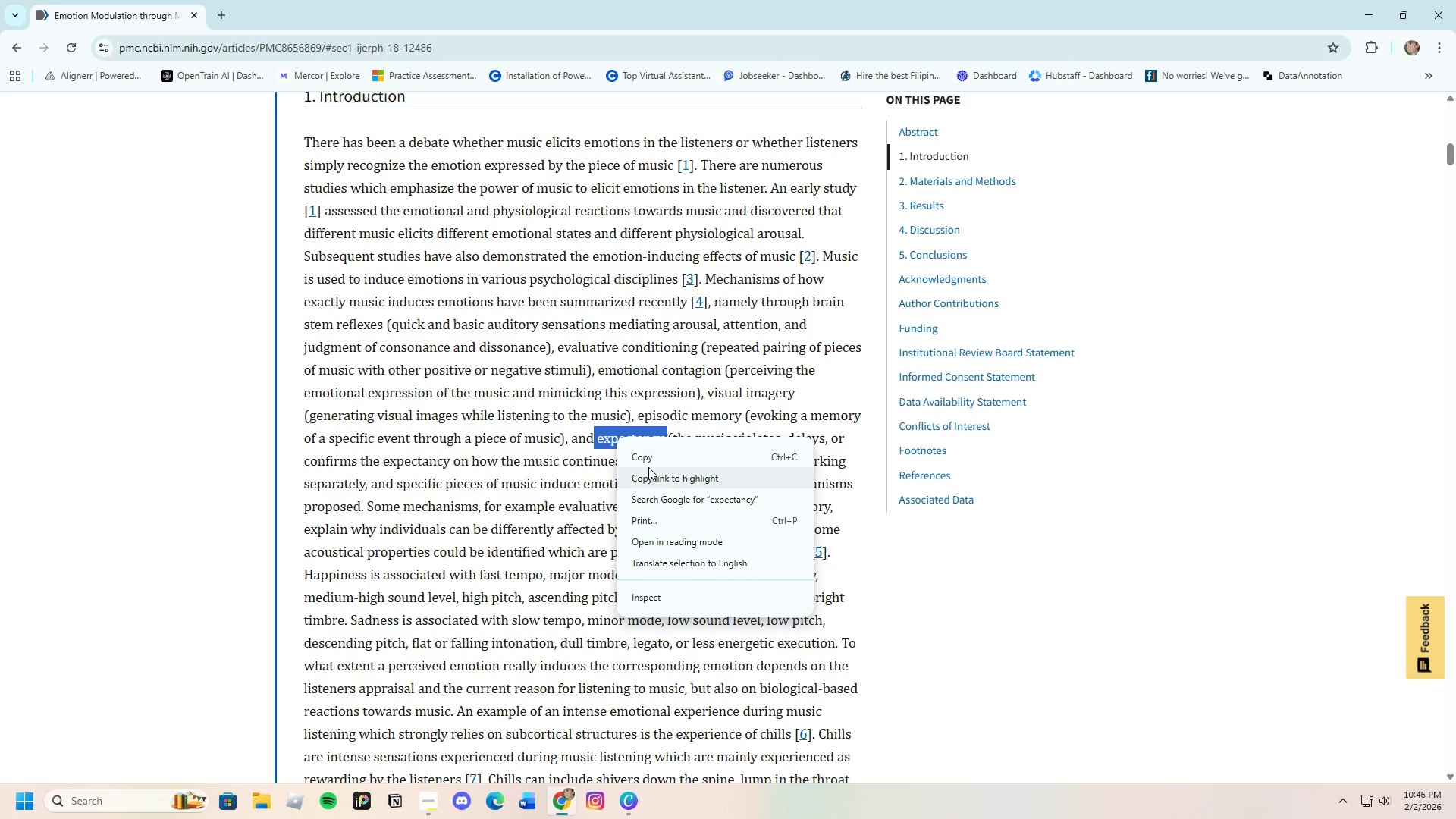 
left_click([648, 467])
 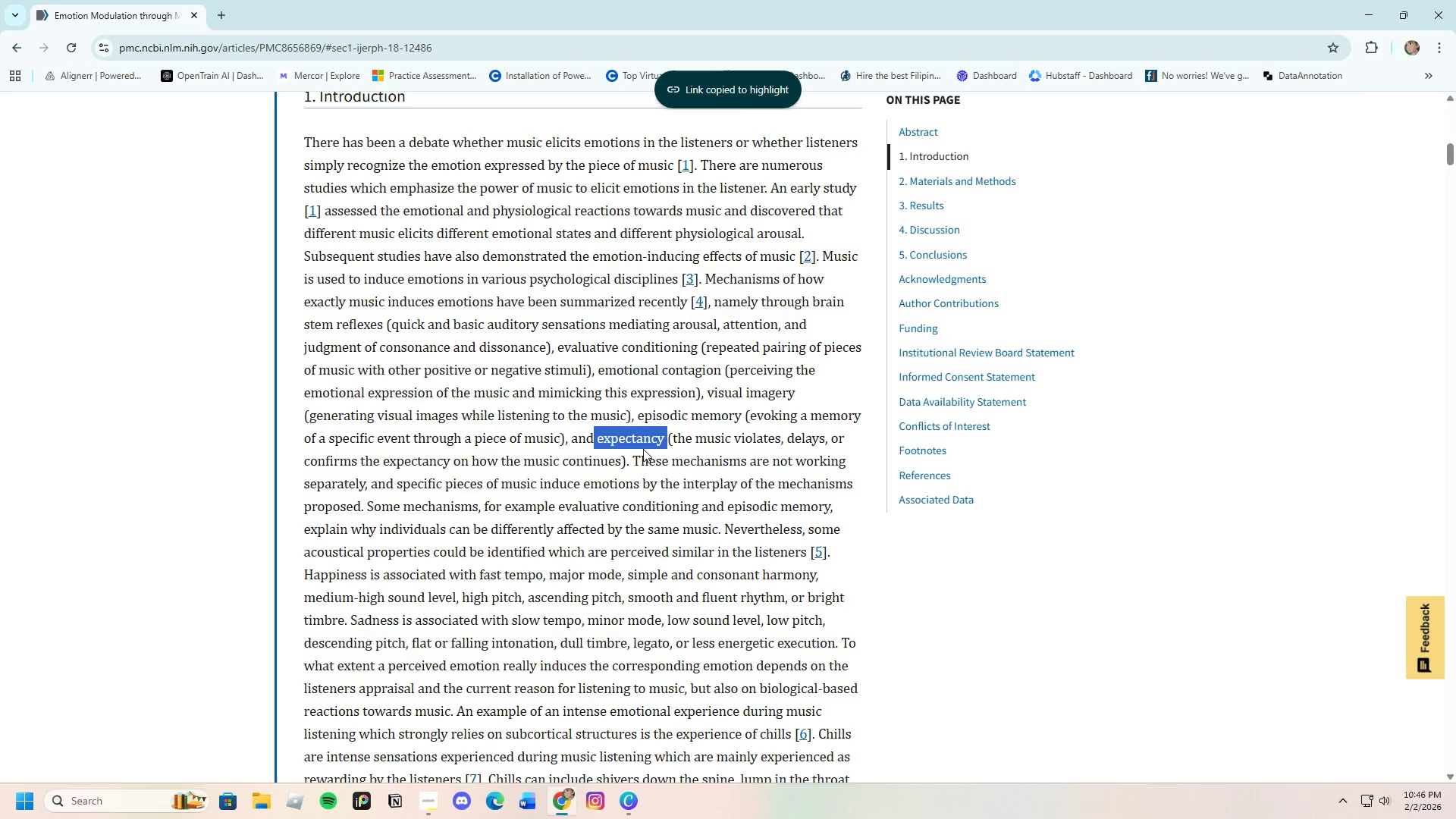 
right_click([640, 444])
 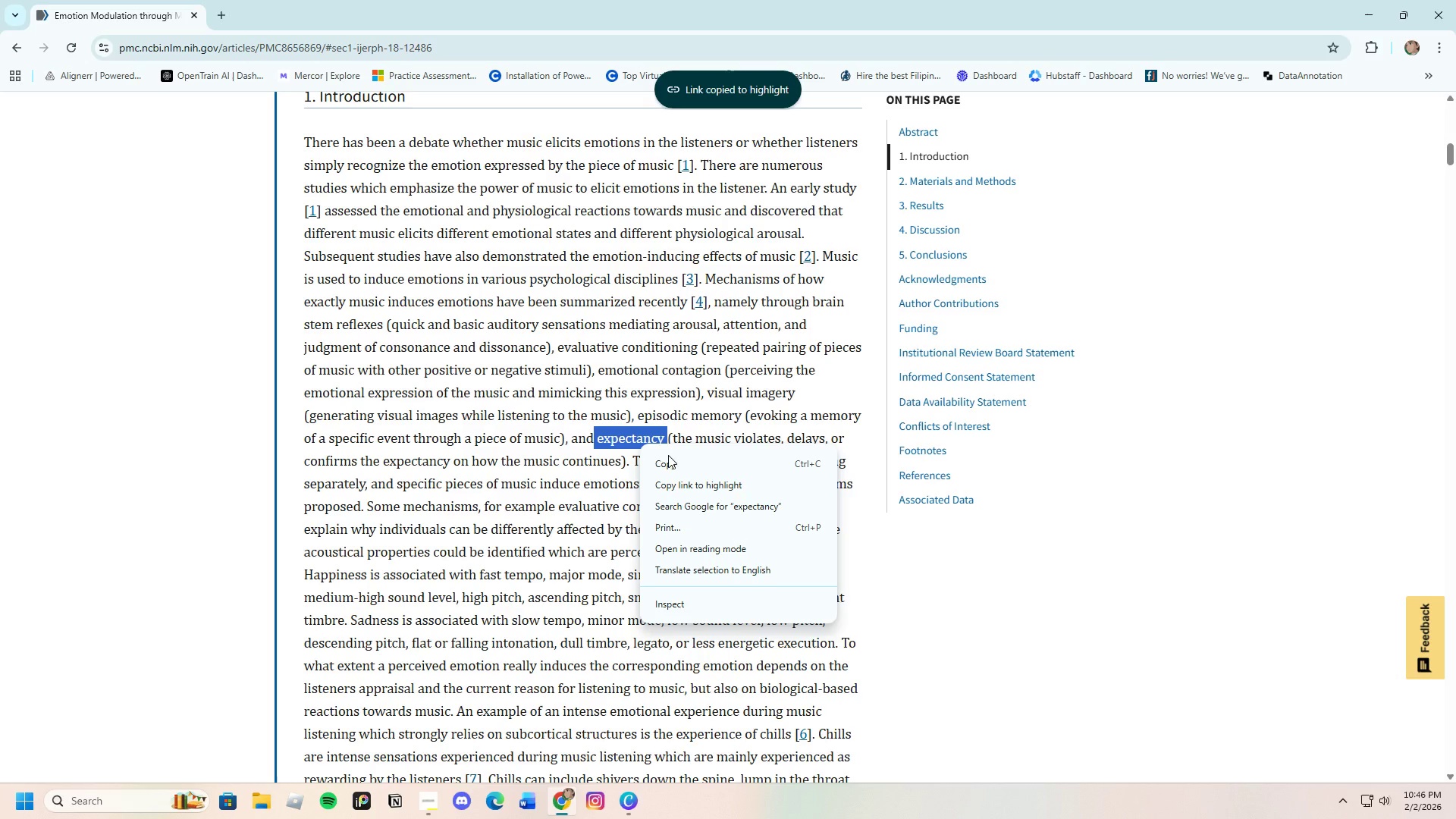 
left_click([679, 465])
 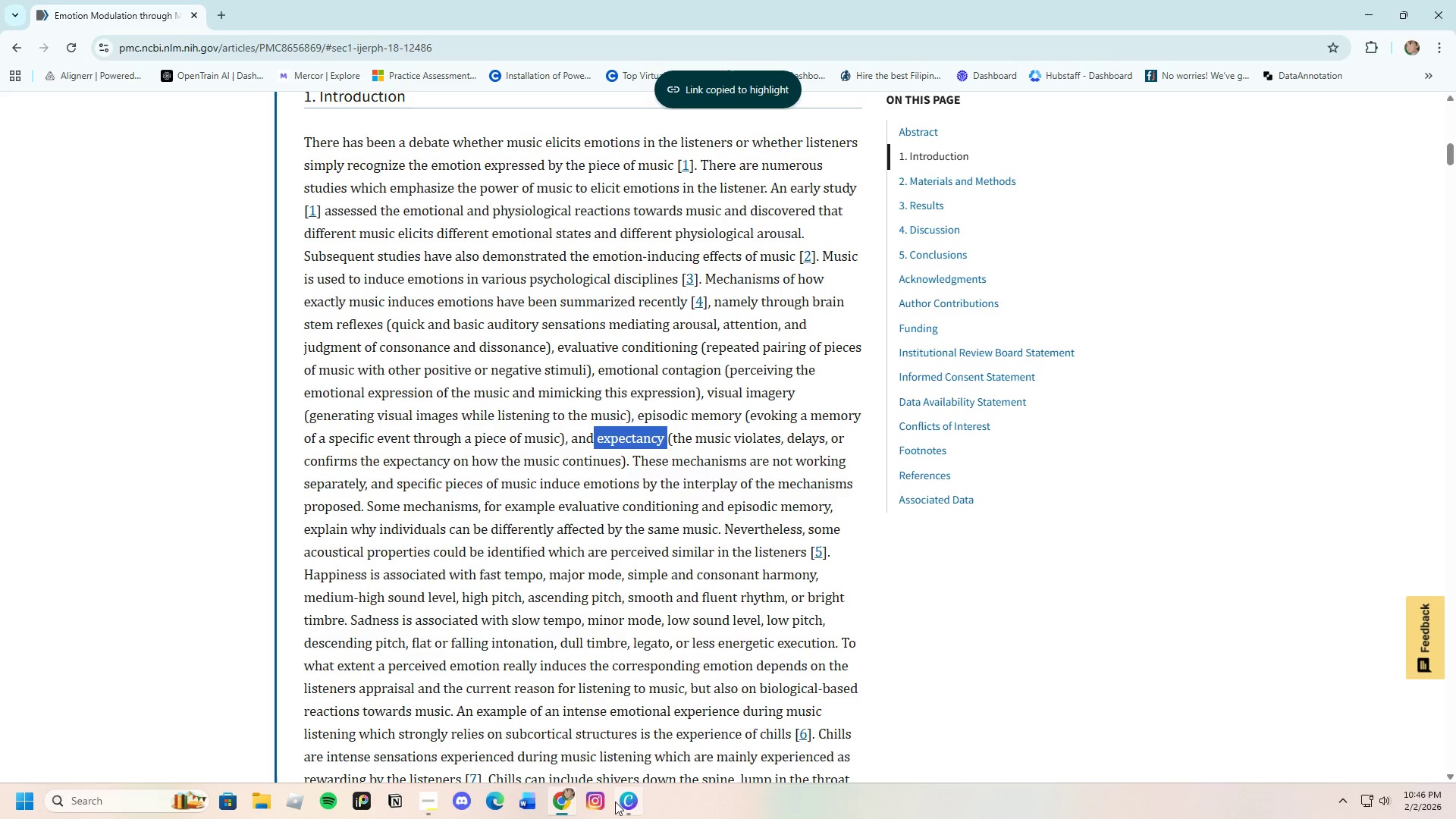 
left_click([626, 805])
 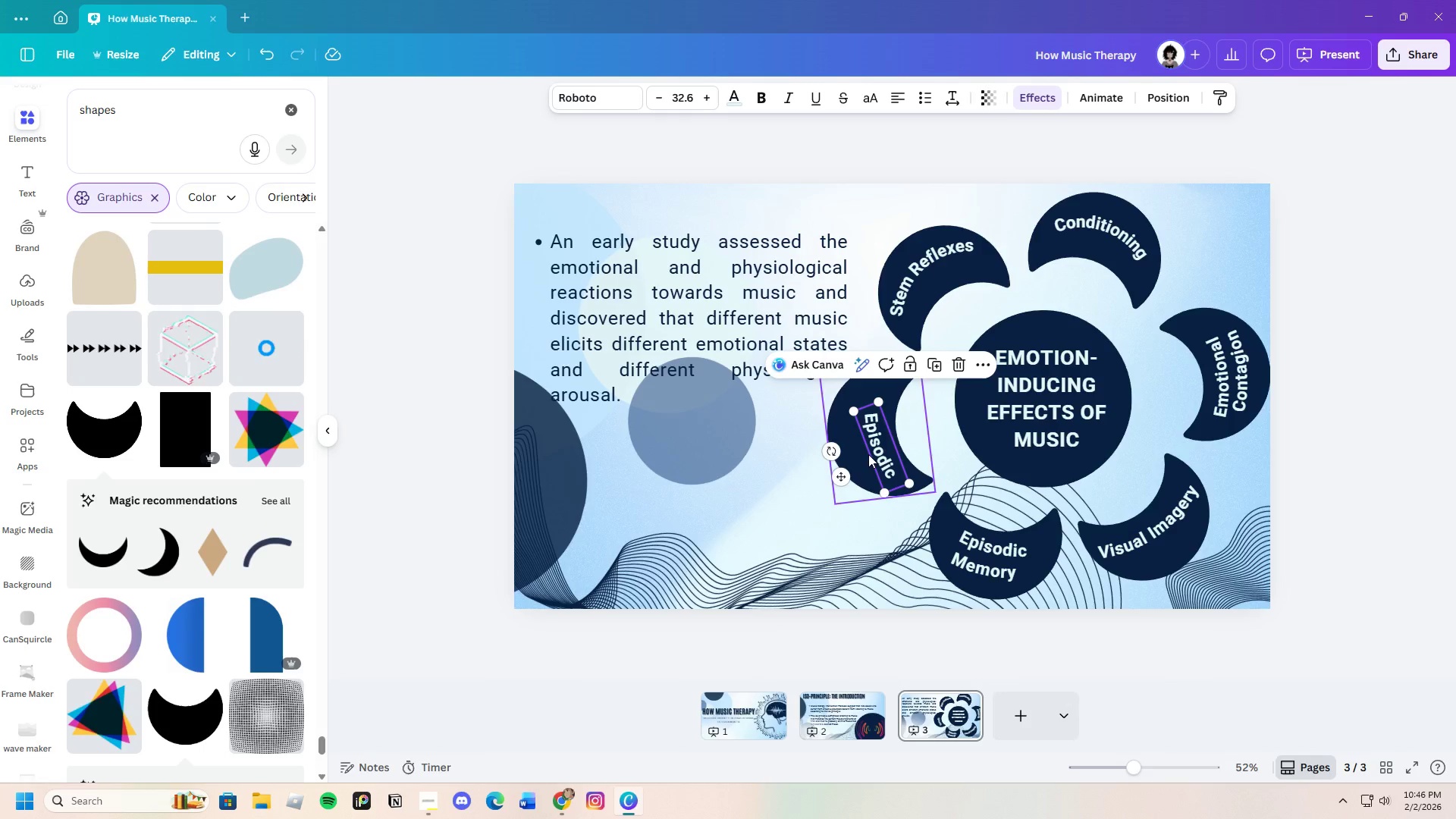 
left_click([878, 454])
 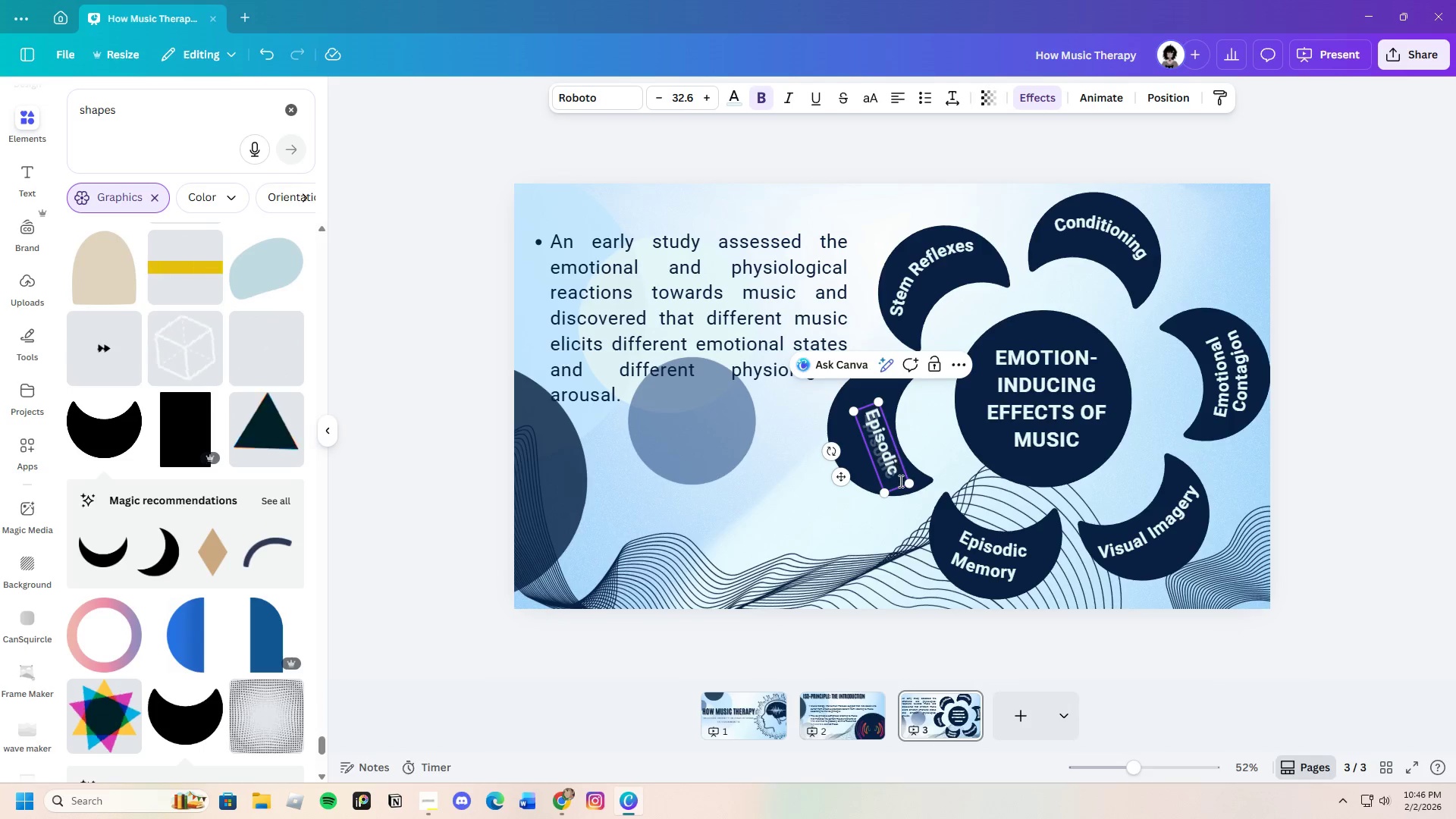 
left_click_drag(start_coordinate=[899, 481], to_coordinate=[856, 415])
 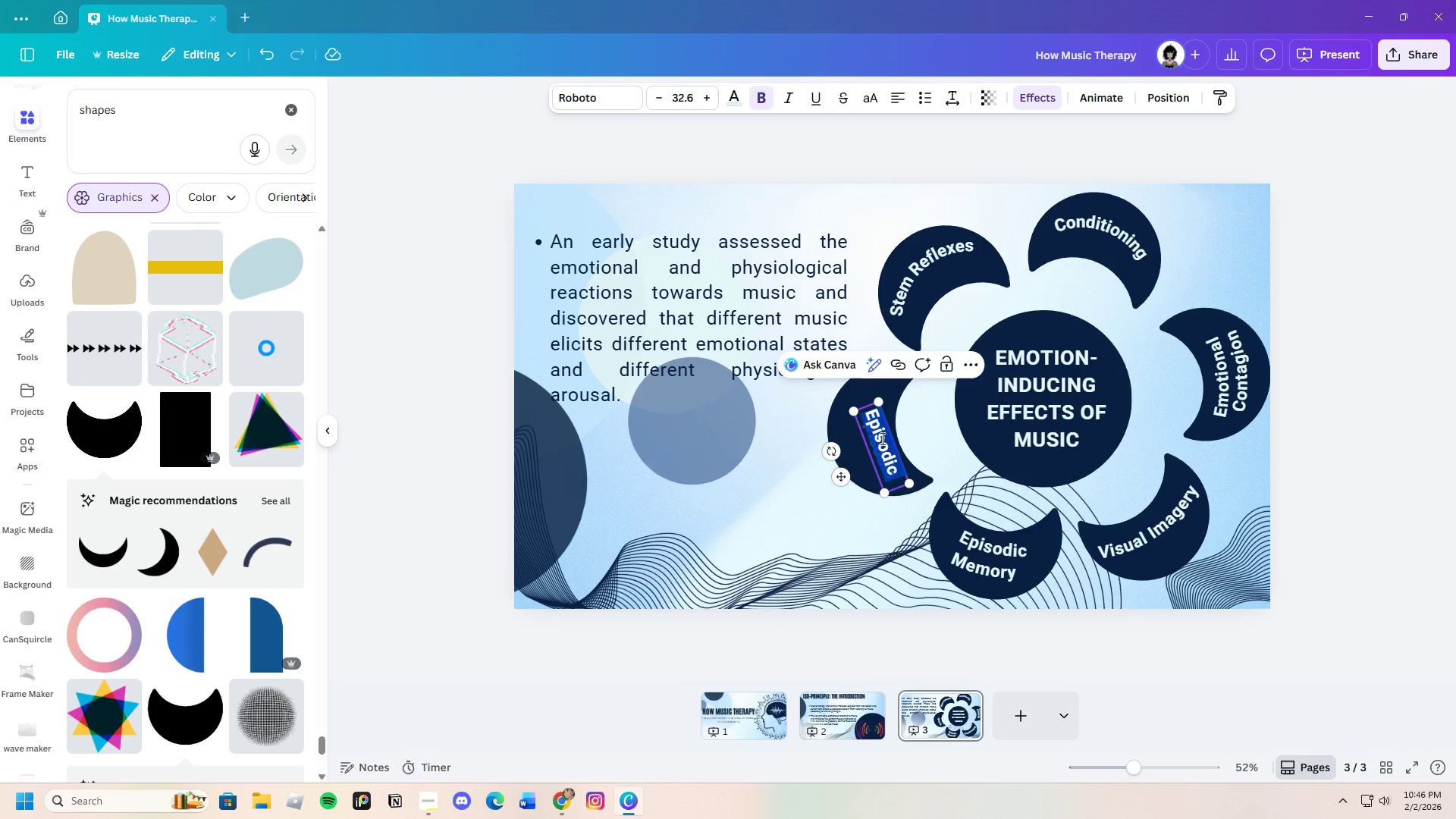 
key(Backspace)
 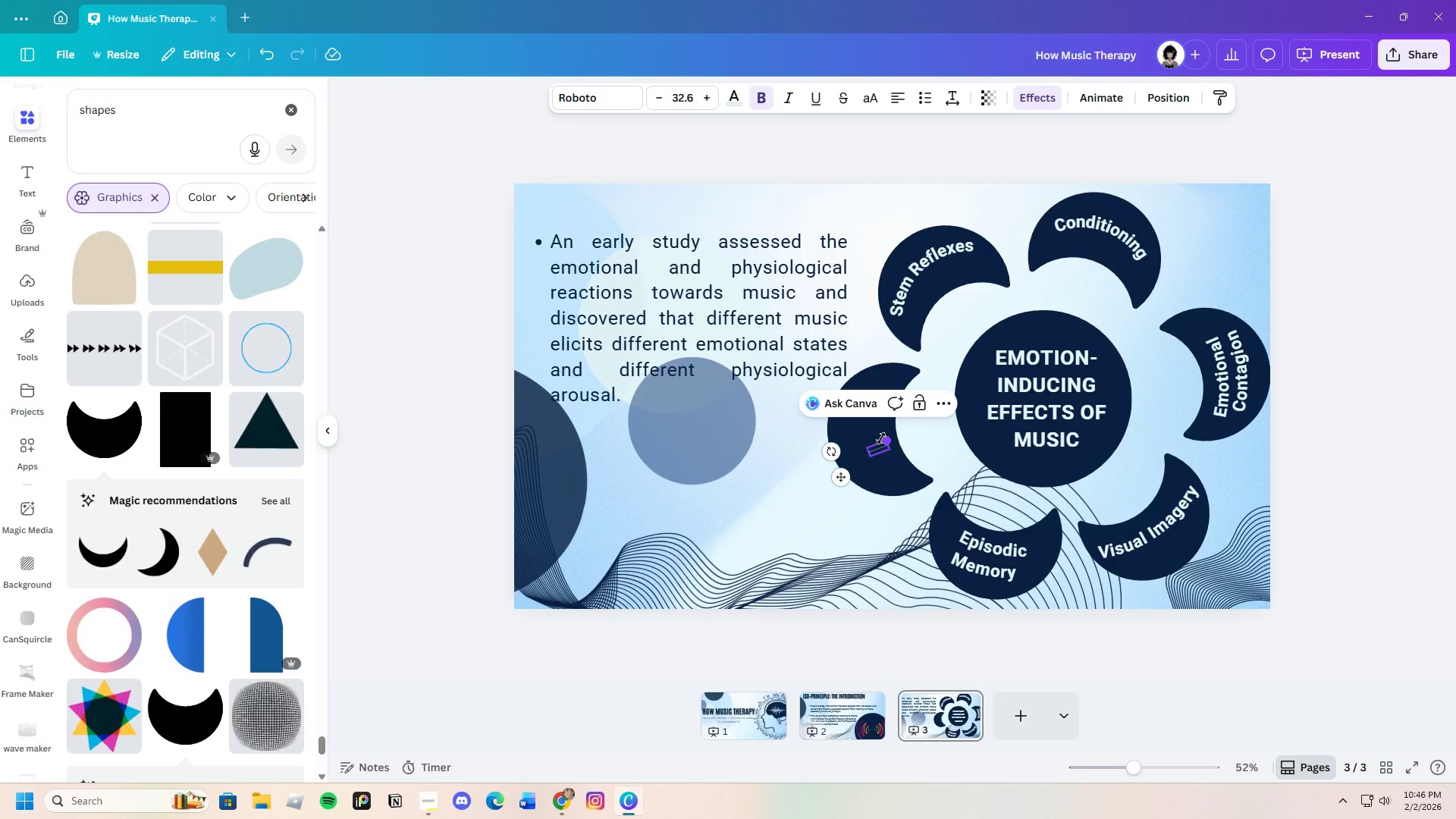 
key(Control+V)
 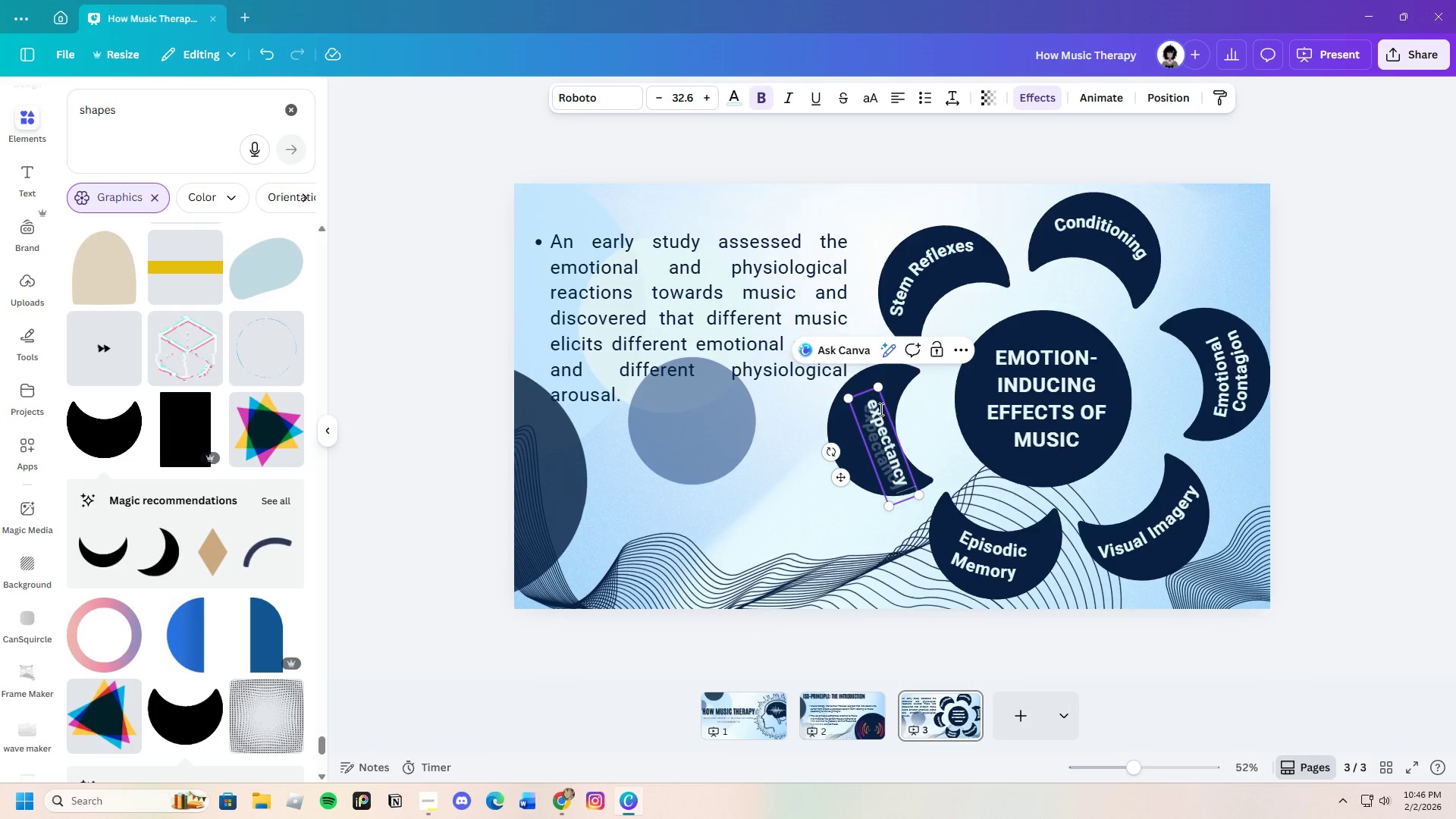 
left_click([876, 409])
 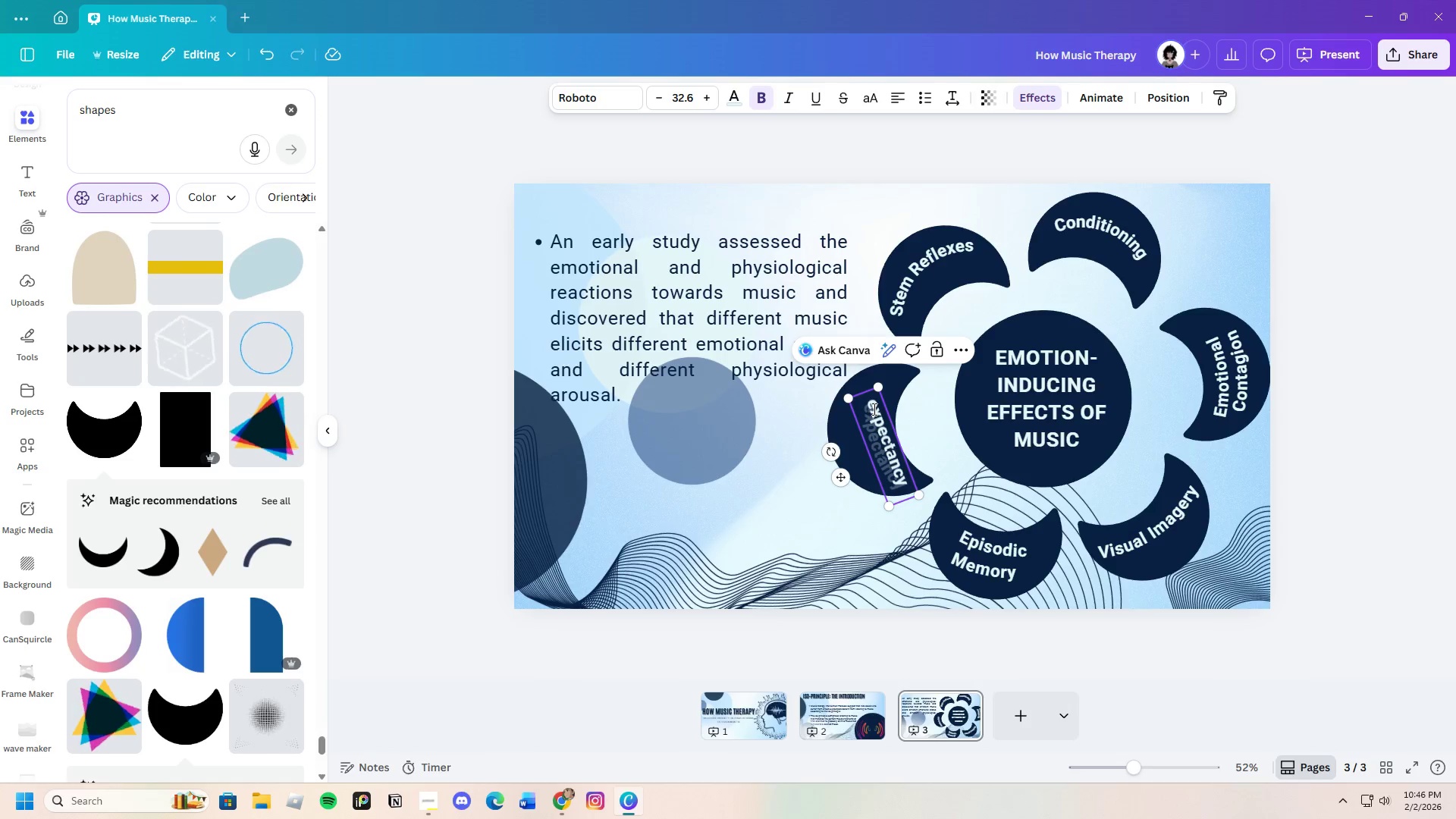 
key(Backspace)
 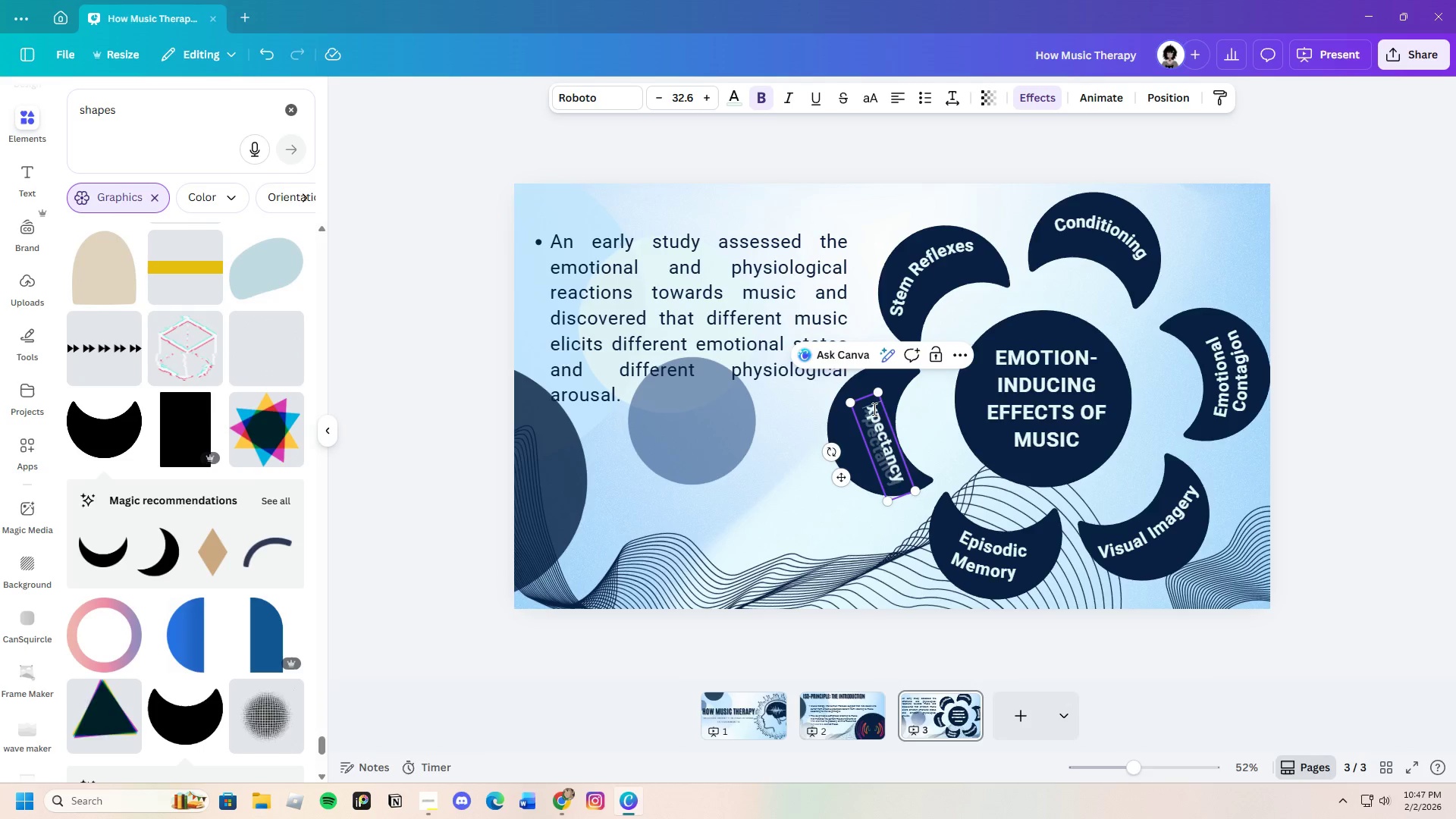 
key(Shift+E)
 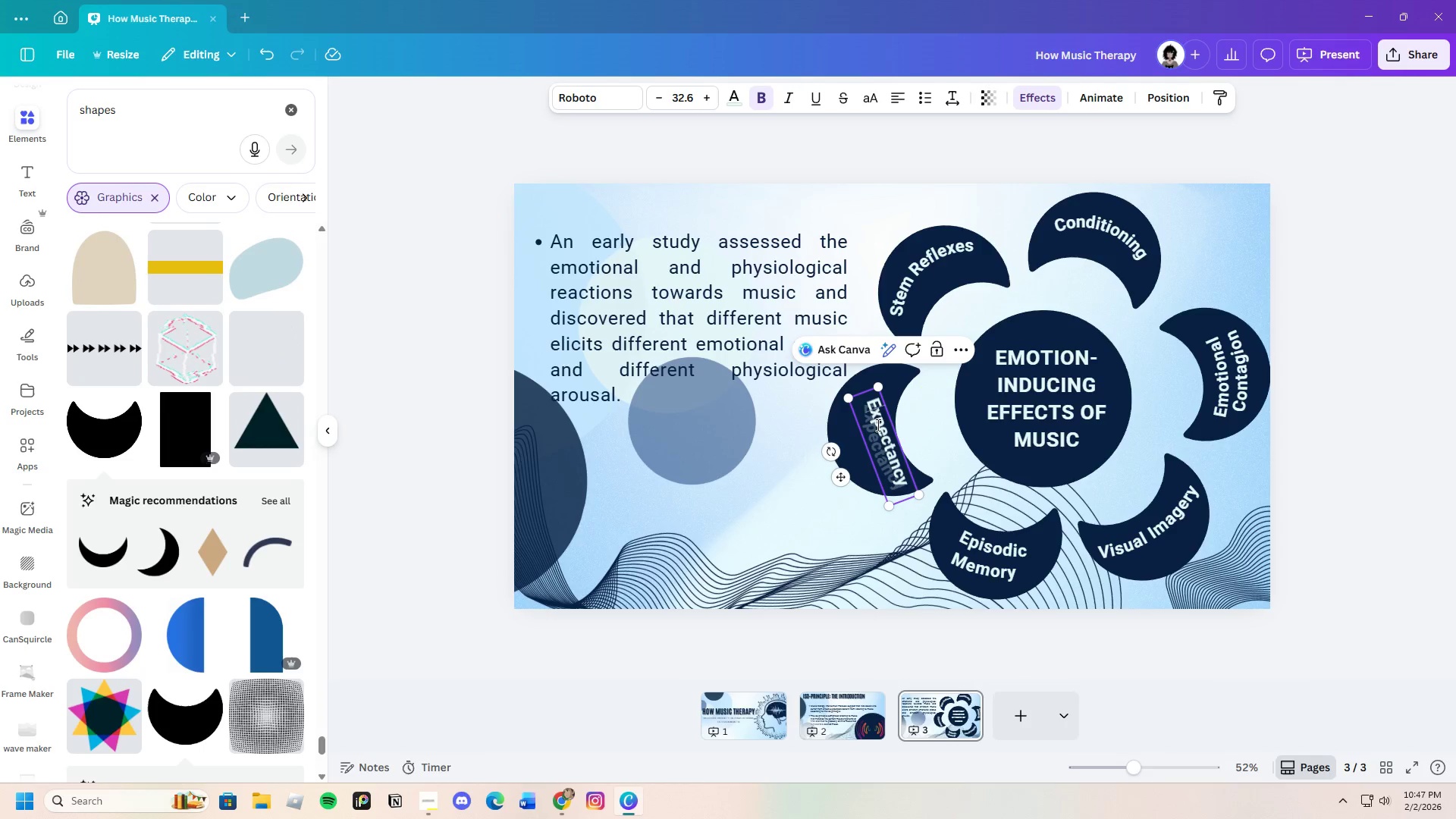 
left_click([852, 506])
 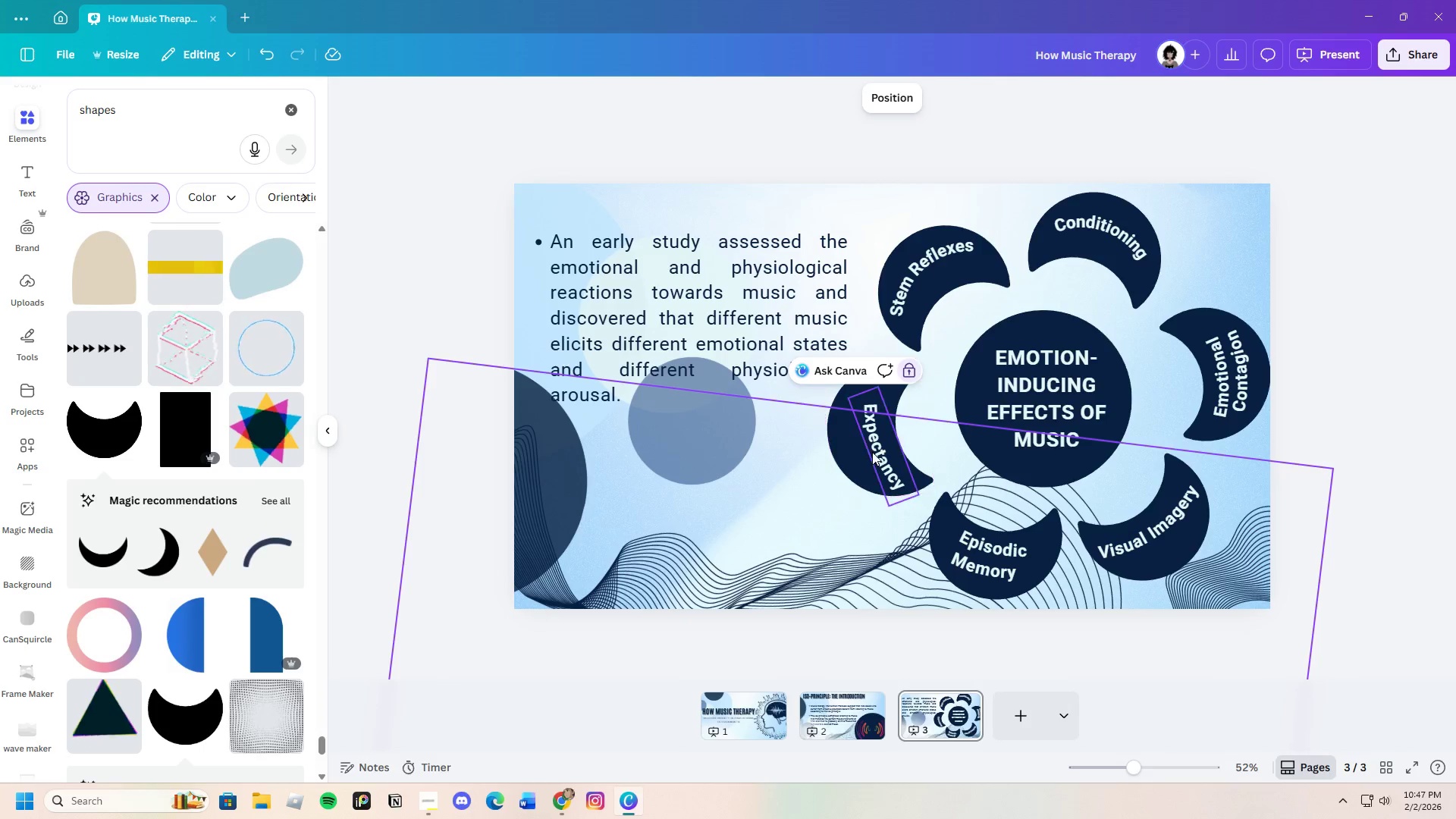 
left_click([872, 452])
 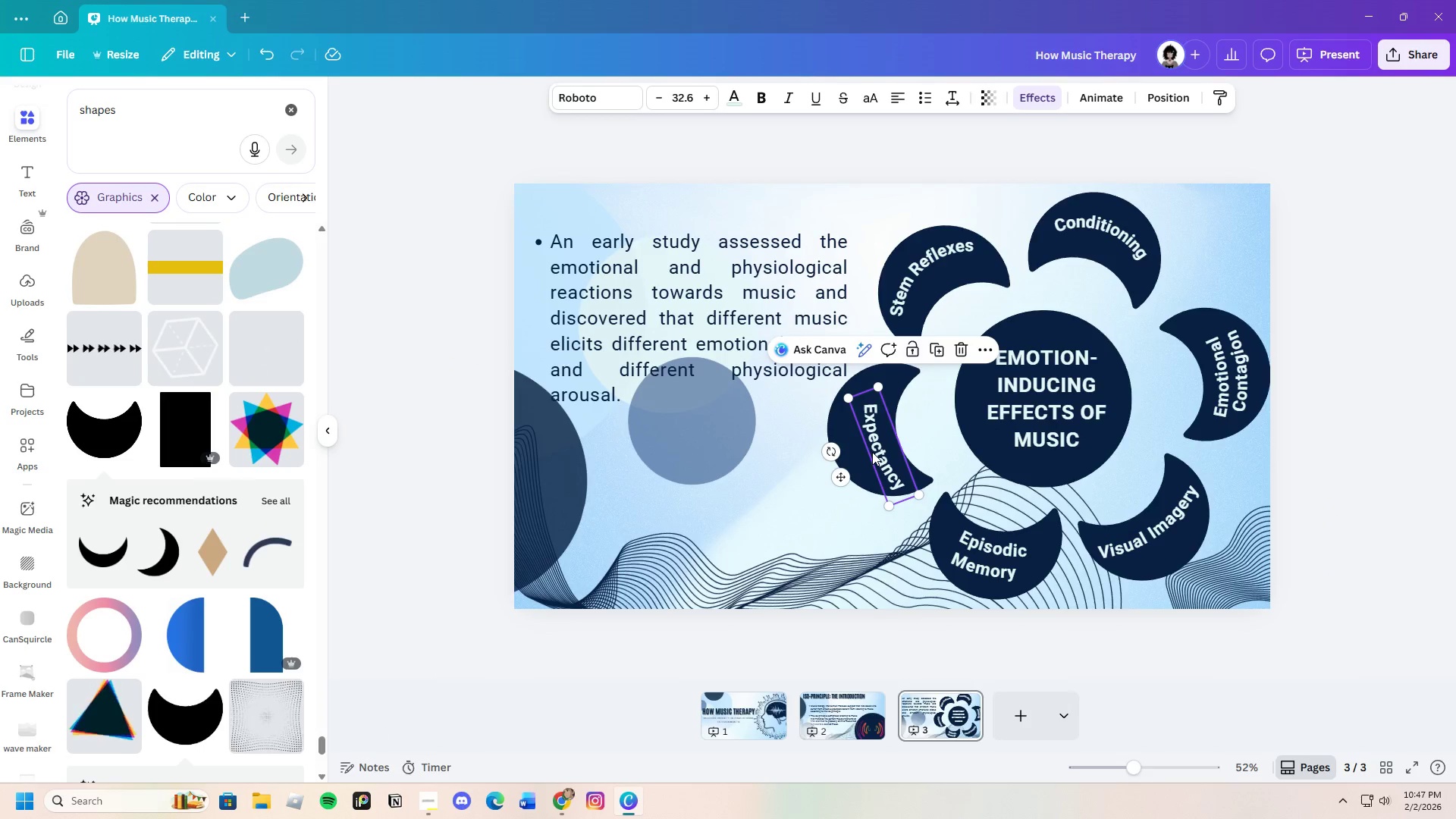 
left_click_drag(start_coordinate=[872, 452], to_coordinate=[875, 440])
 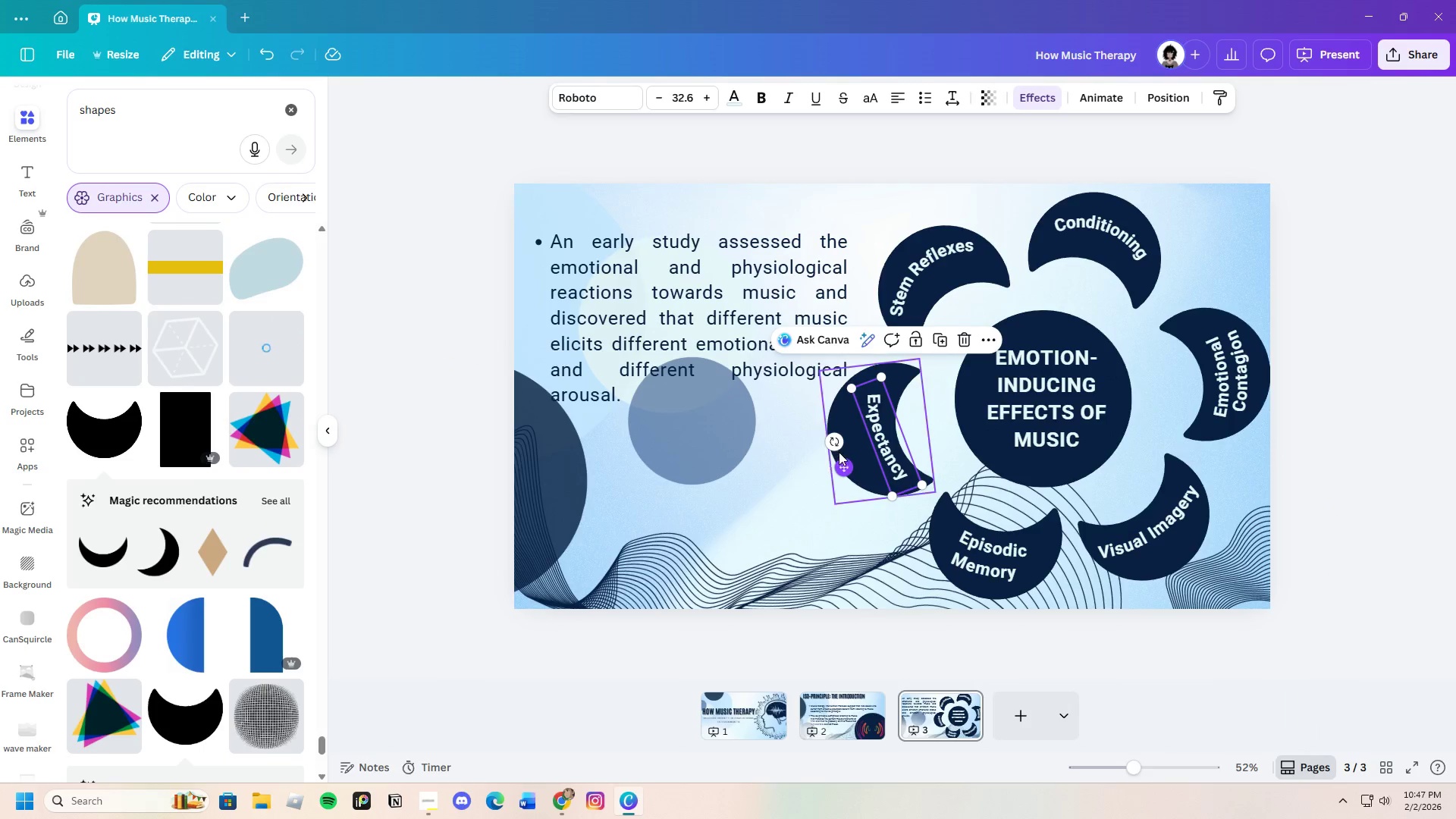 
left_click_drag(start_coordinate=[839, 450], to_coordinate=[839, 438])
 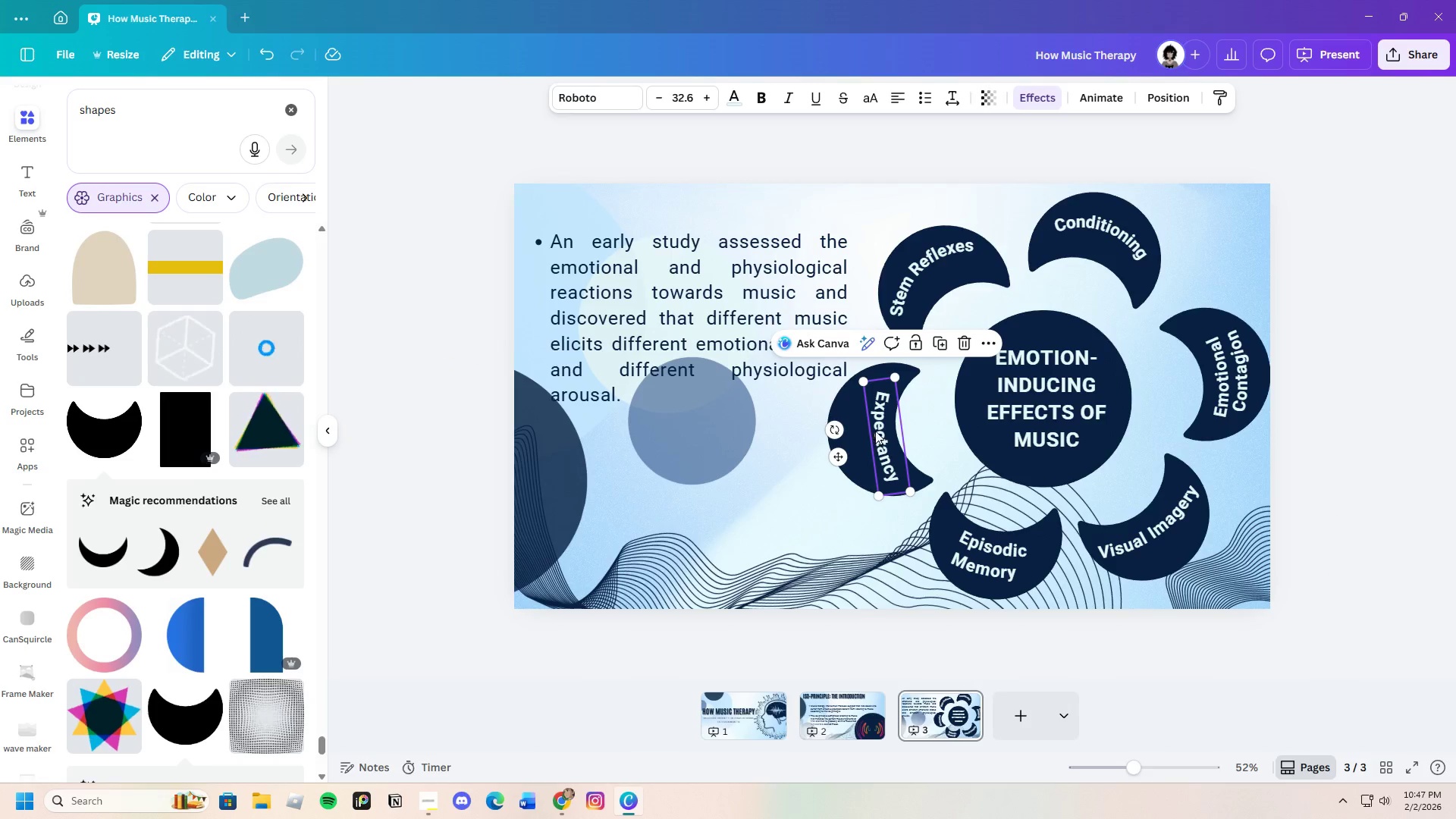 
left_click_drag(start_coordinate=[875, 431], to_coordinate=[867, 424])
 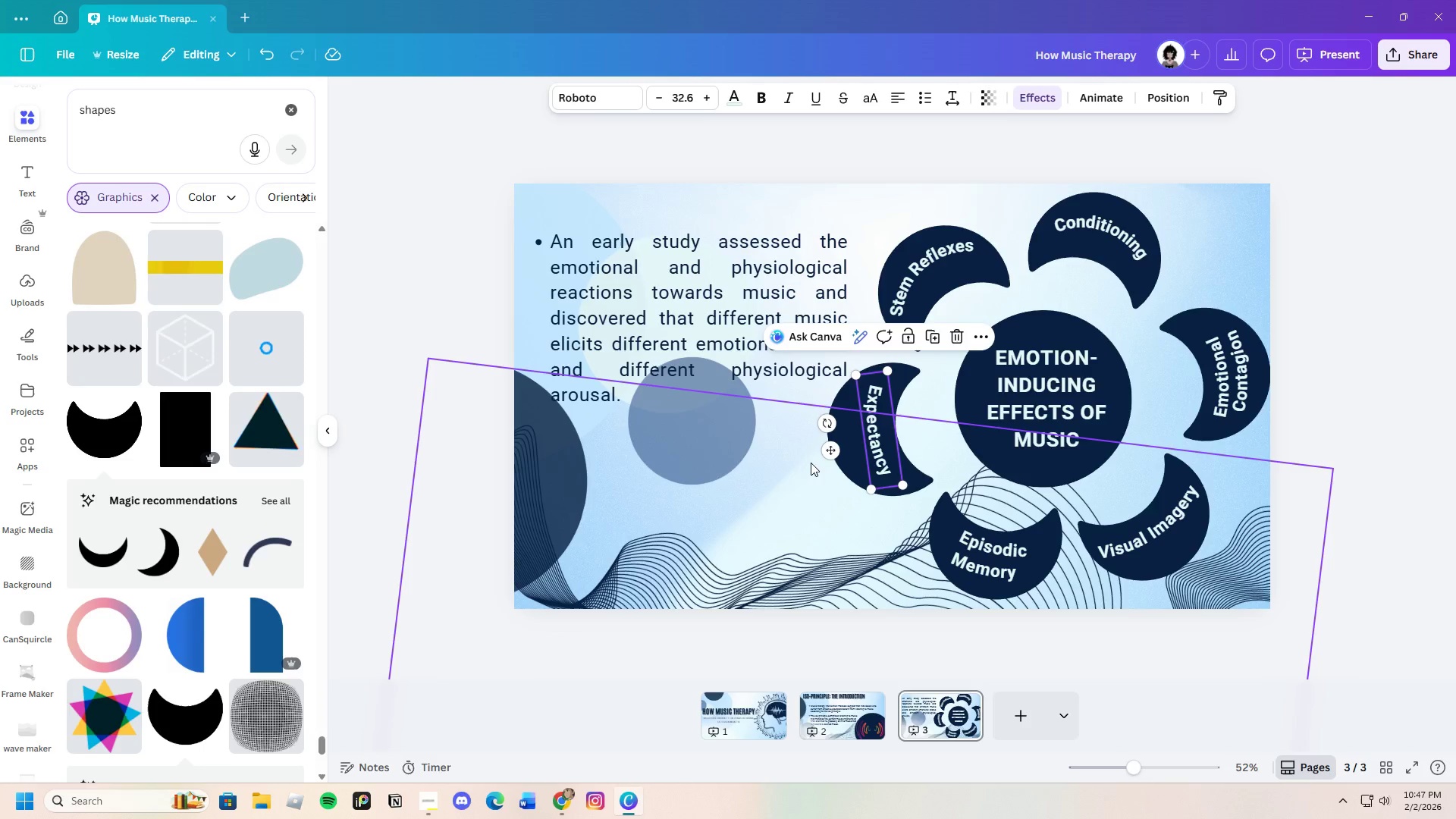 
left_click([810, 474])
 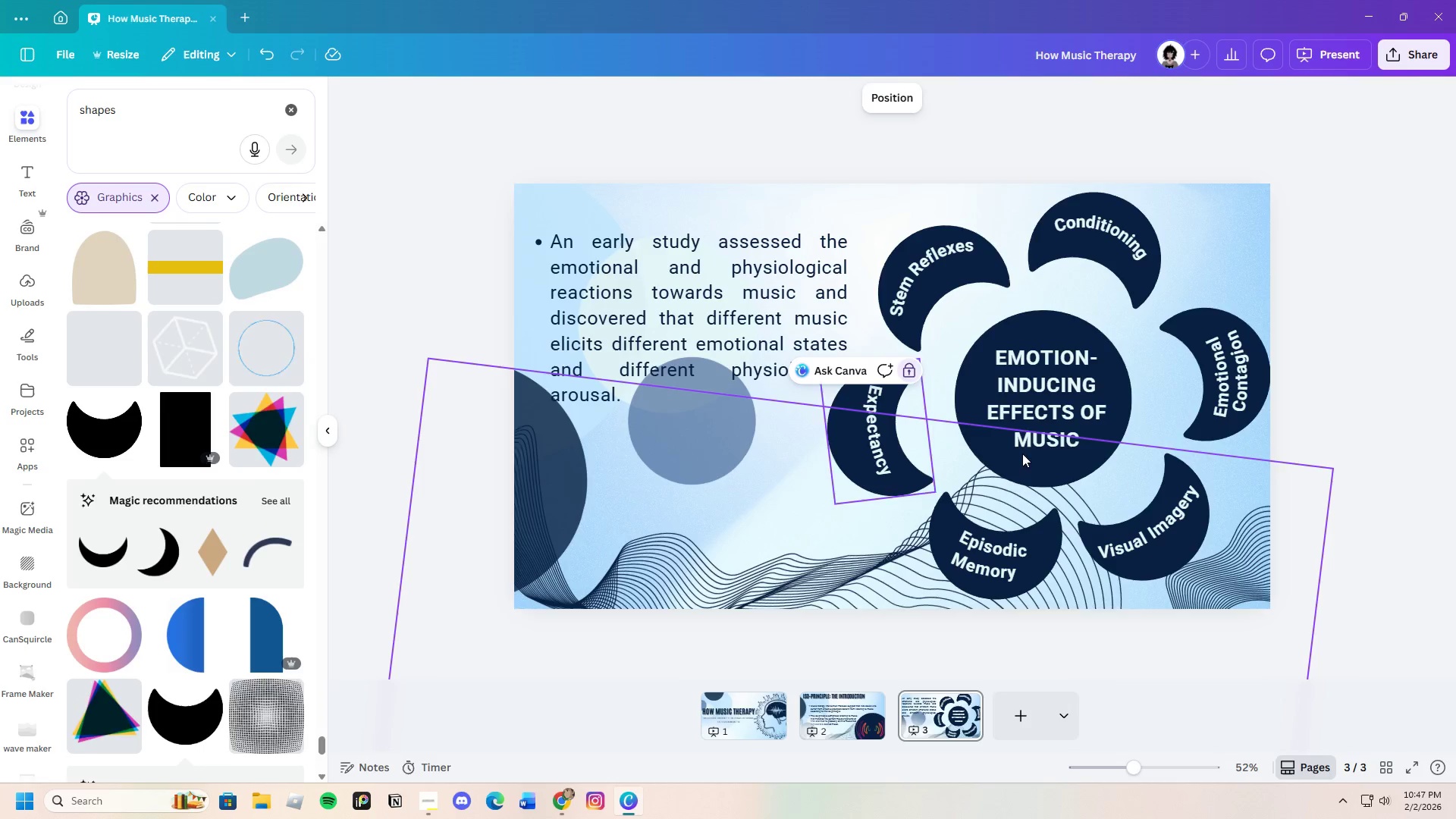 
left_click([1376, 405])
 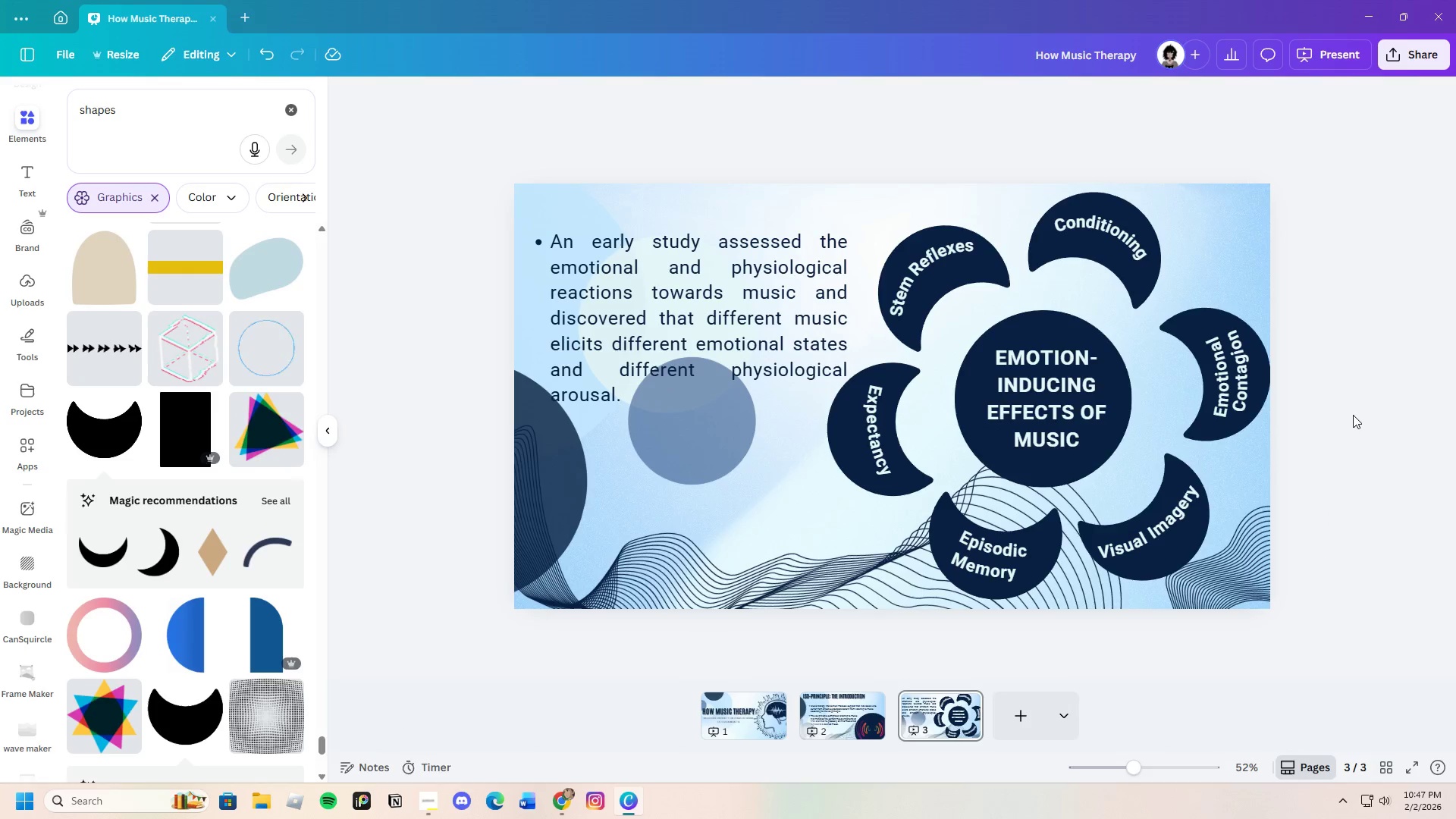 
wait(14.77)
 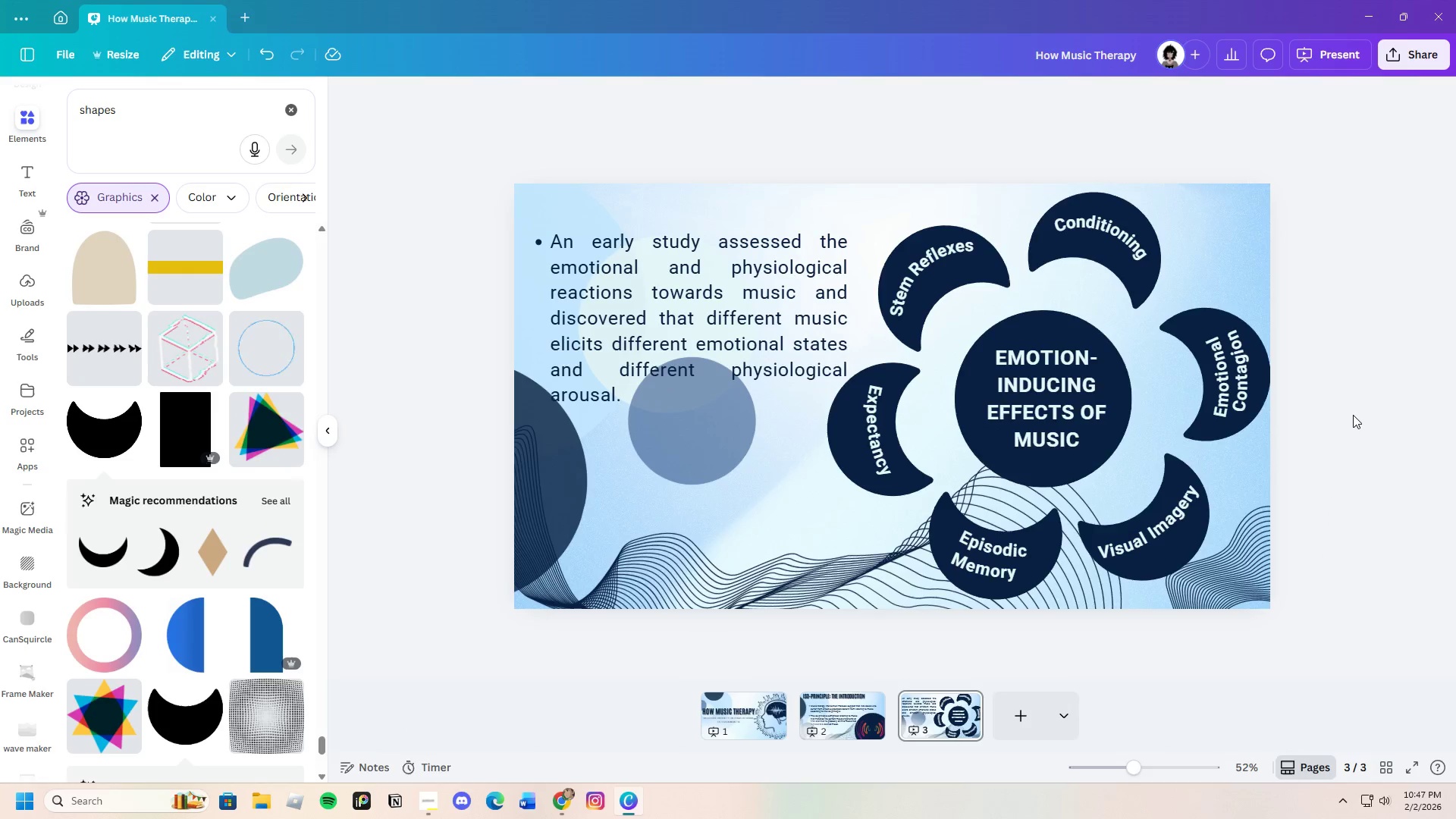 
left_click([288, 108])
 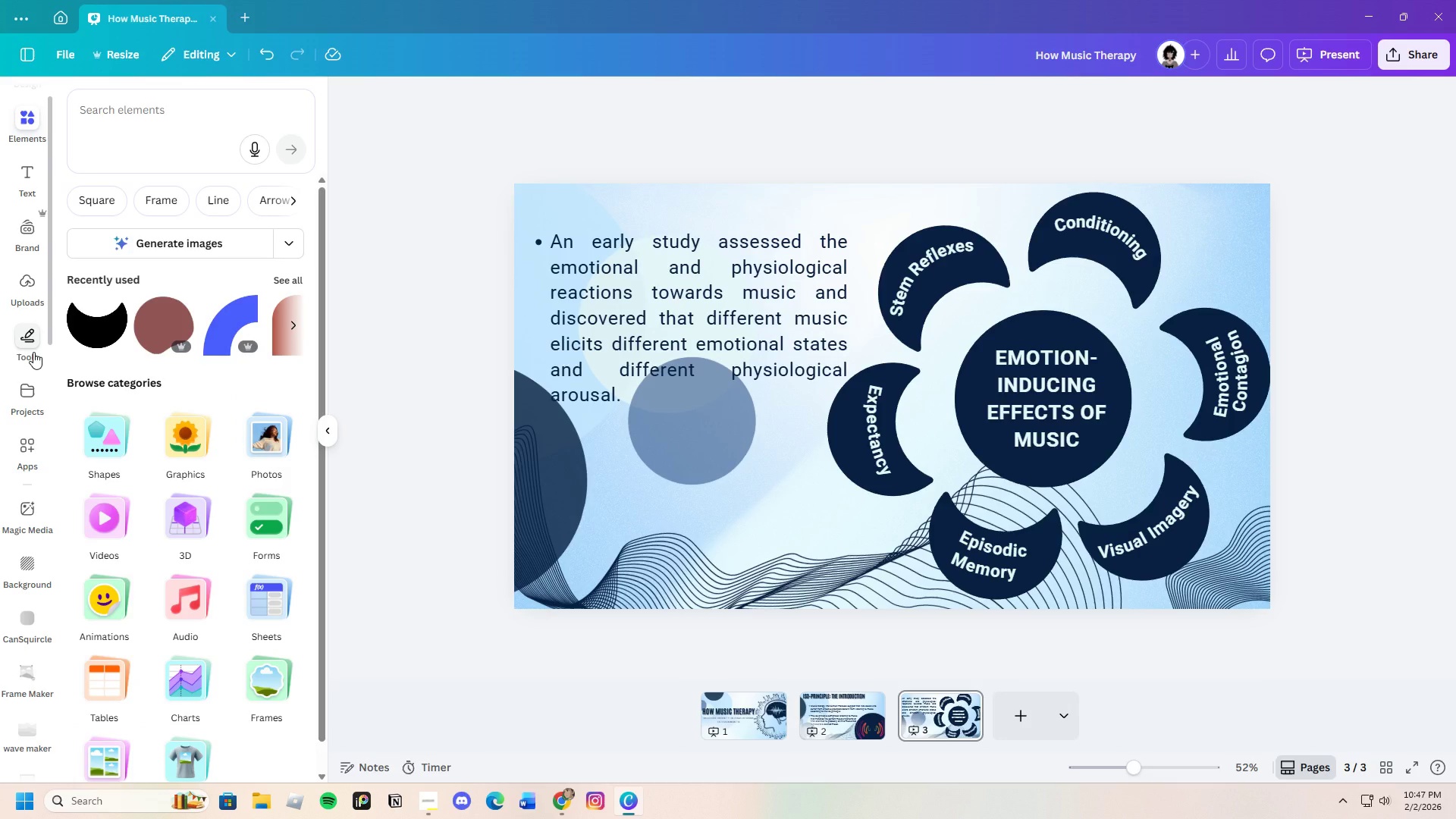 
wait(10.22)
 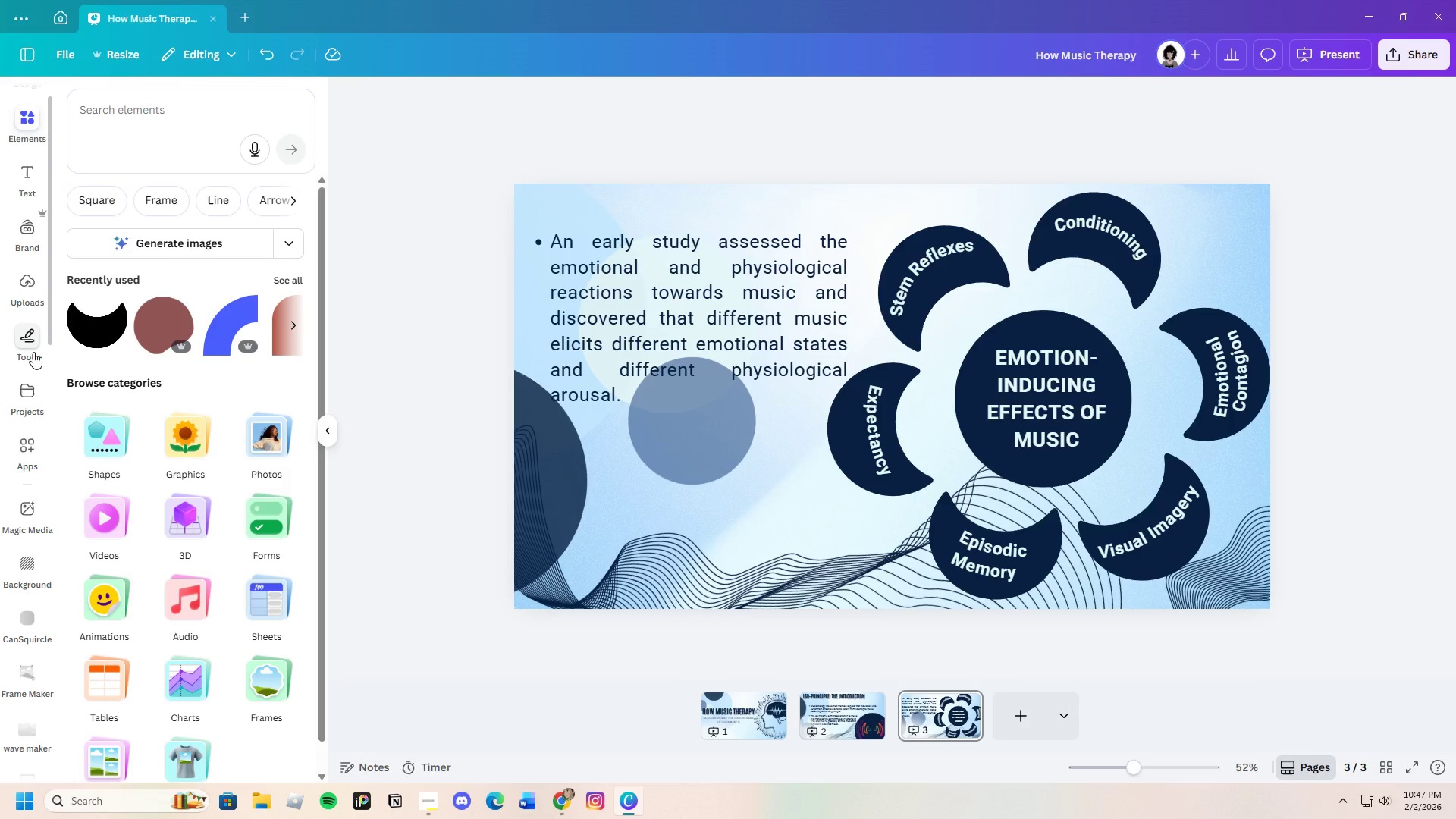 
left_click([126, 115])
 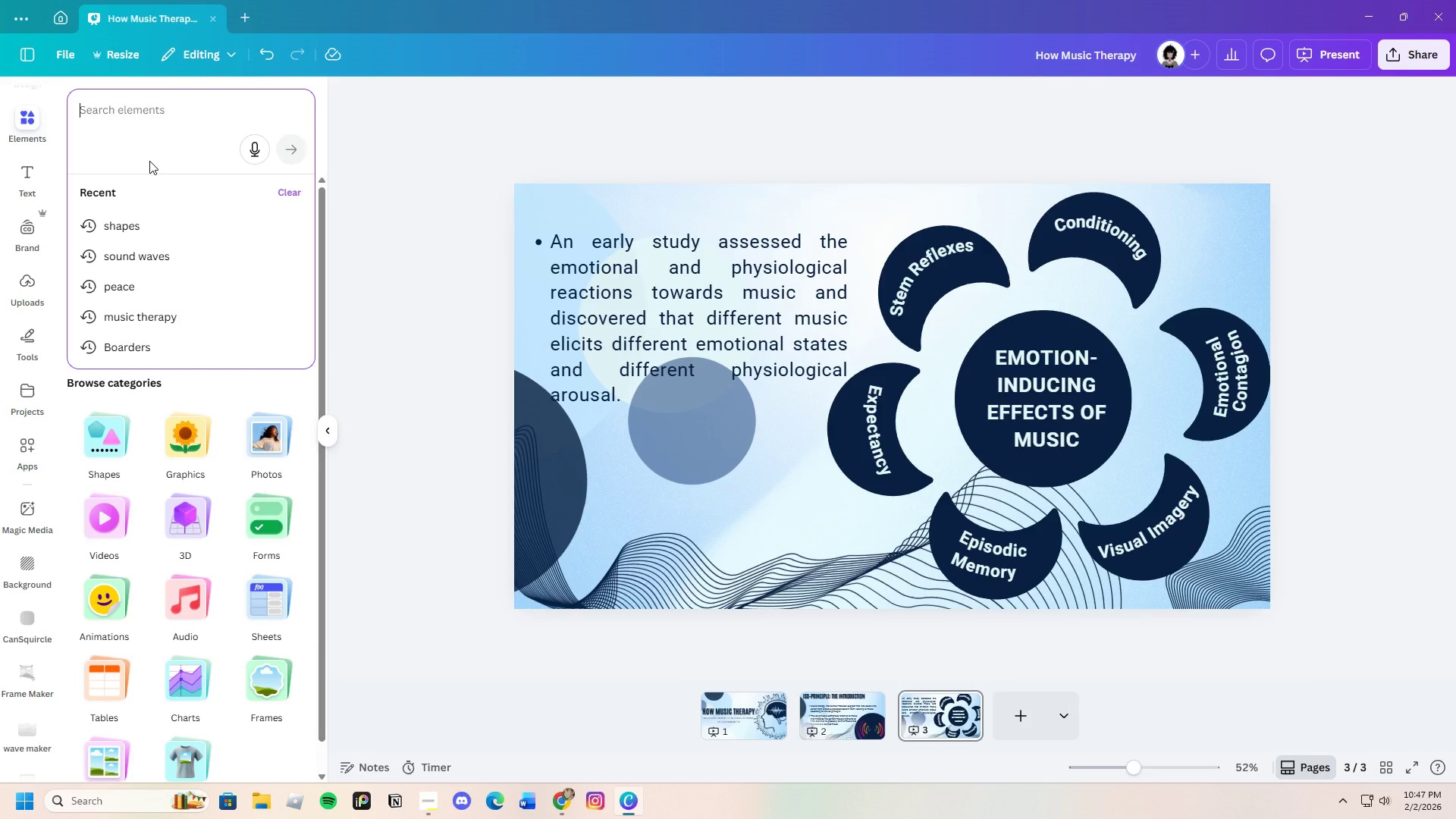 
type(sound waves)
 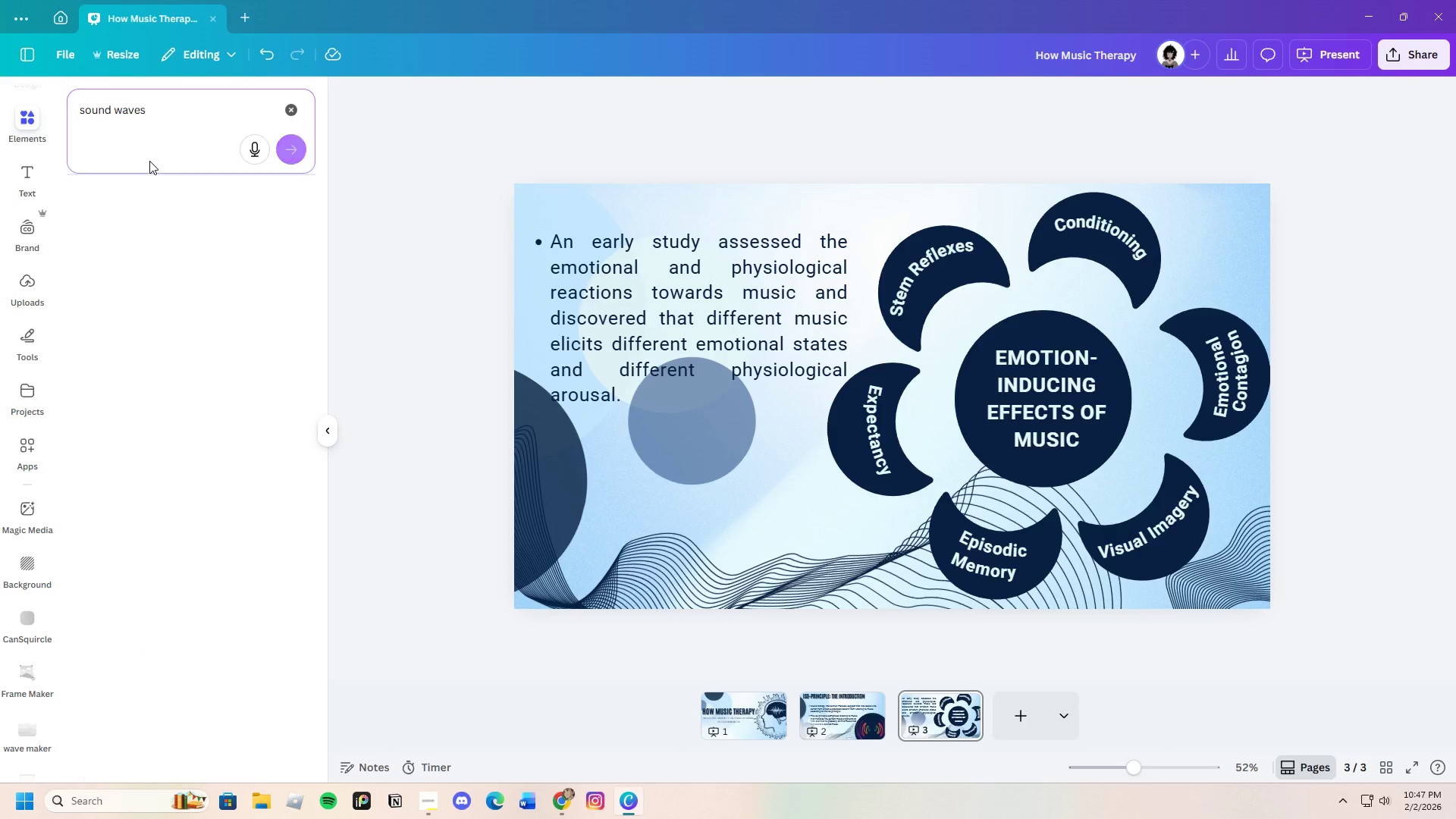 
key(Enter)
 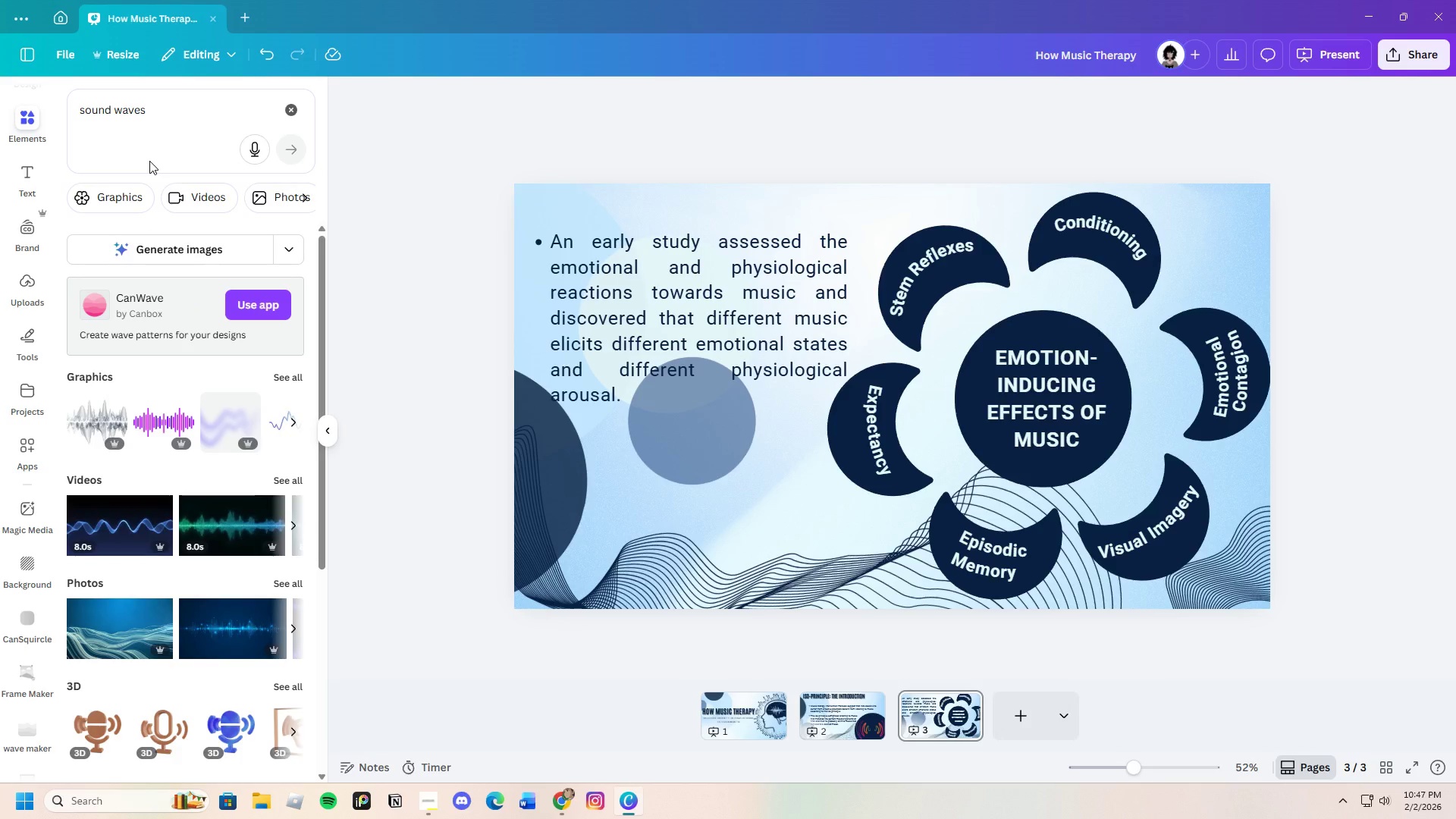 
left_click([102, 190])
 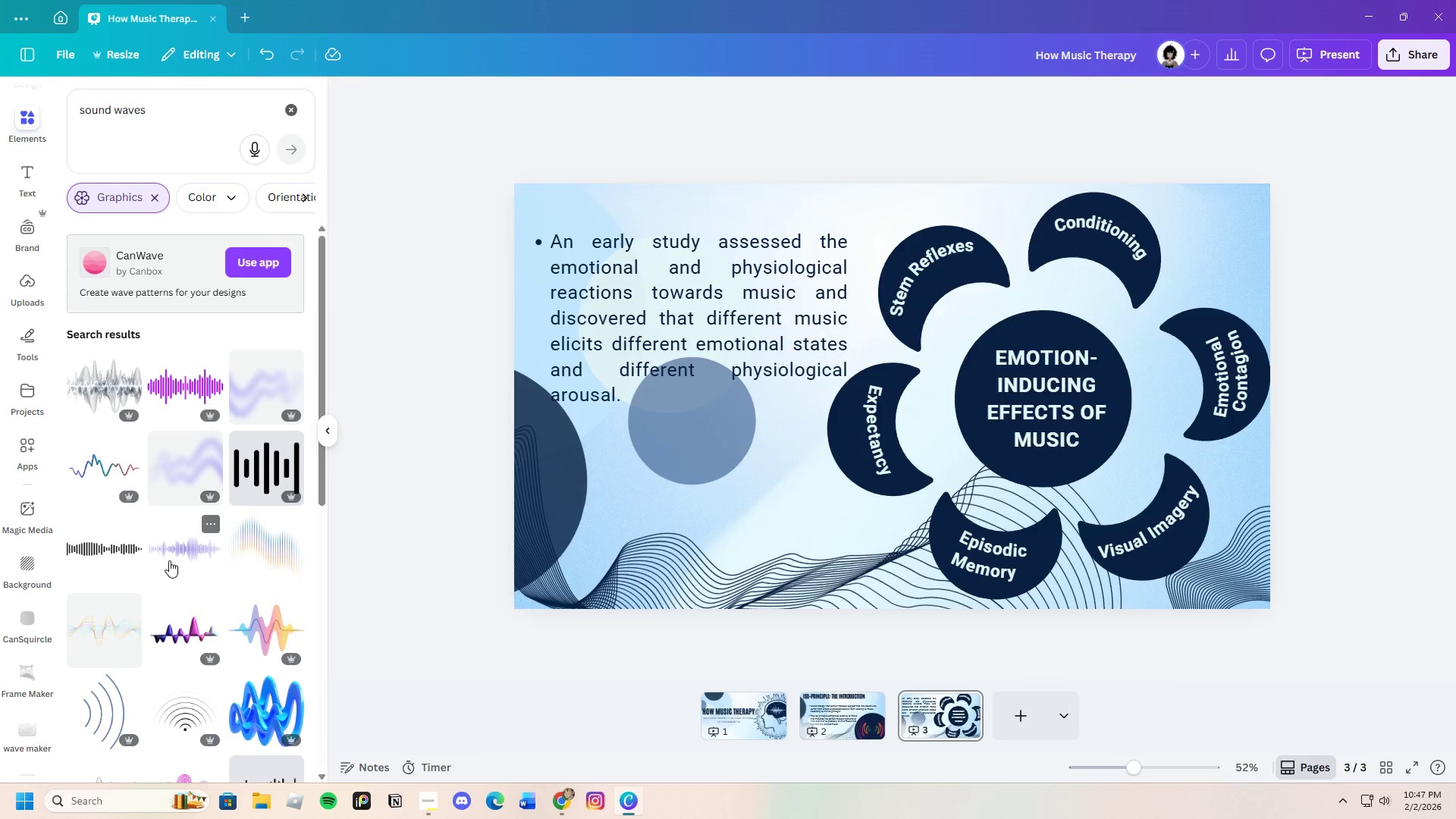 
scroll: coordinate [234, 557], scroll_direction: down, amount: 26.0
 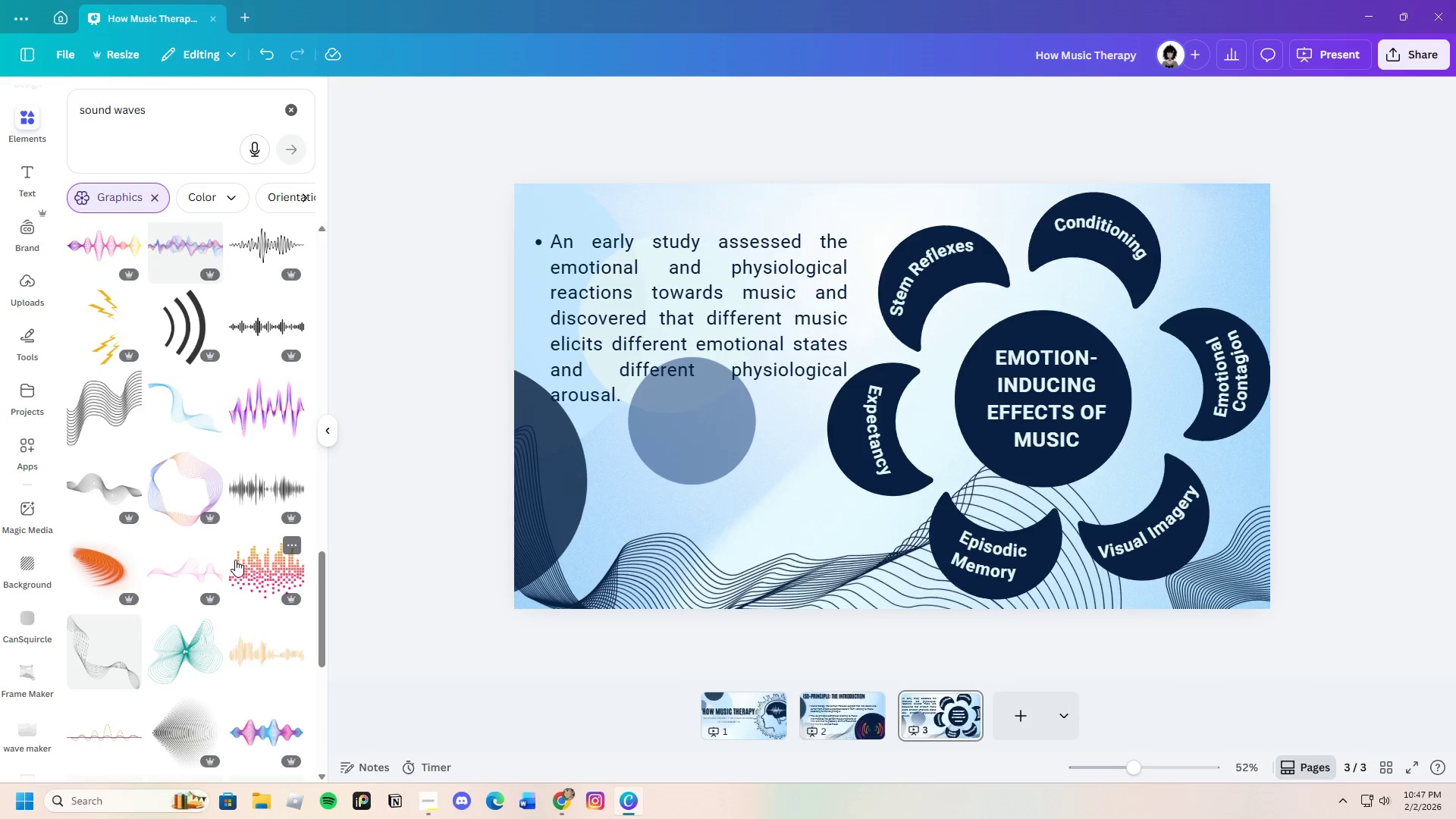 
scroll: coordinate [241, 562], scroll_direction: down, amount: 23.0
 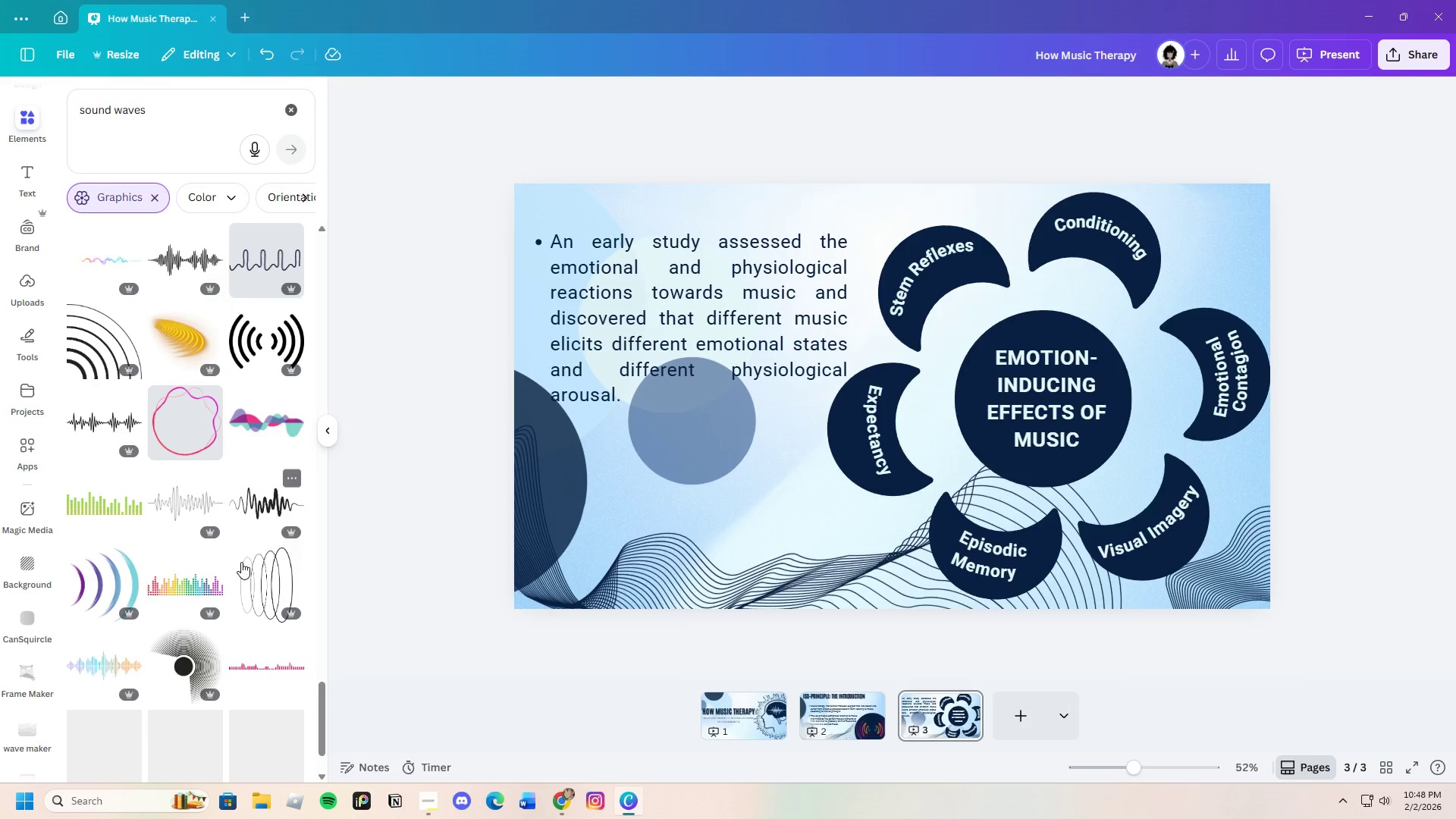 
scroll: coordinate [241, 562], scroll_direction: up, amount: 3.0
 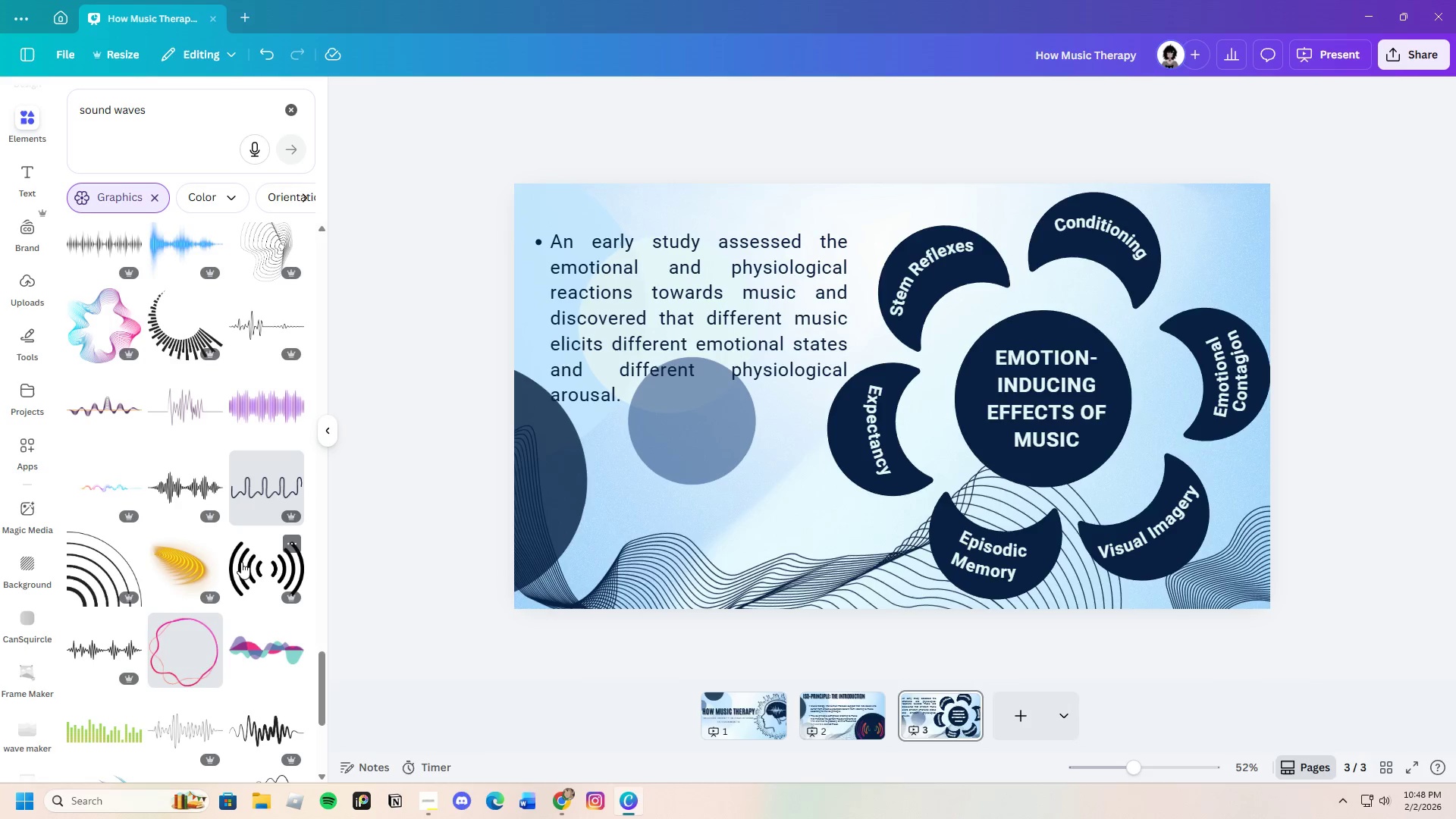 
scroll: coordinate [240, 563], scroll_direction: down, amount: 10.0
 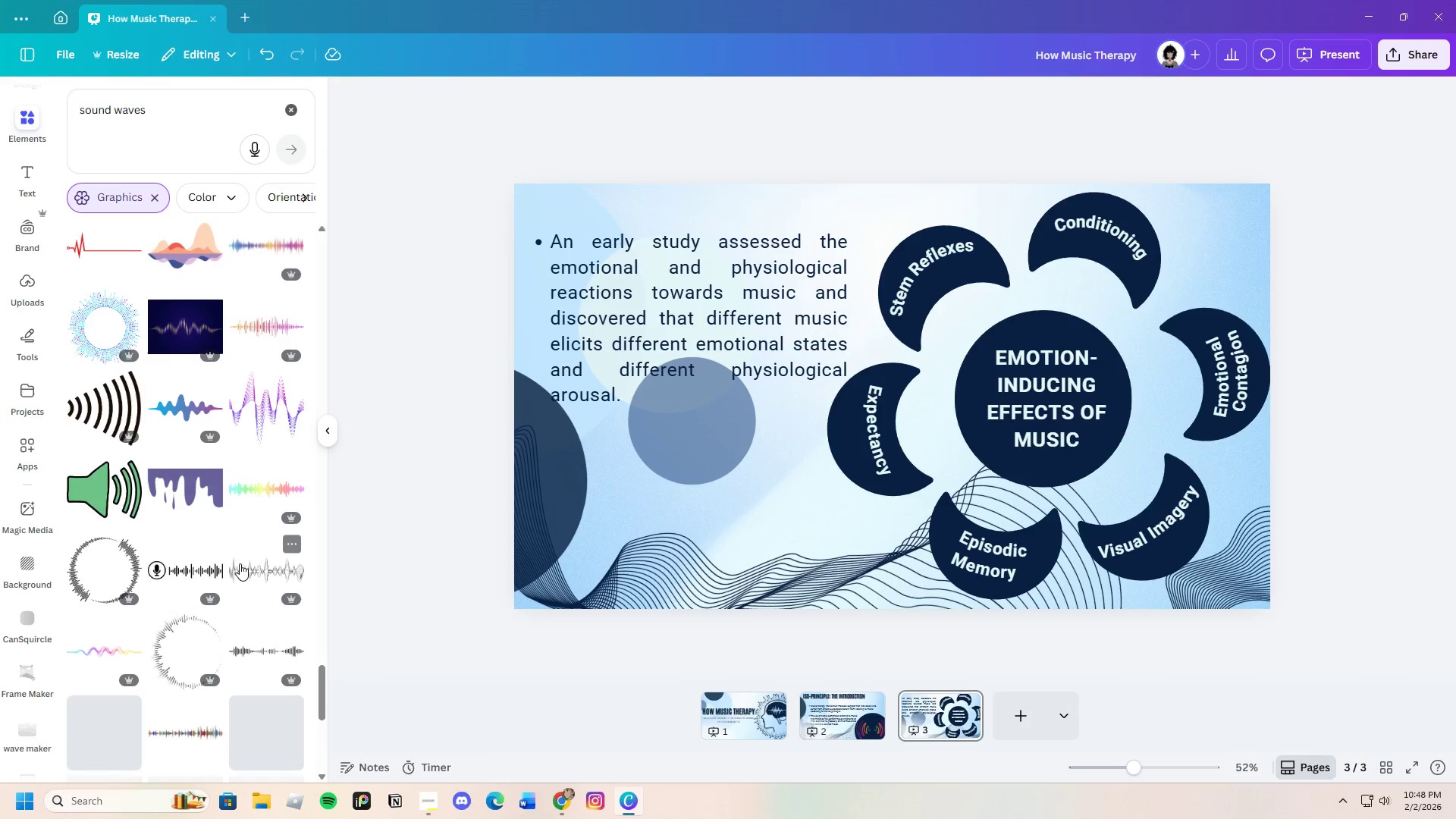 
scroll: coordinate [238, 564], scroll_direction: up, amount: 6.0
 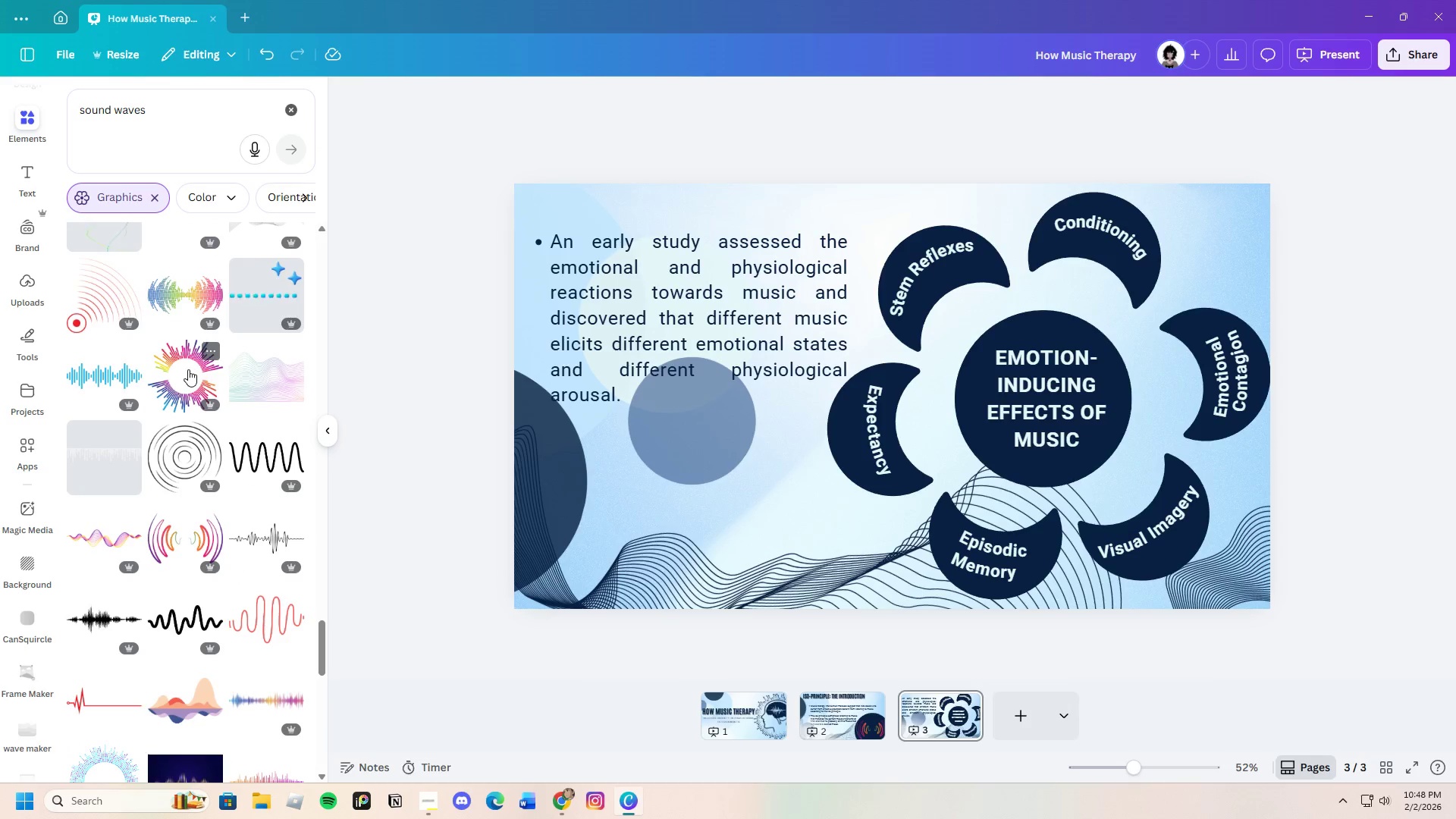 
left_click([187, 369])
 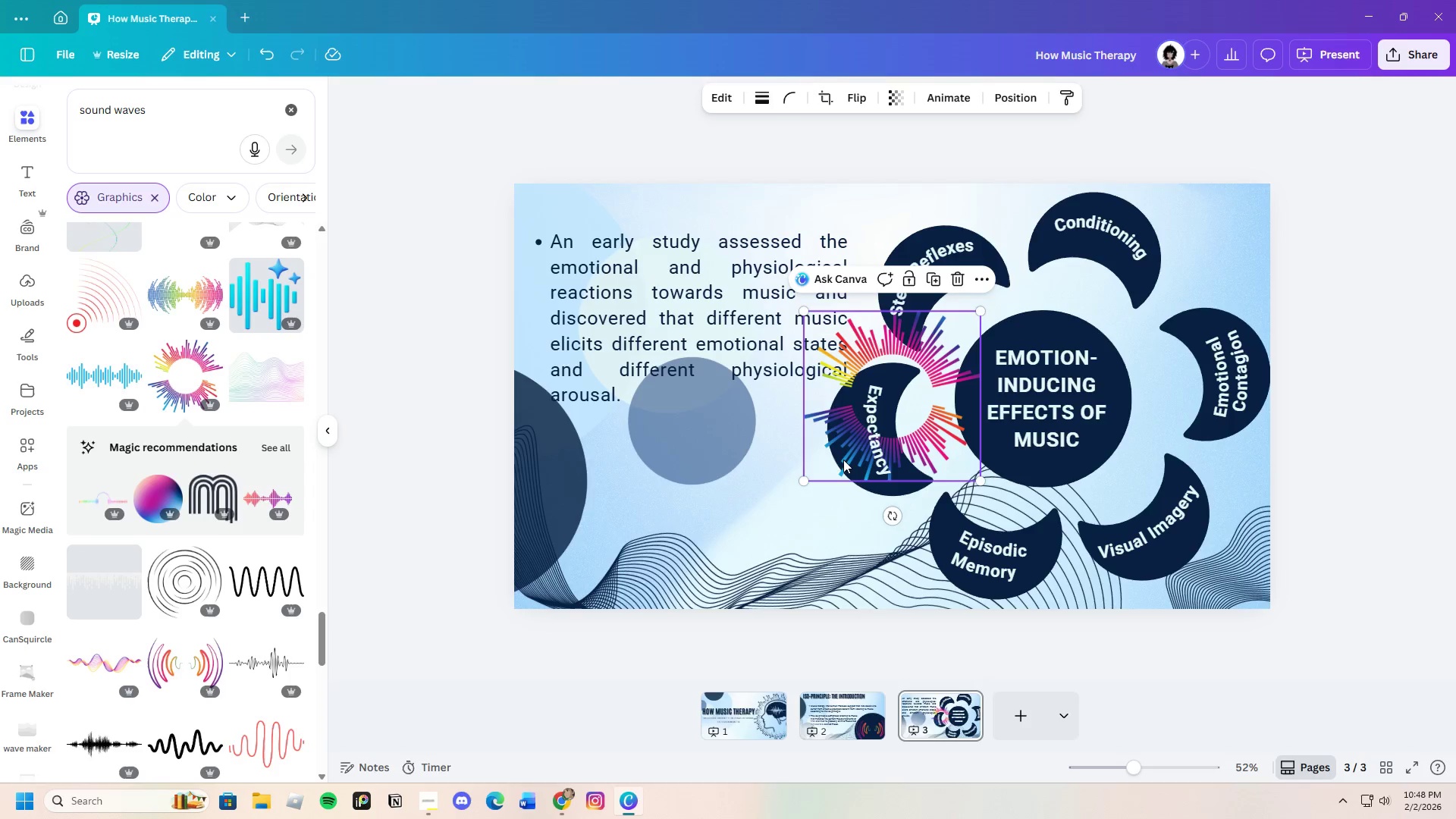 
left_click([927, 444])
 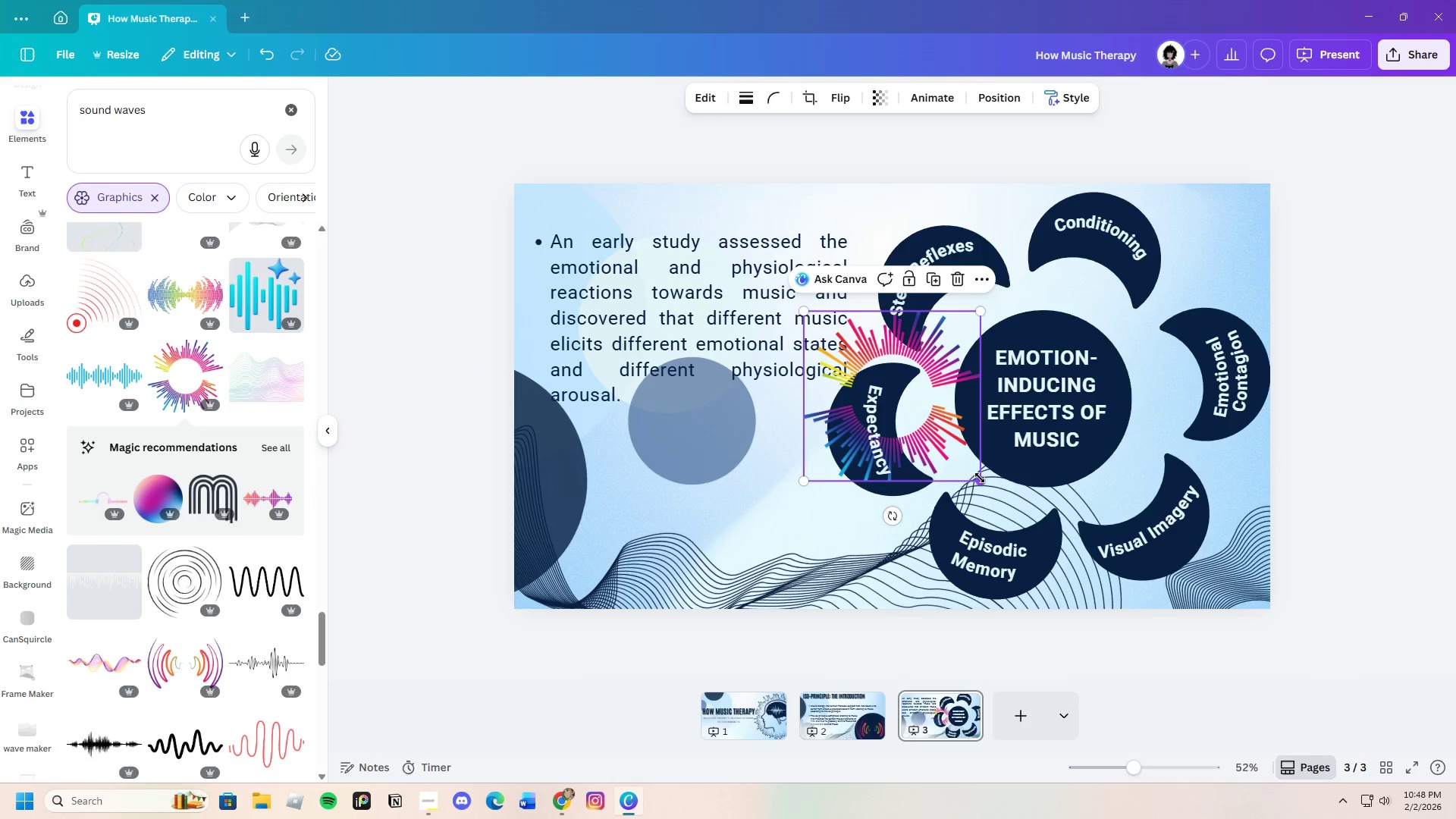 
left_click_drag(start_coordinate=[980, 478], to_coordinate=[1113, 557])
 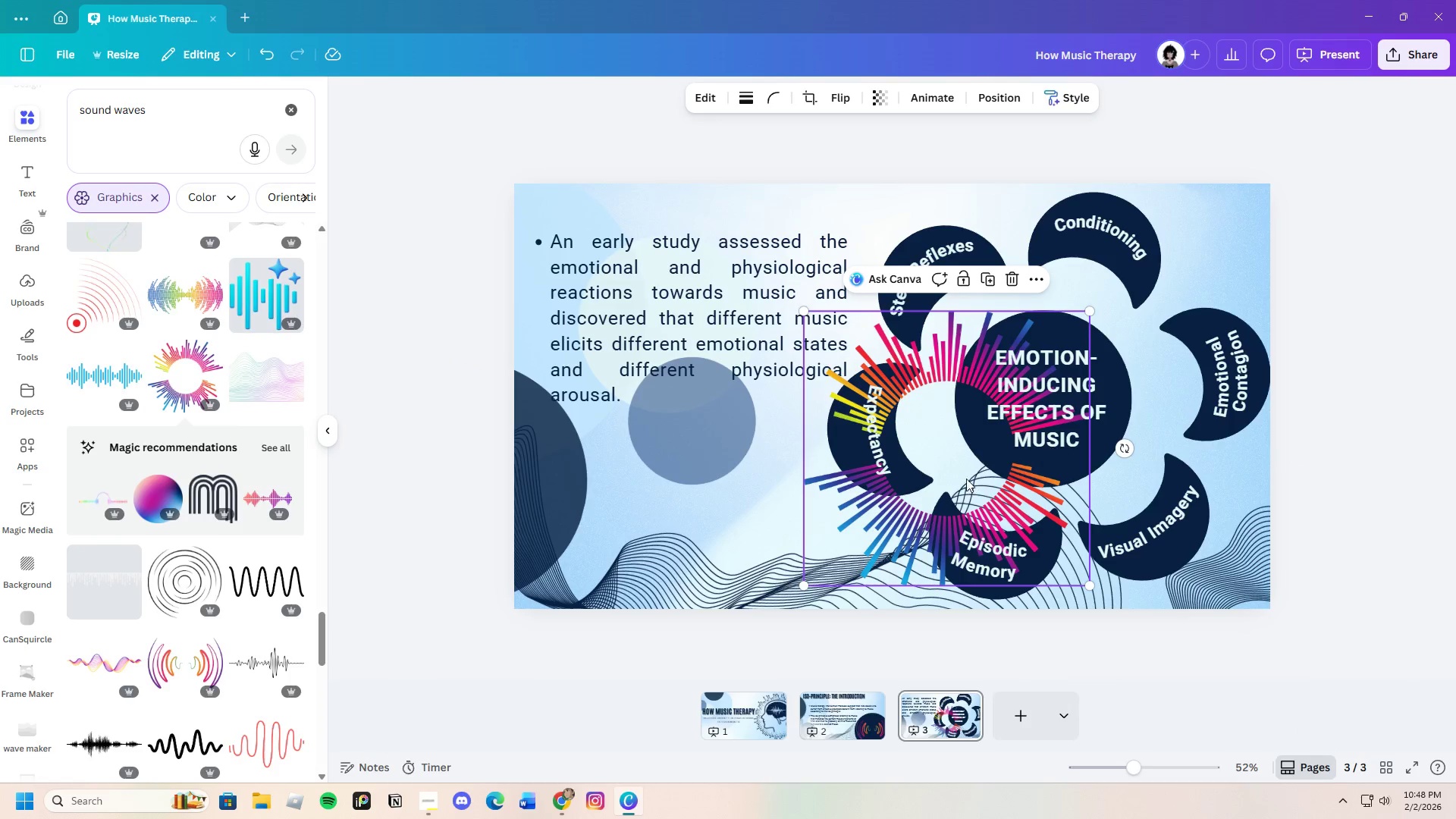 
left_click_drag(start_coordinate=[966, 479], to_coordinate=[1059, 437])
 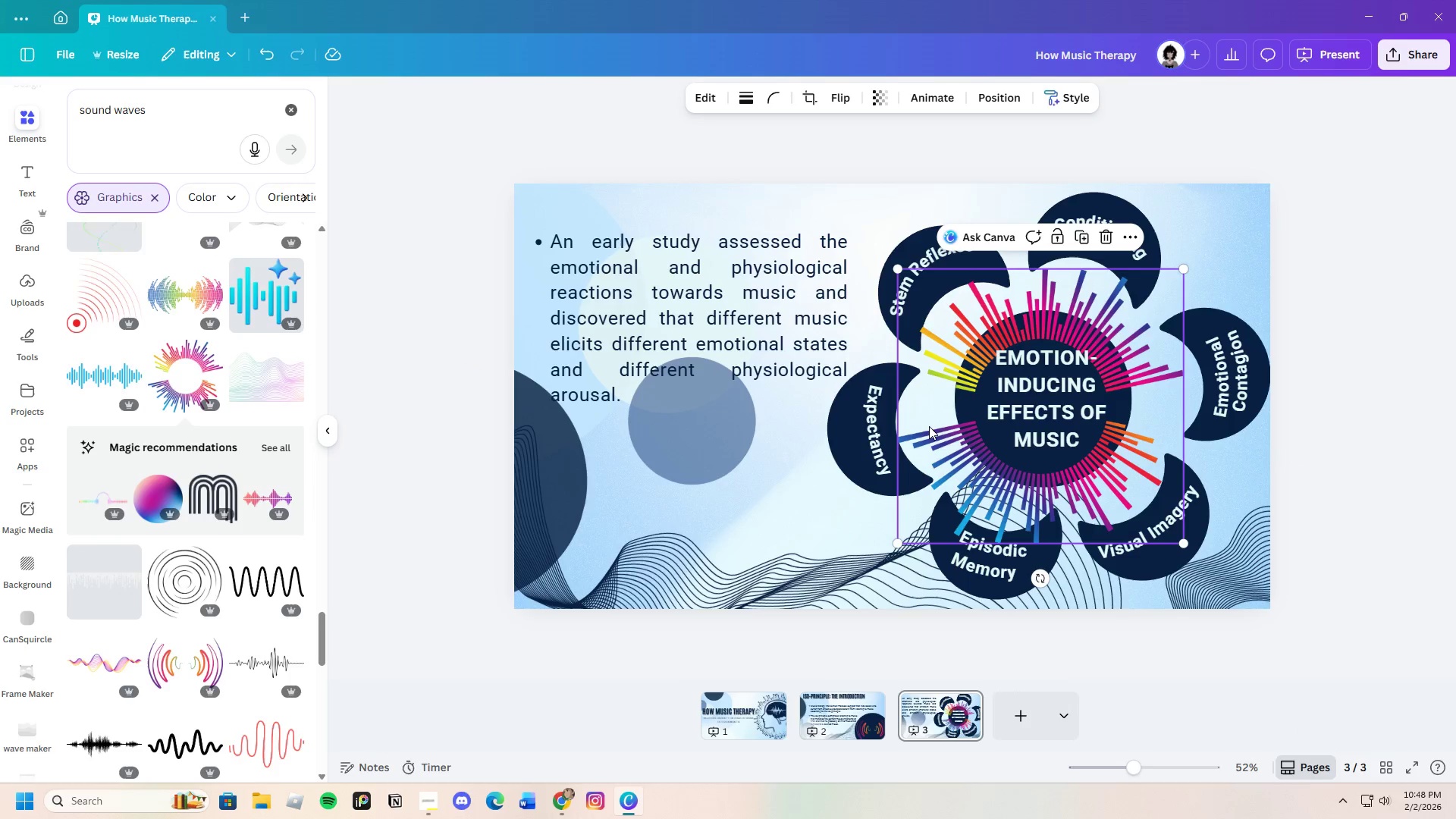 
right_click([933, 425])
 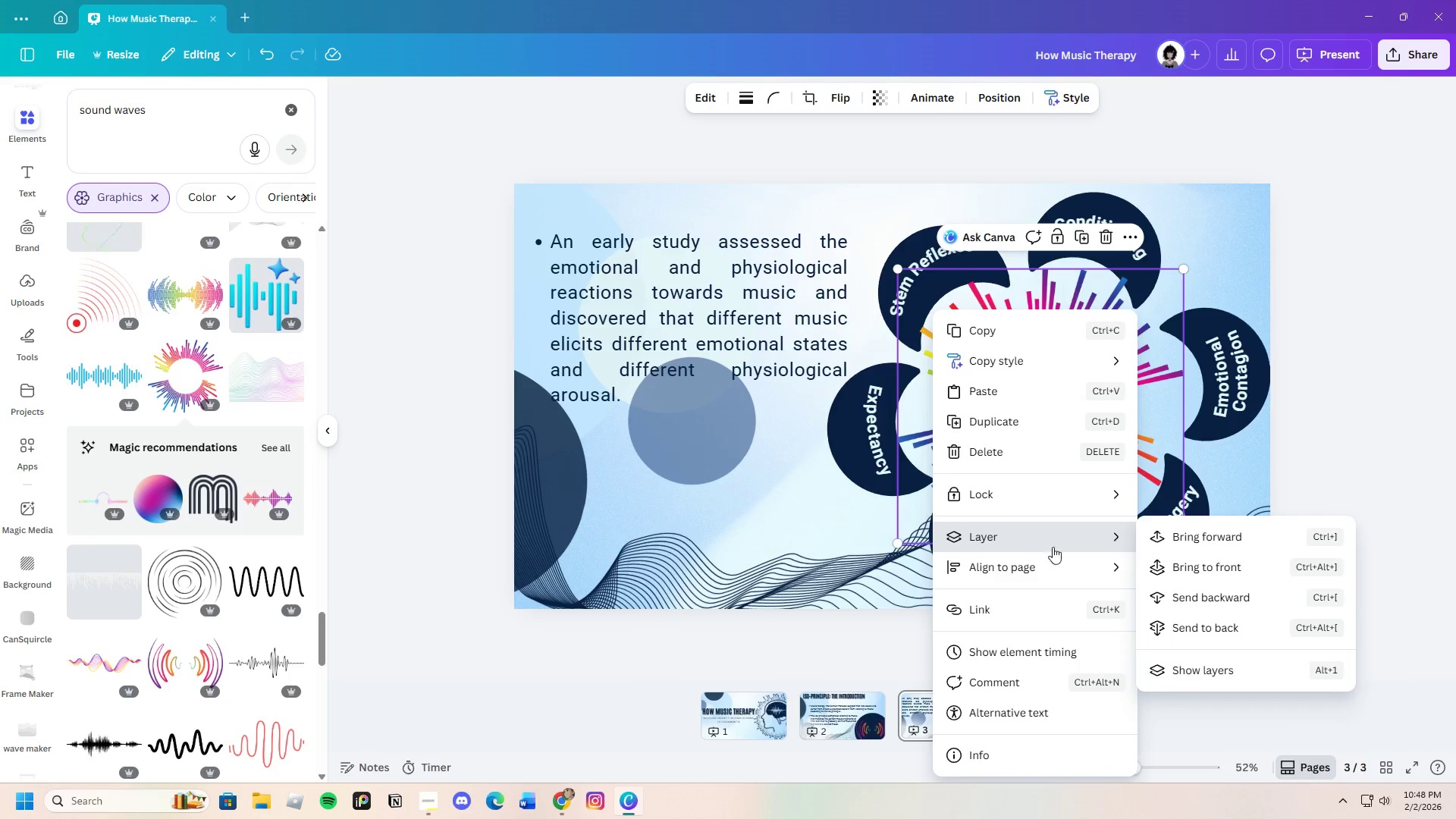 
left_click([1192, 597])
 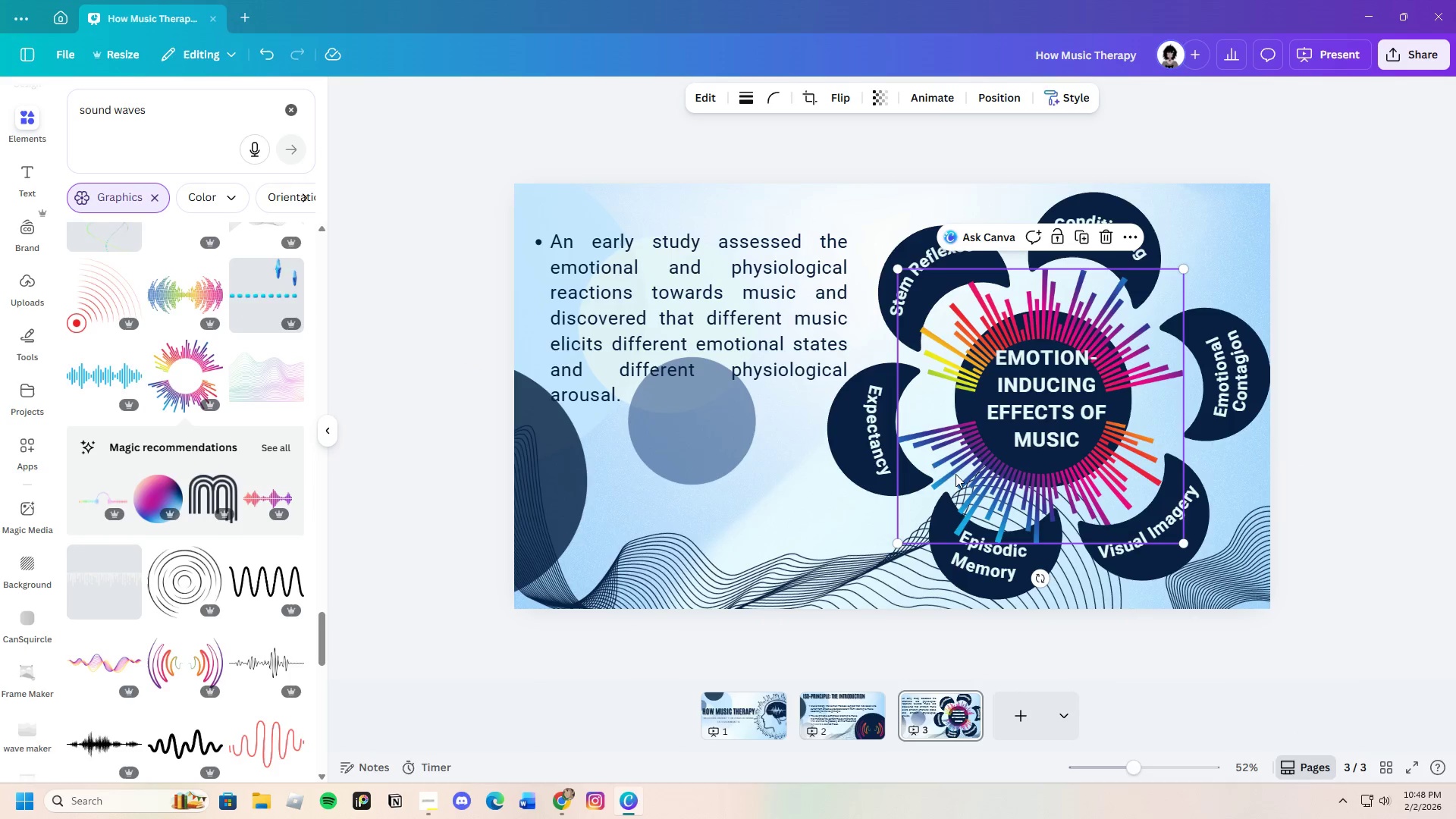 
right_click([926, 444])
 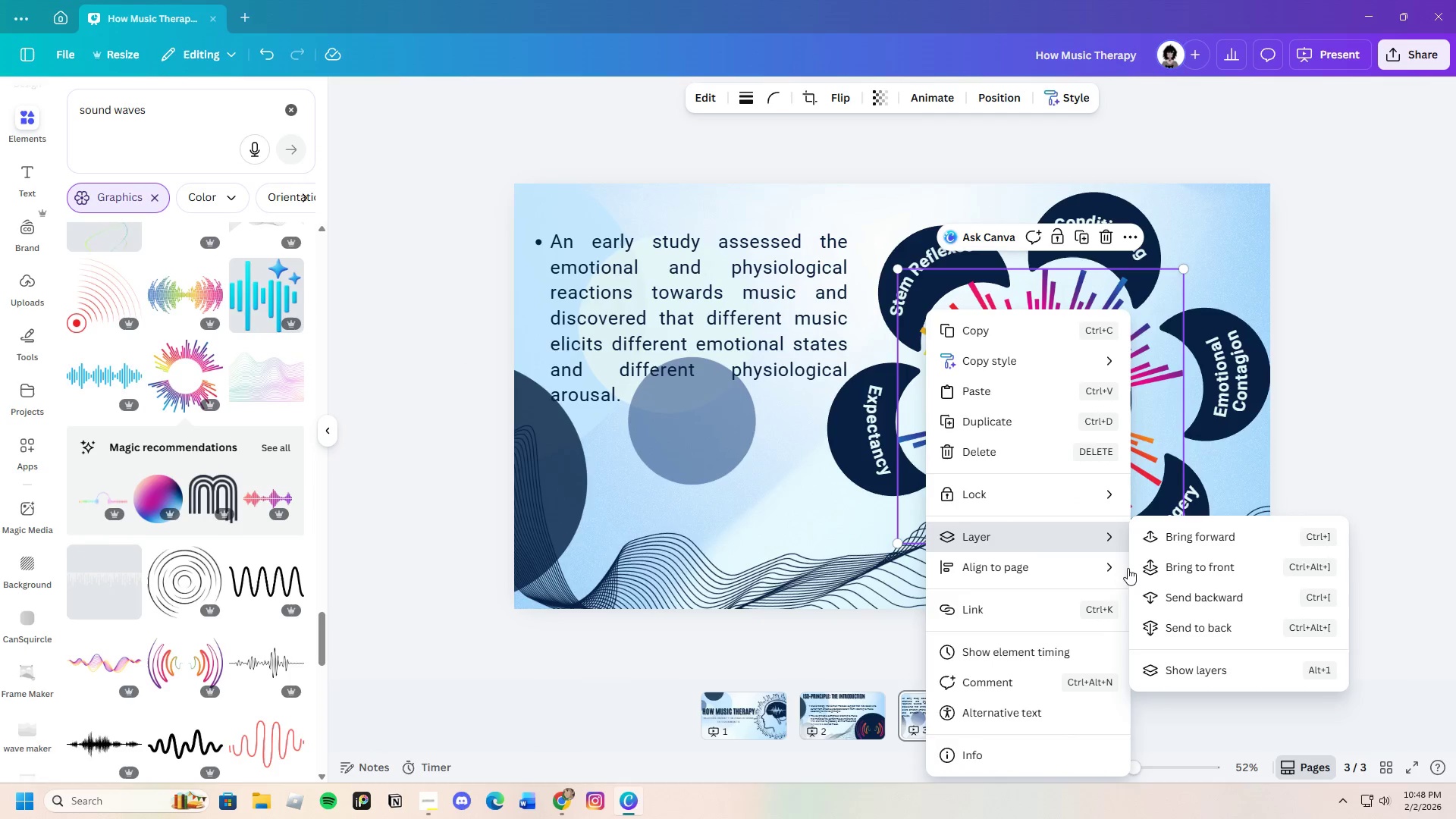 
left_click([1197, 597])
 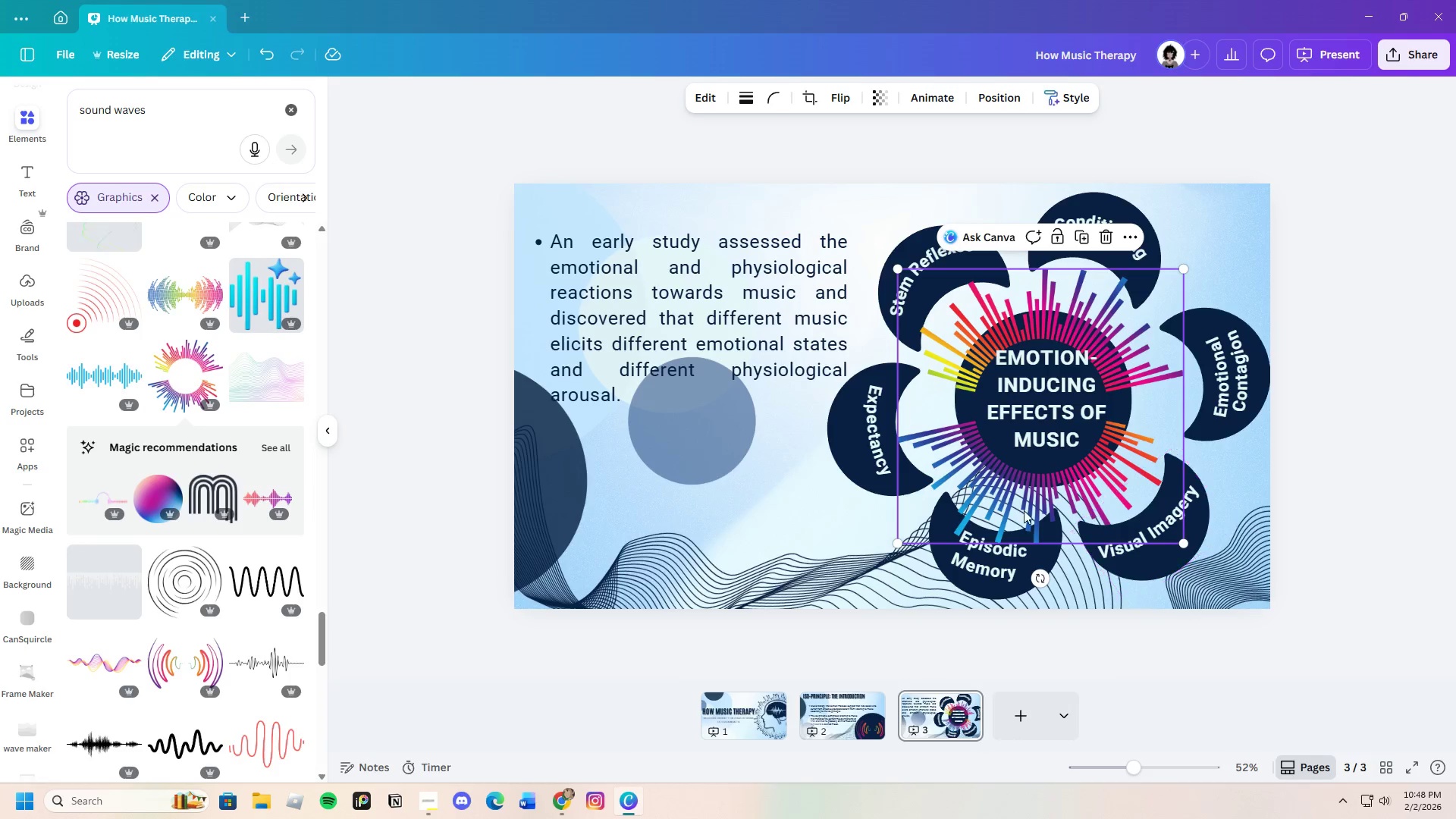 
mouse_move([913, 447])
 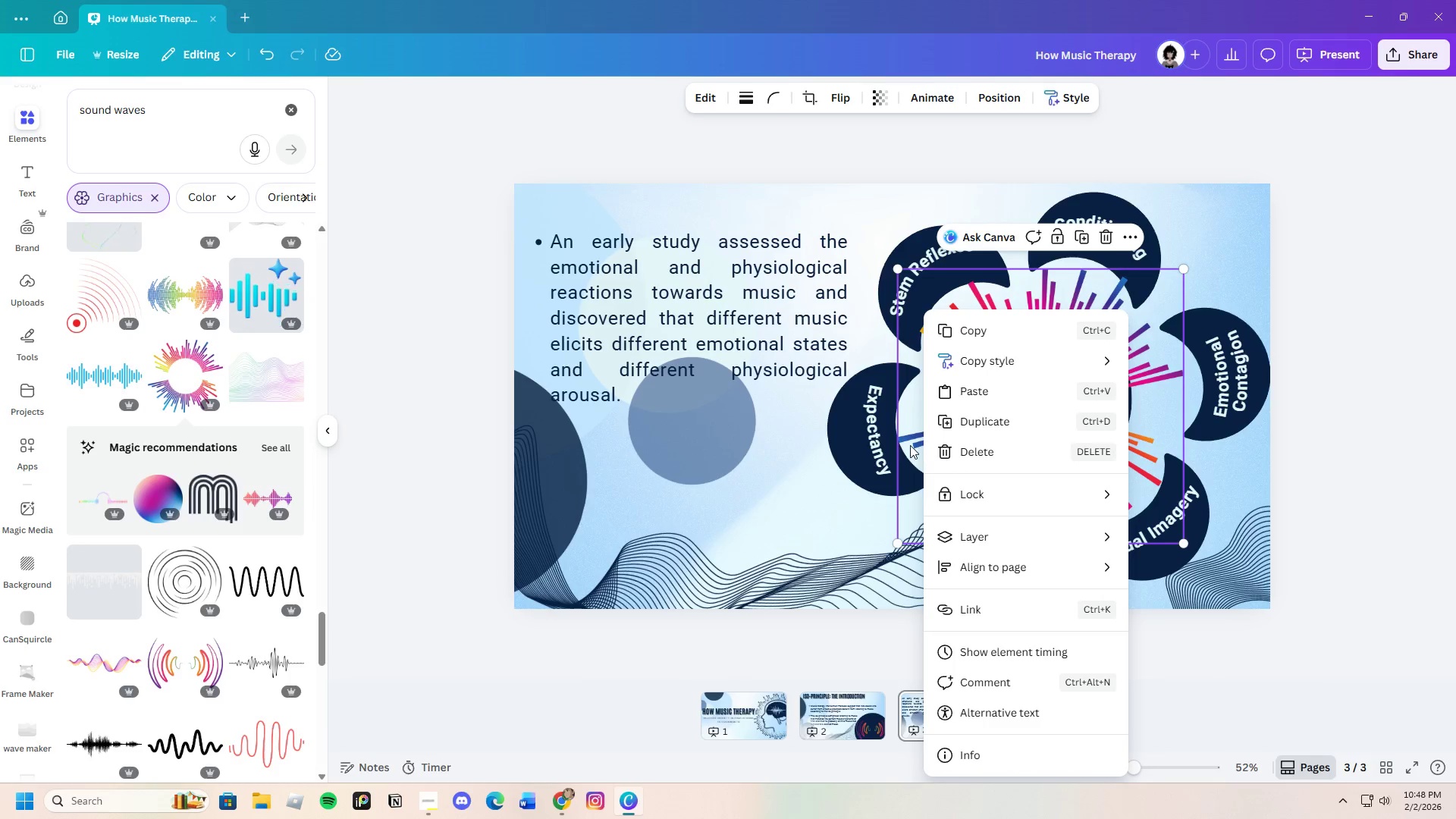 
left_click([910, 445])
 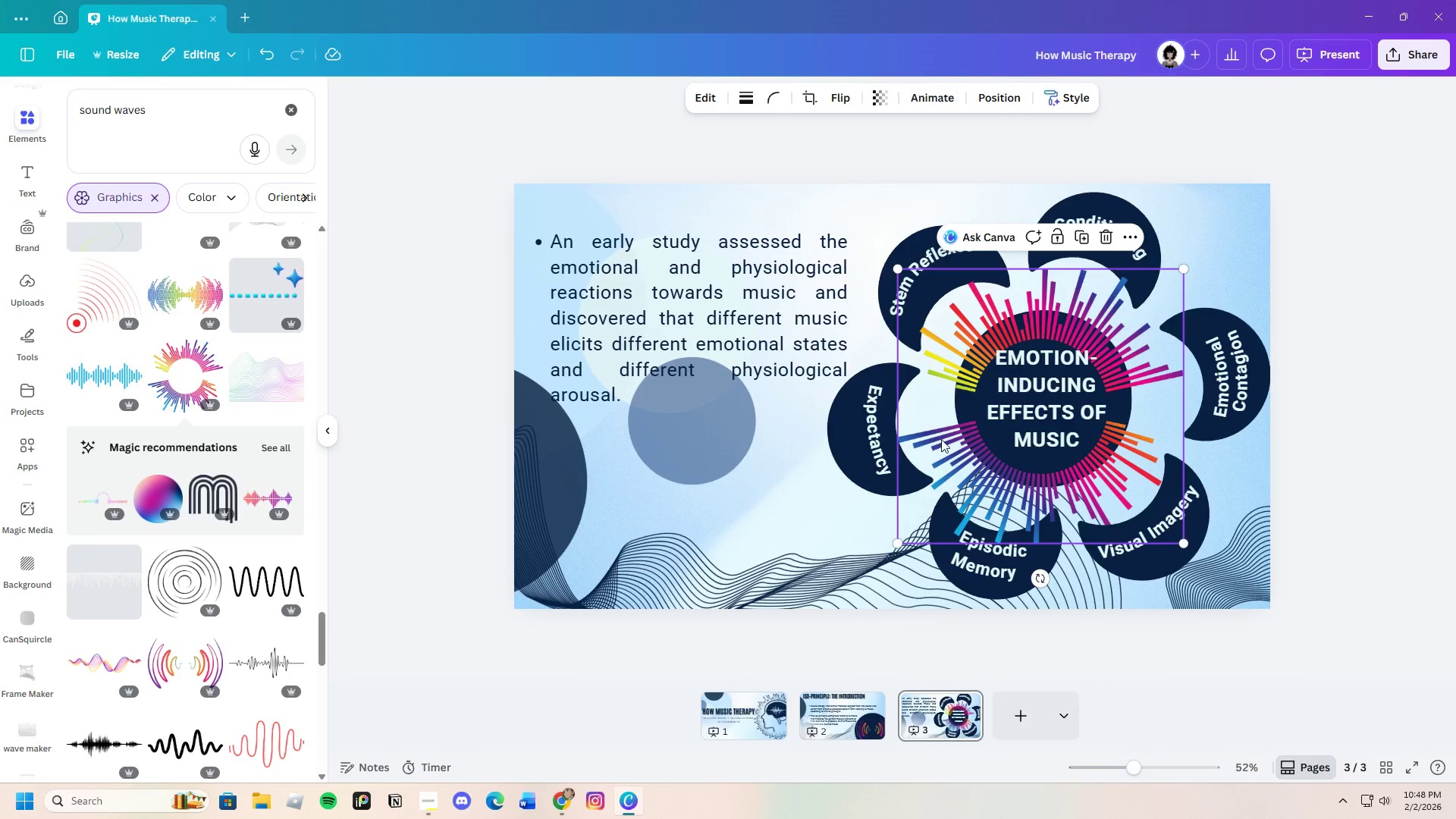 
right_click([941, 435])
 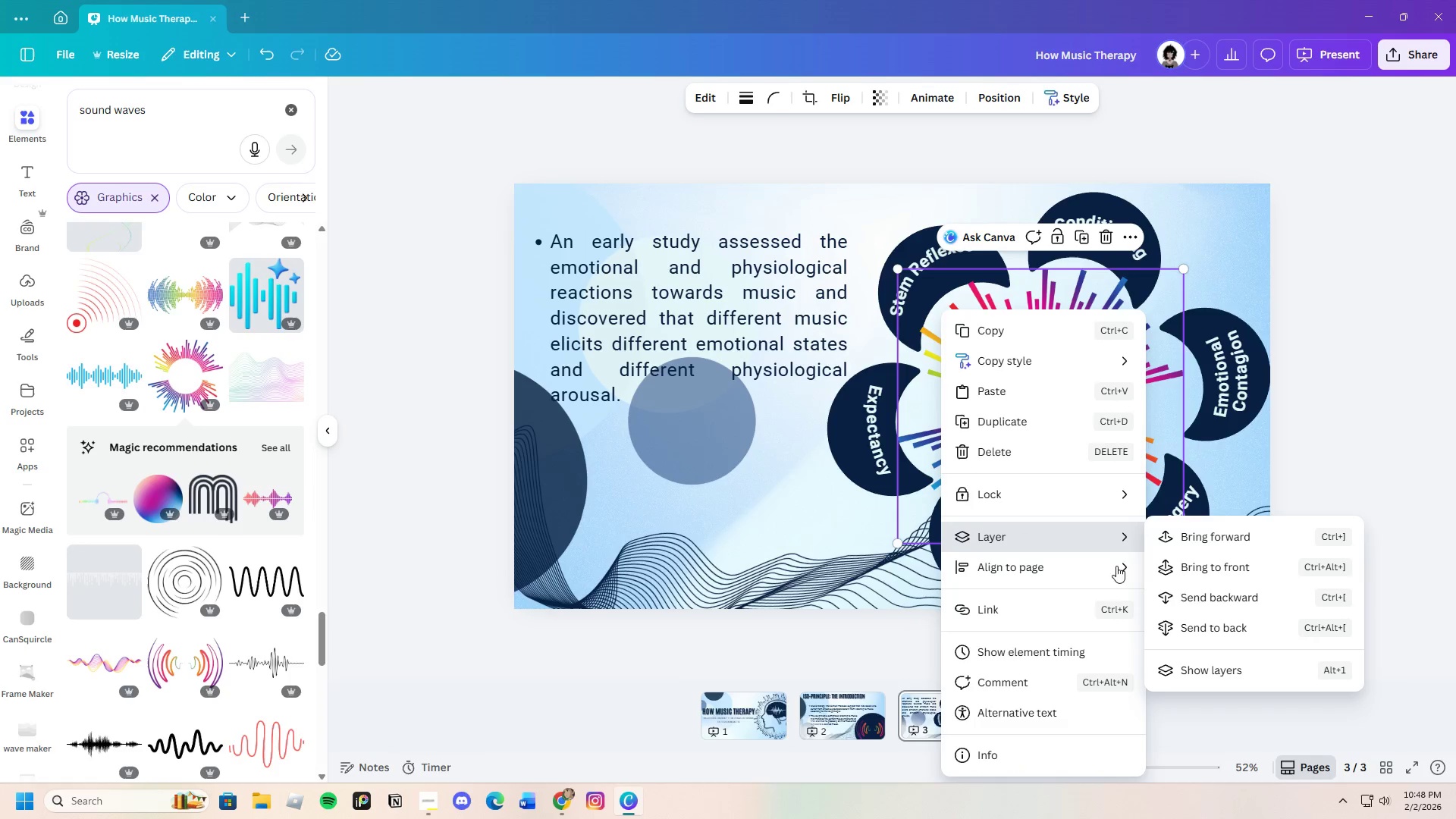 
left_click([1192, 592])
 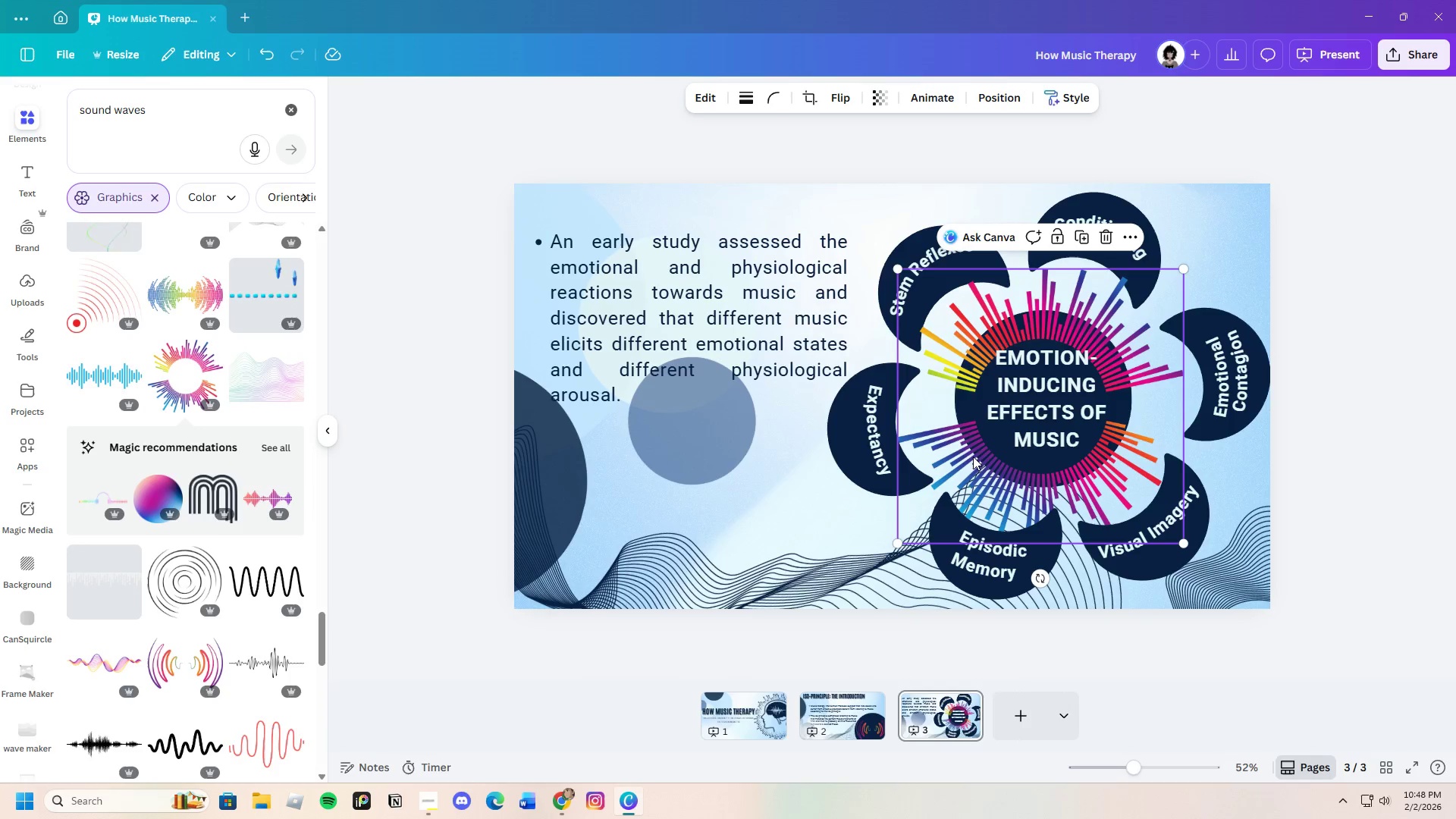 
right_click([956, 442])
 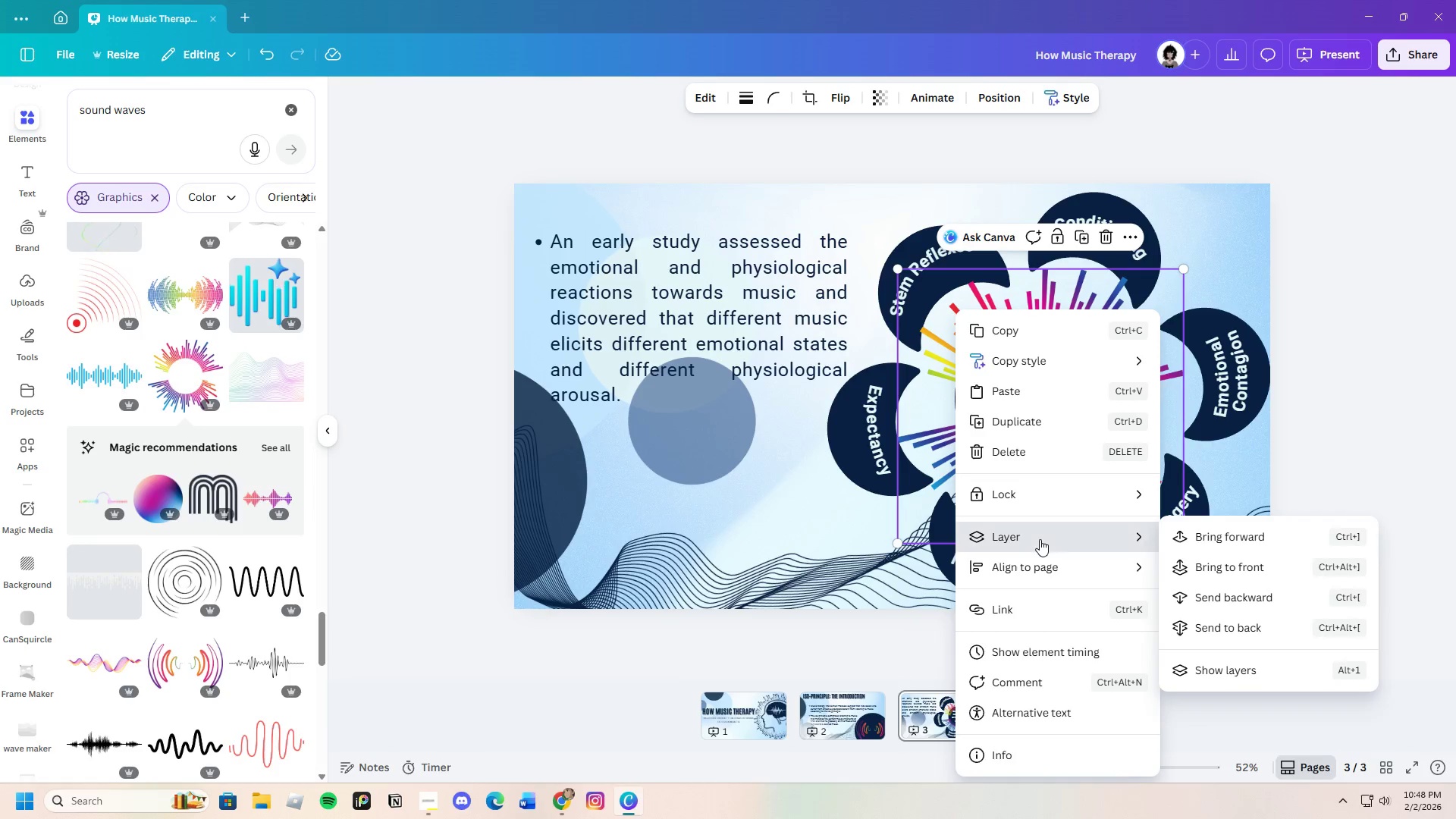 
left_click([1194, 595])
 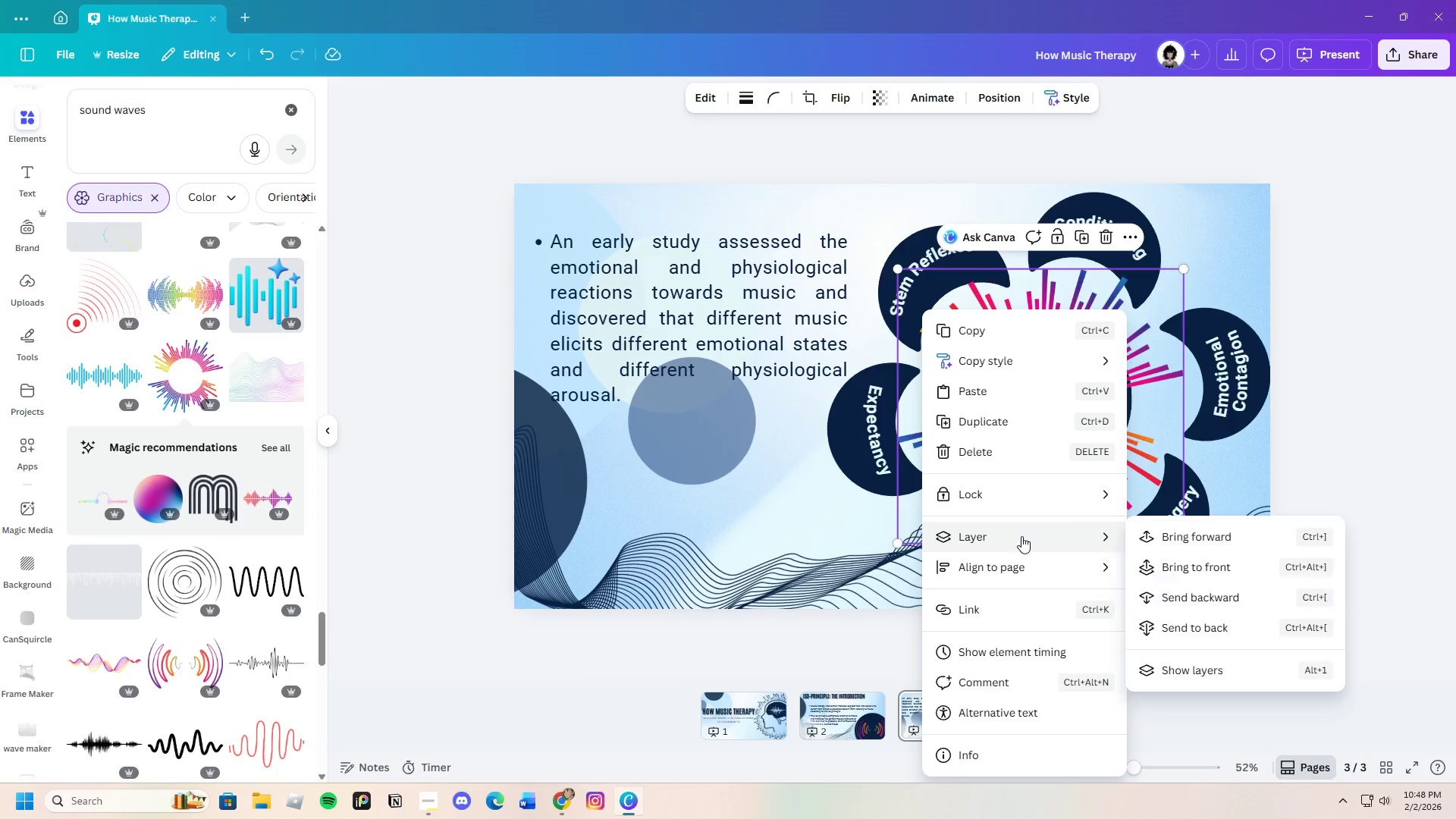 
left_click([1184, 595])
 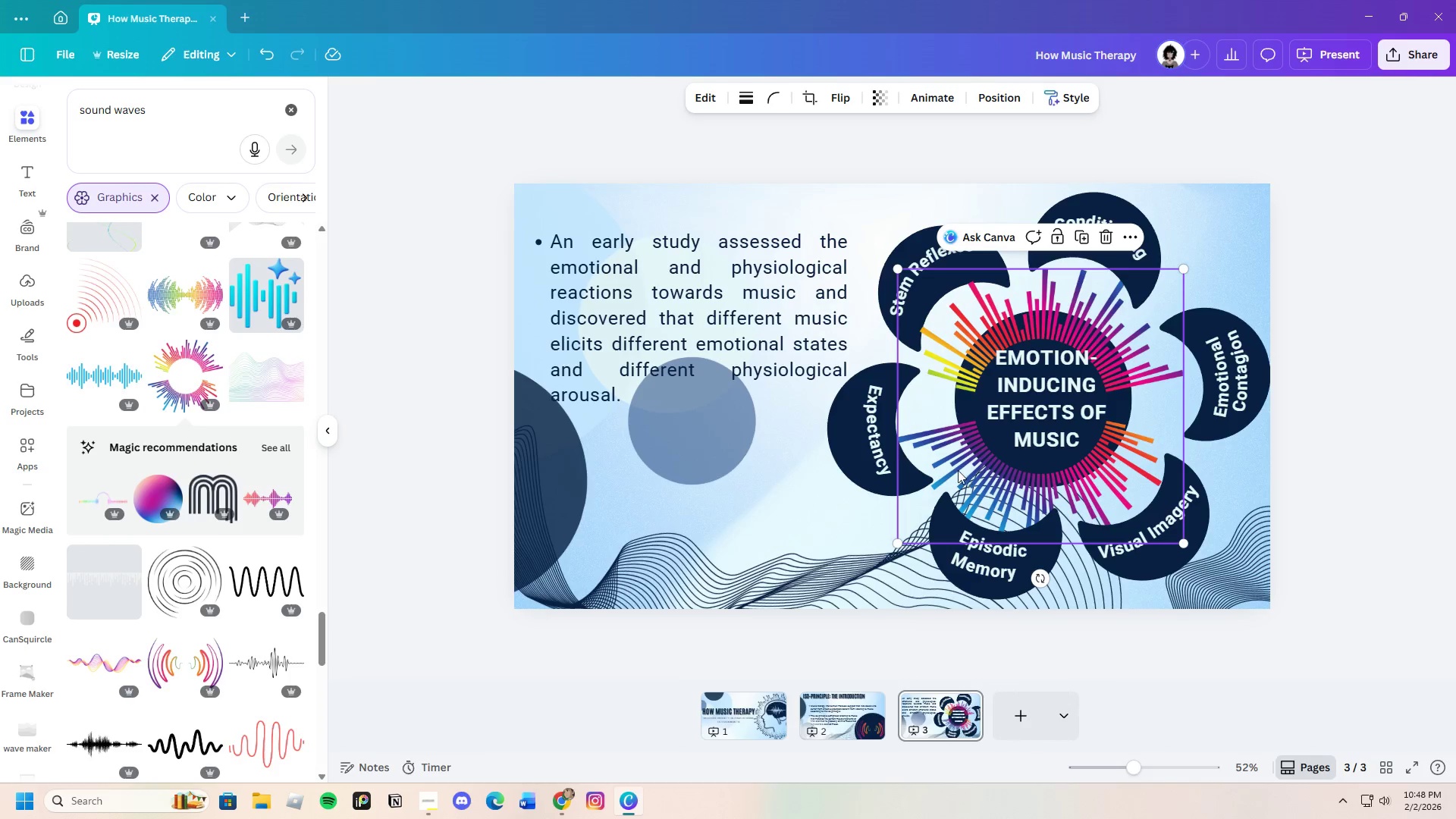 
right_click([940, 453])
 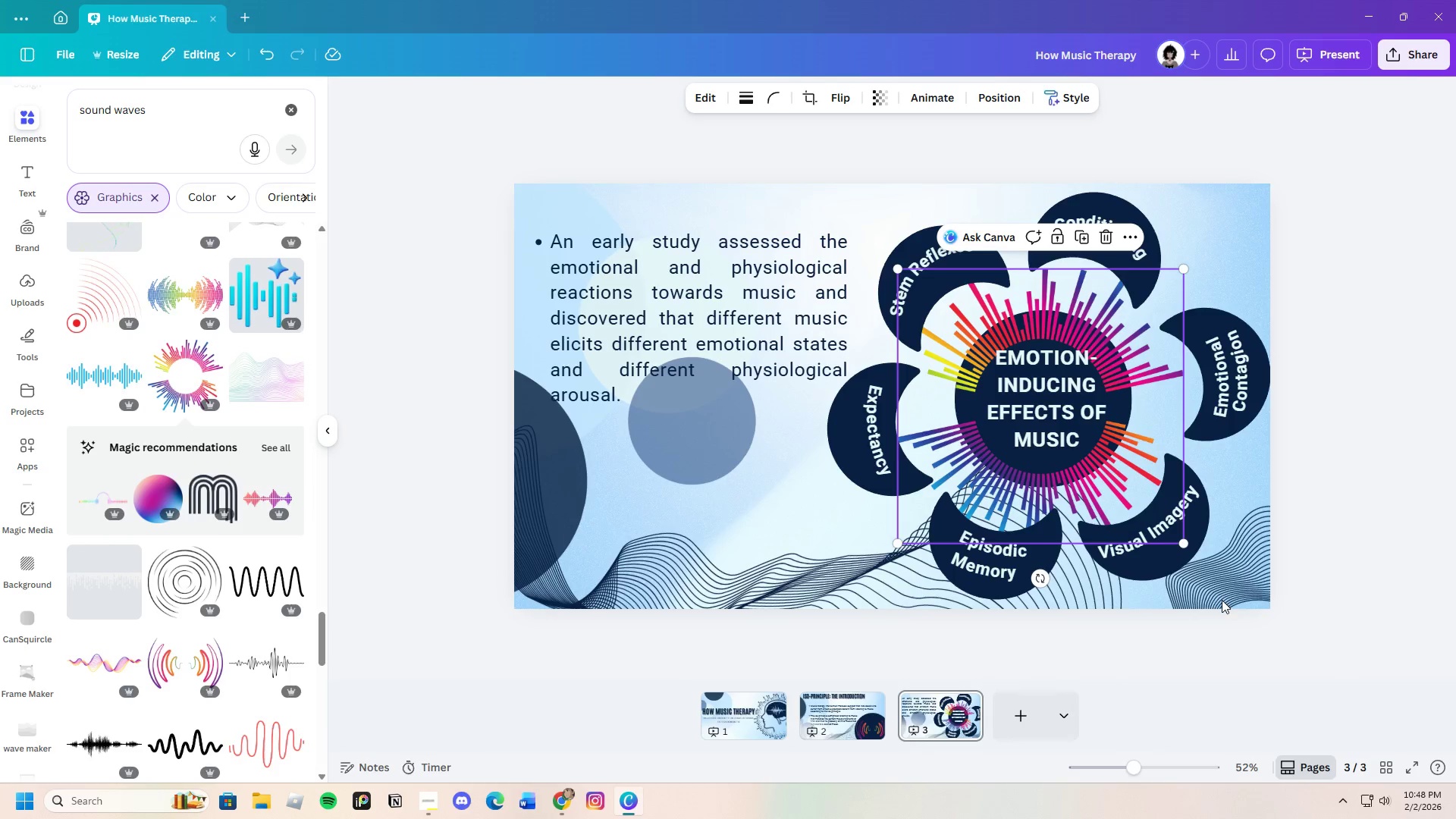 
right_click([952, 445])
 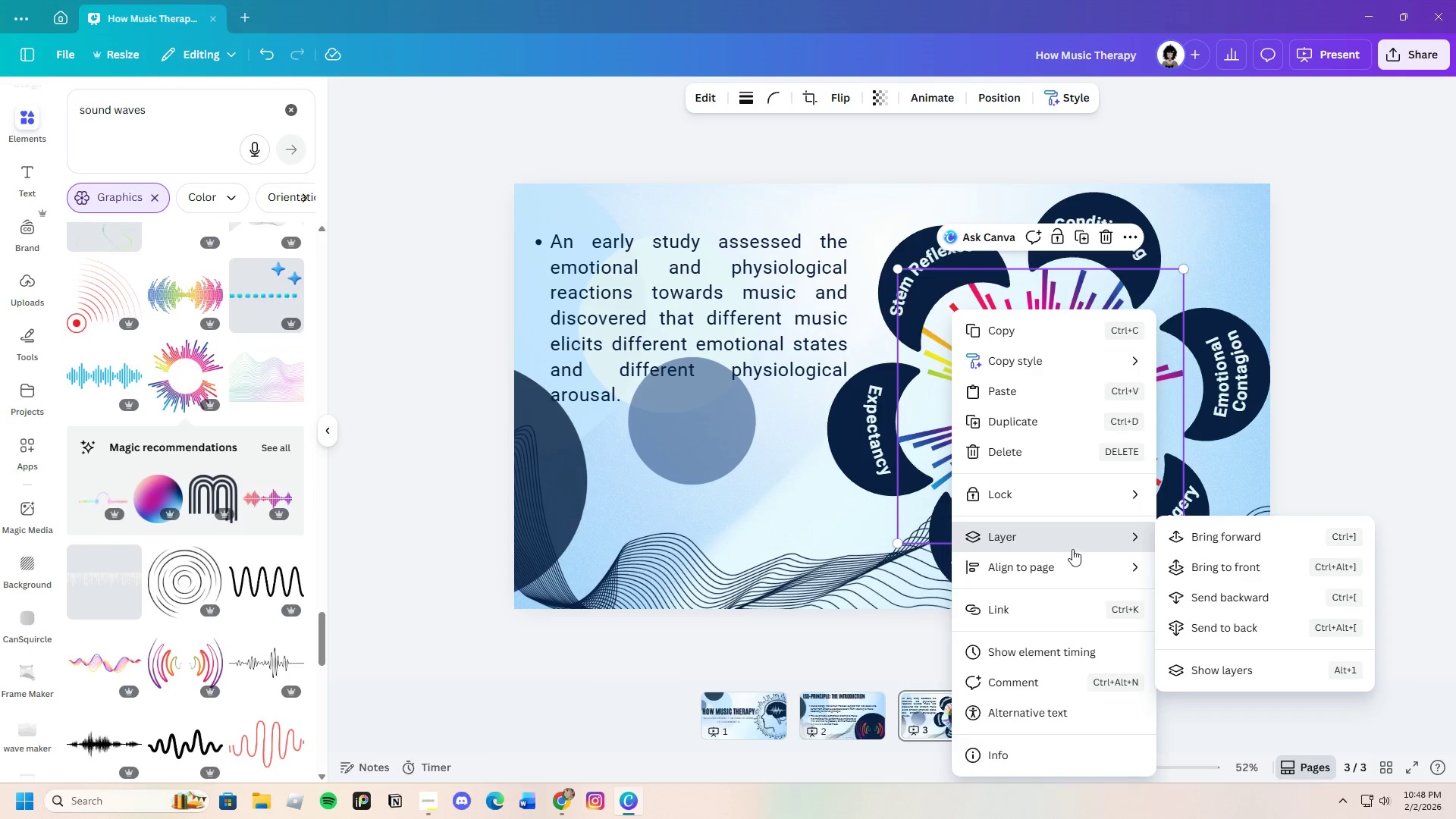 
left_click([1191, 589])
 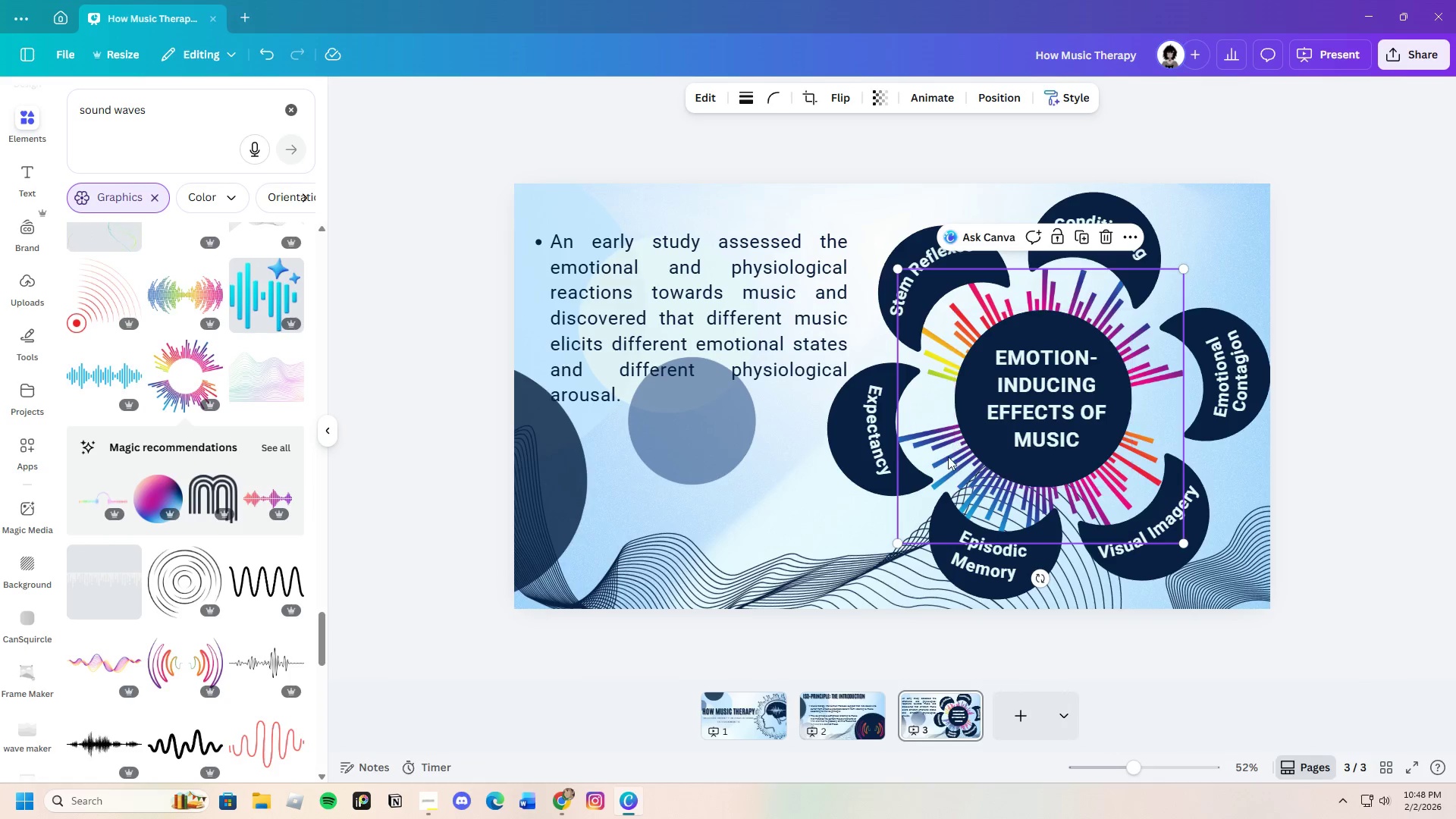 
left_click([938, 452])
 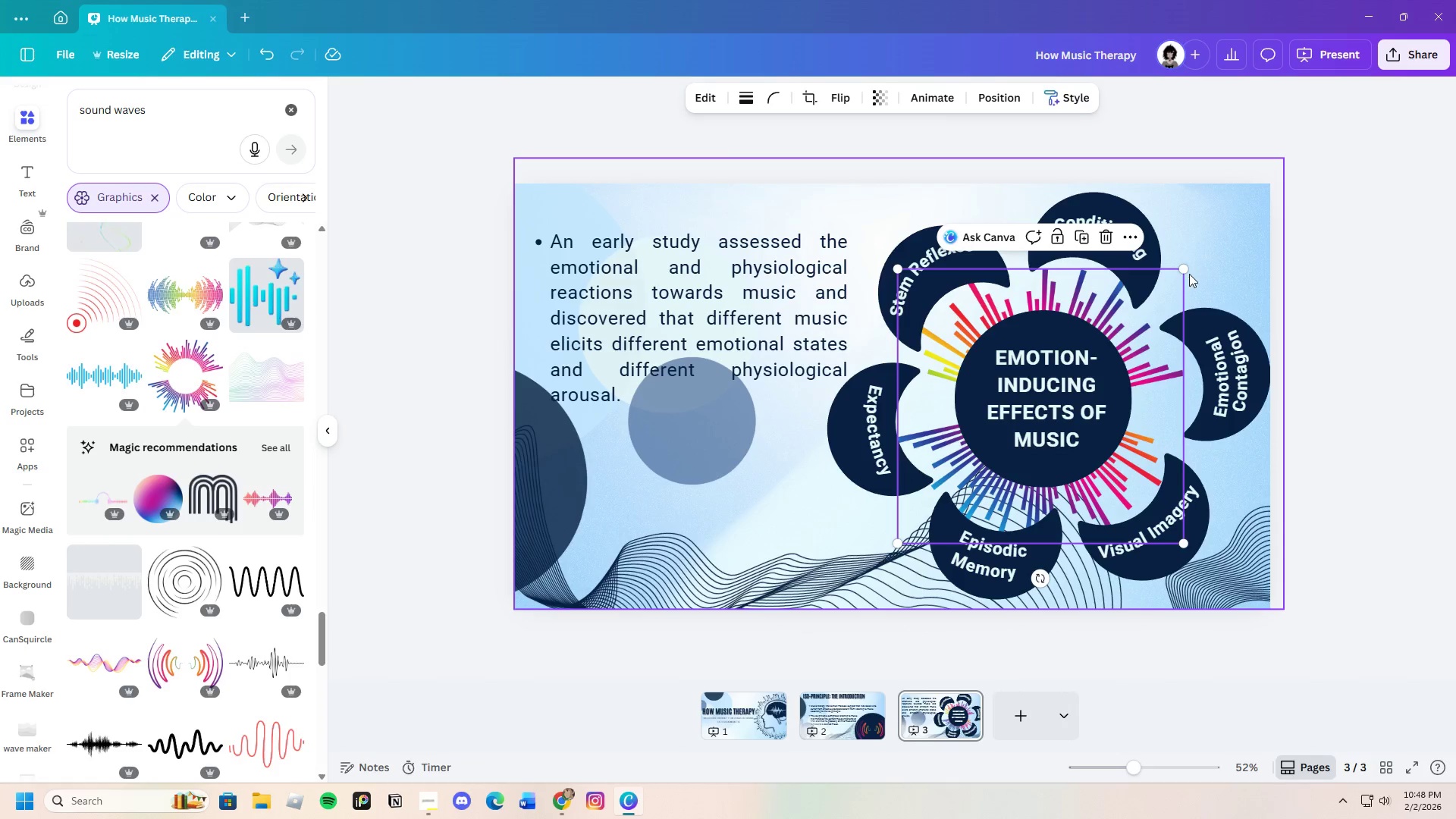 
left_click_drag(start_coordinate=[1187, 267], to_coordinate=[1210, 249])
 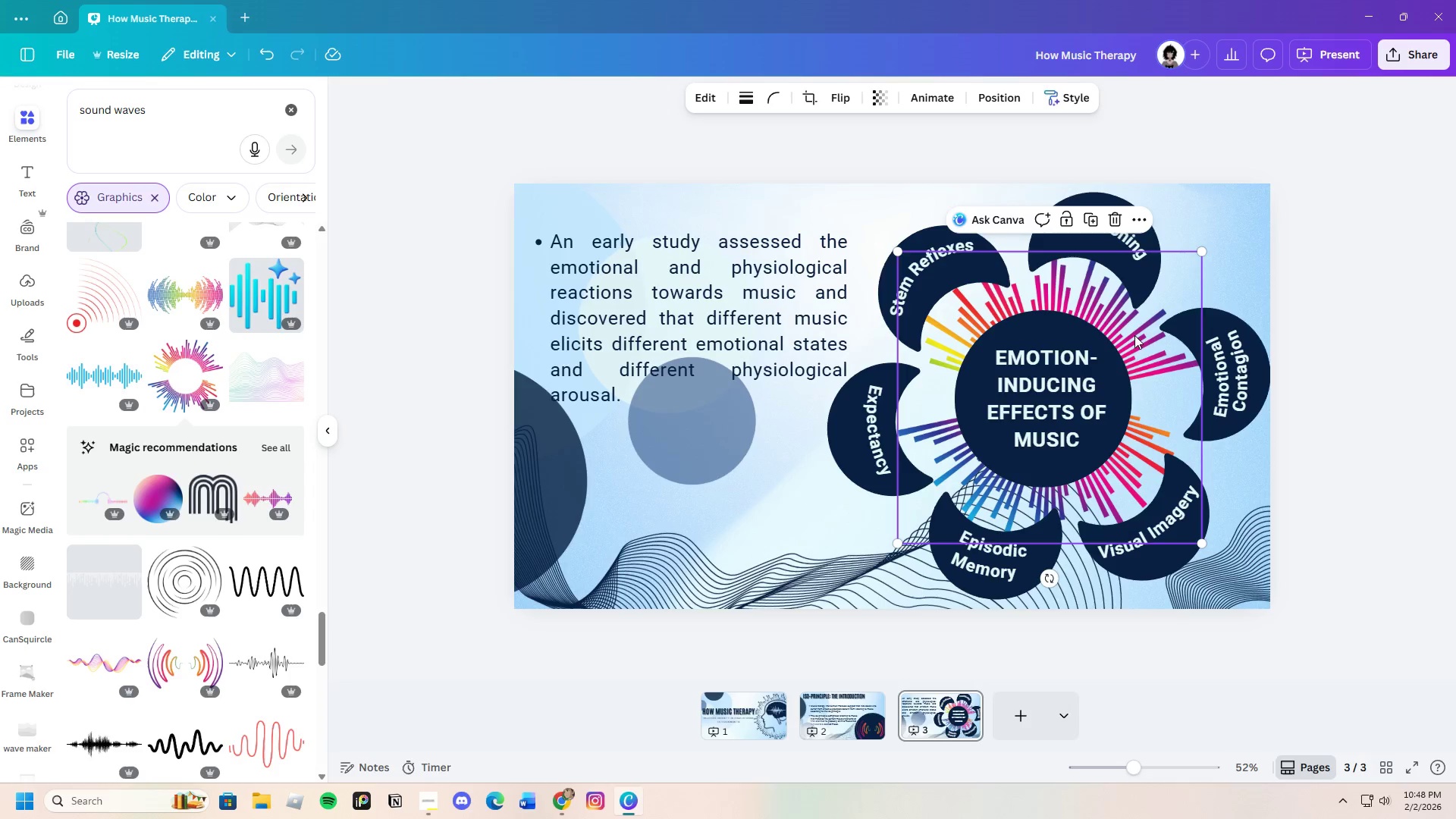 
left_click_drag(start_coordinate=[1146, 331], to_coordinate=[1124, 321])
 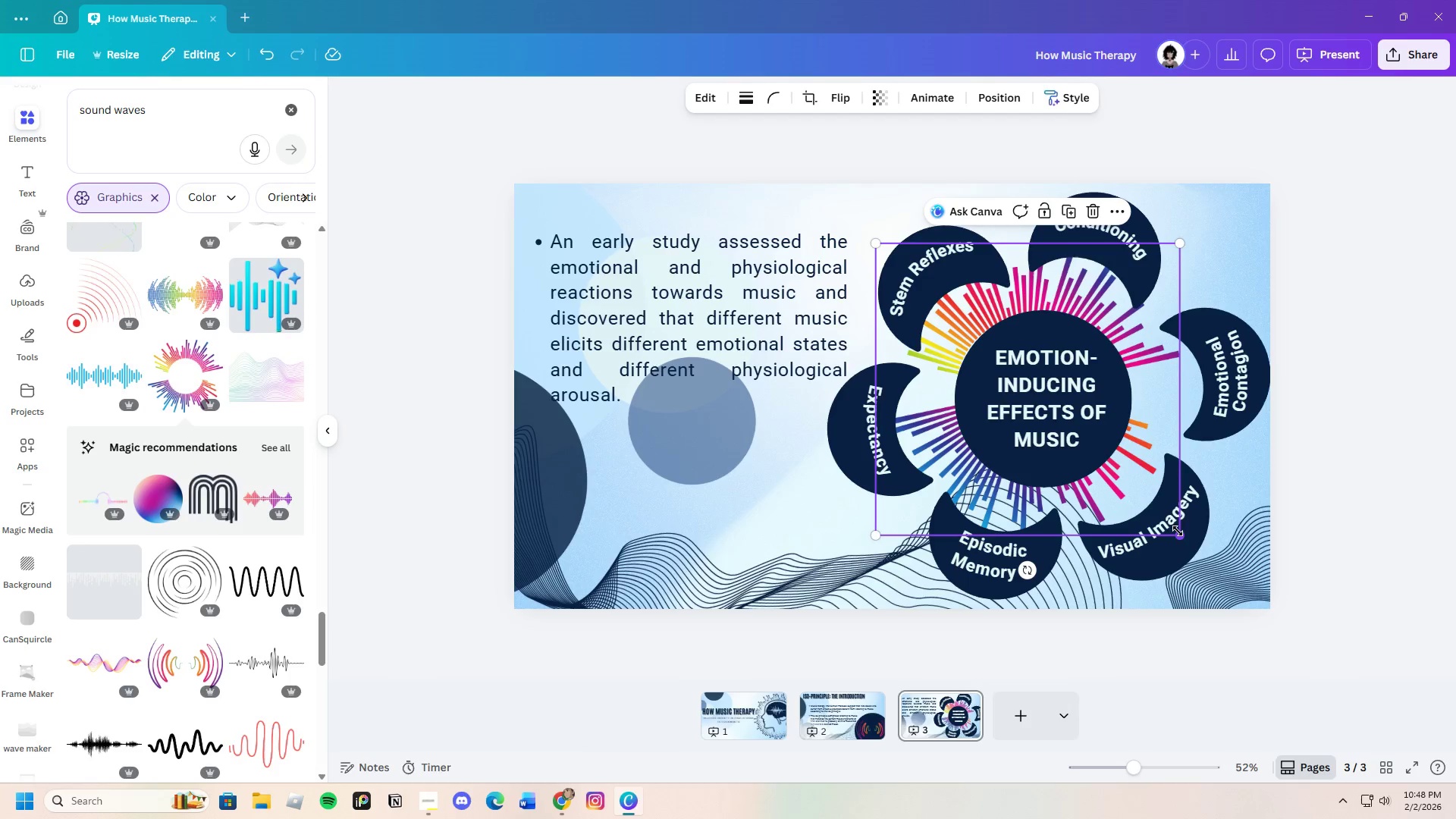 
left_click_drag(start_coordinate=[1182, 534], to_coordinate=[1223, 590])
 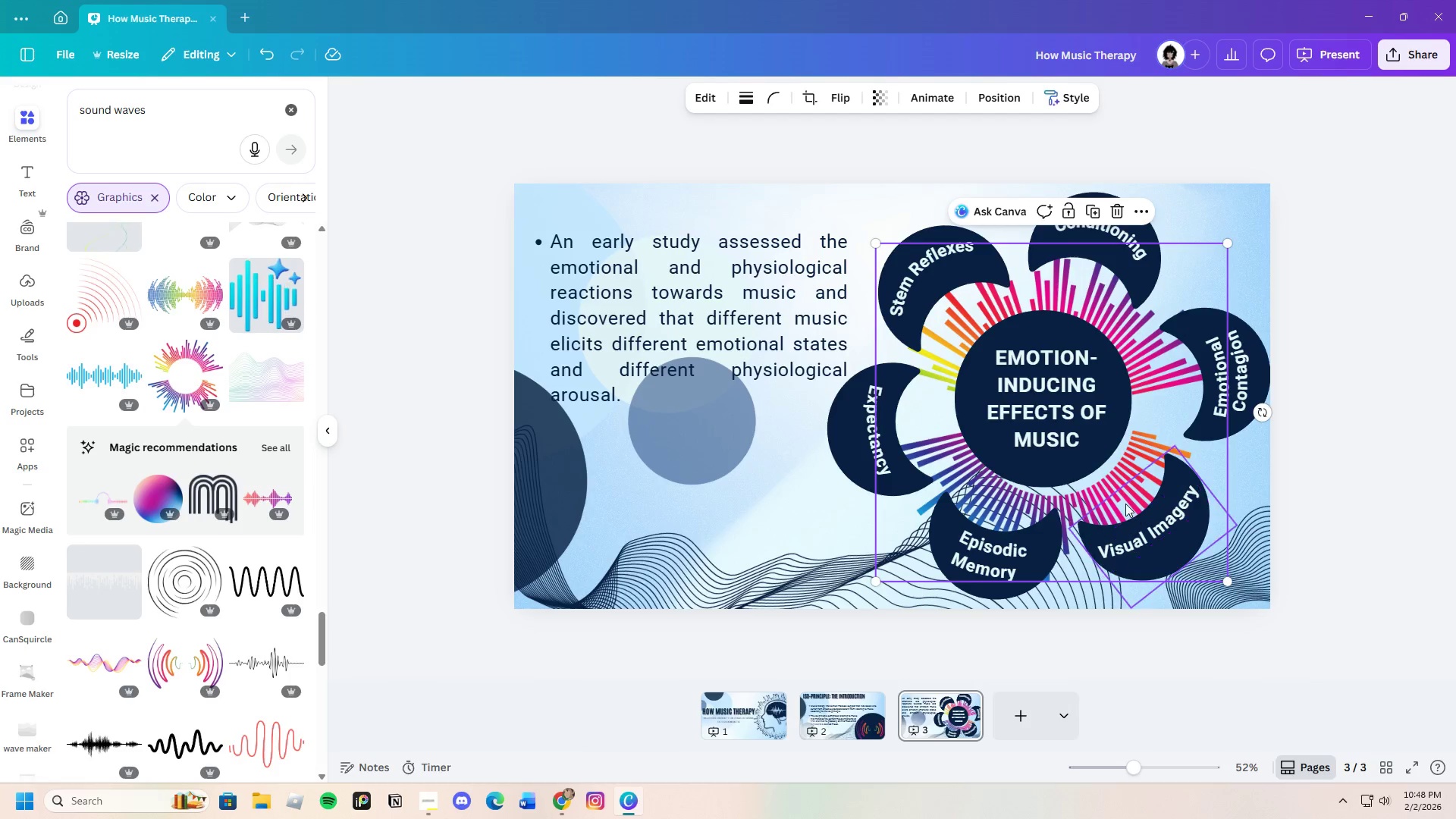 
left_click_drag(start_coordinate=[1125, 504], to_coordinate=[1110, 494])
 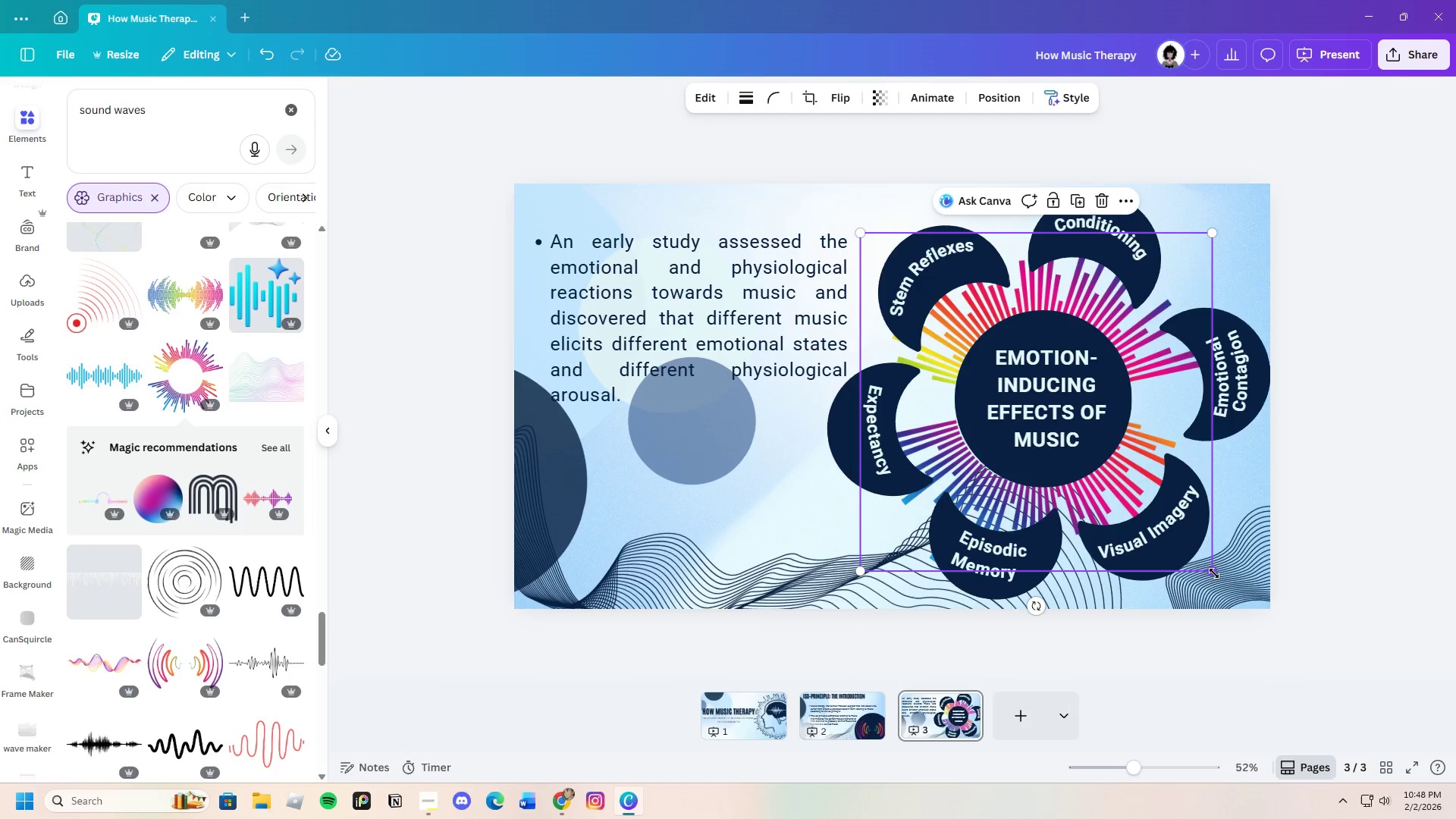 
left_click_drag(start_coordinate=[1216, 573], to_coordinate=[1252, 598])
 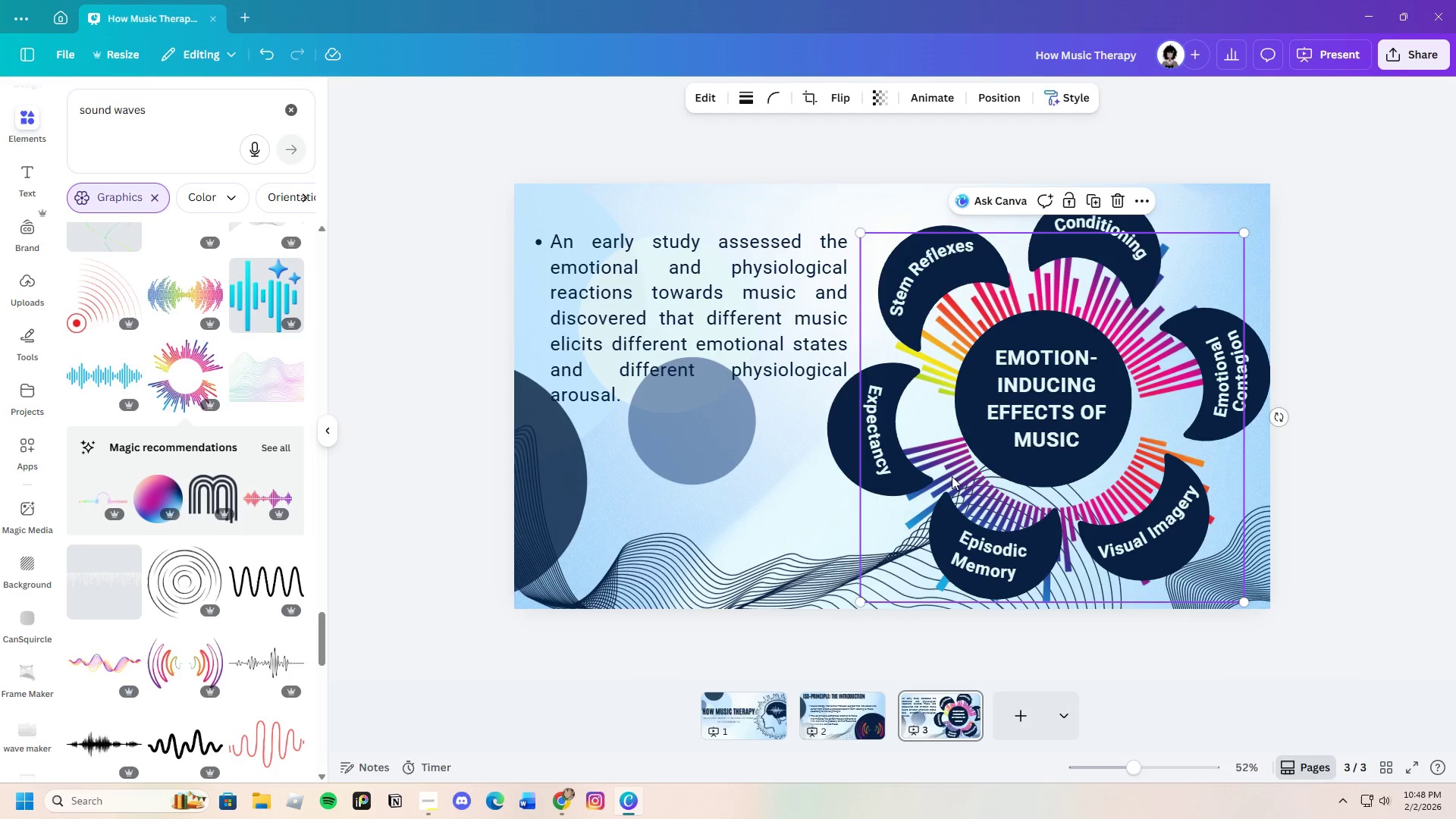 
left_click_drag(start_coordinate=[949, 472], to_coordinate=[940, 455])
 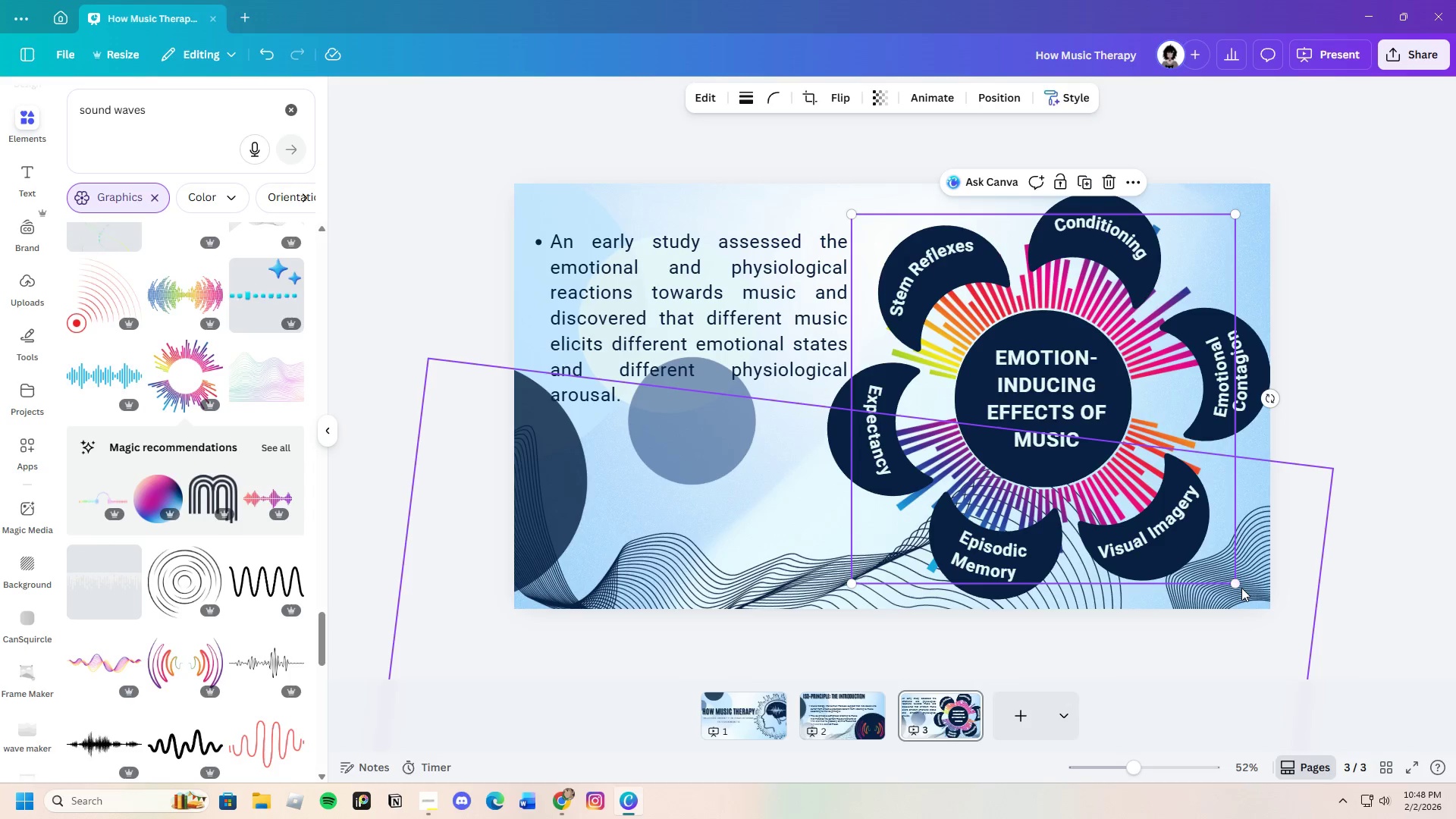 
left_click_drag(start_coordinate=[1238, 585], to_coordinate=[1272, 607])
 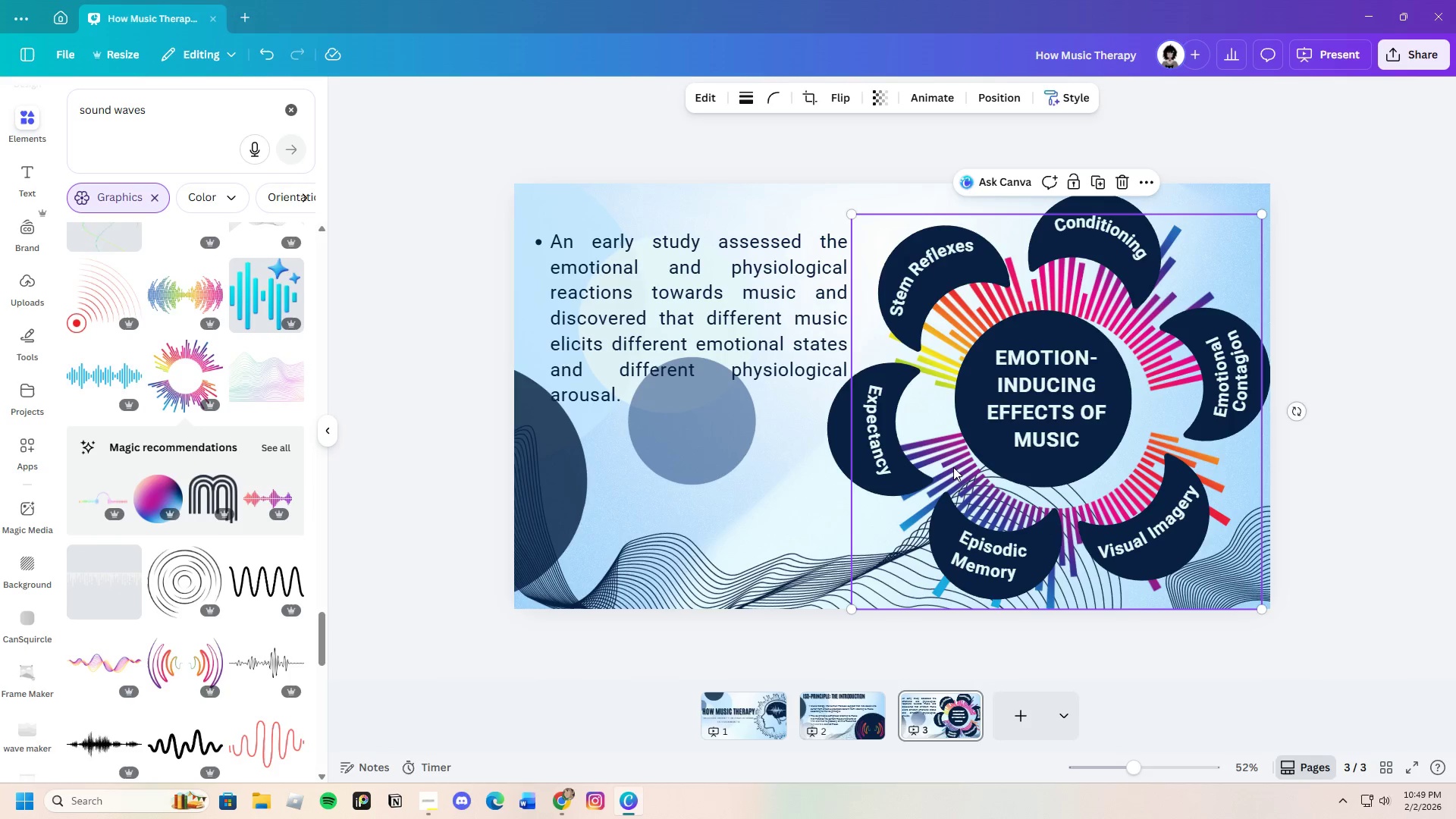 
left_click_drag(start_coordinate=[953, 467], to_coordinate=[940, 454])
 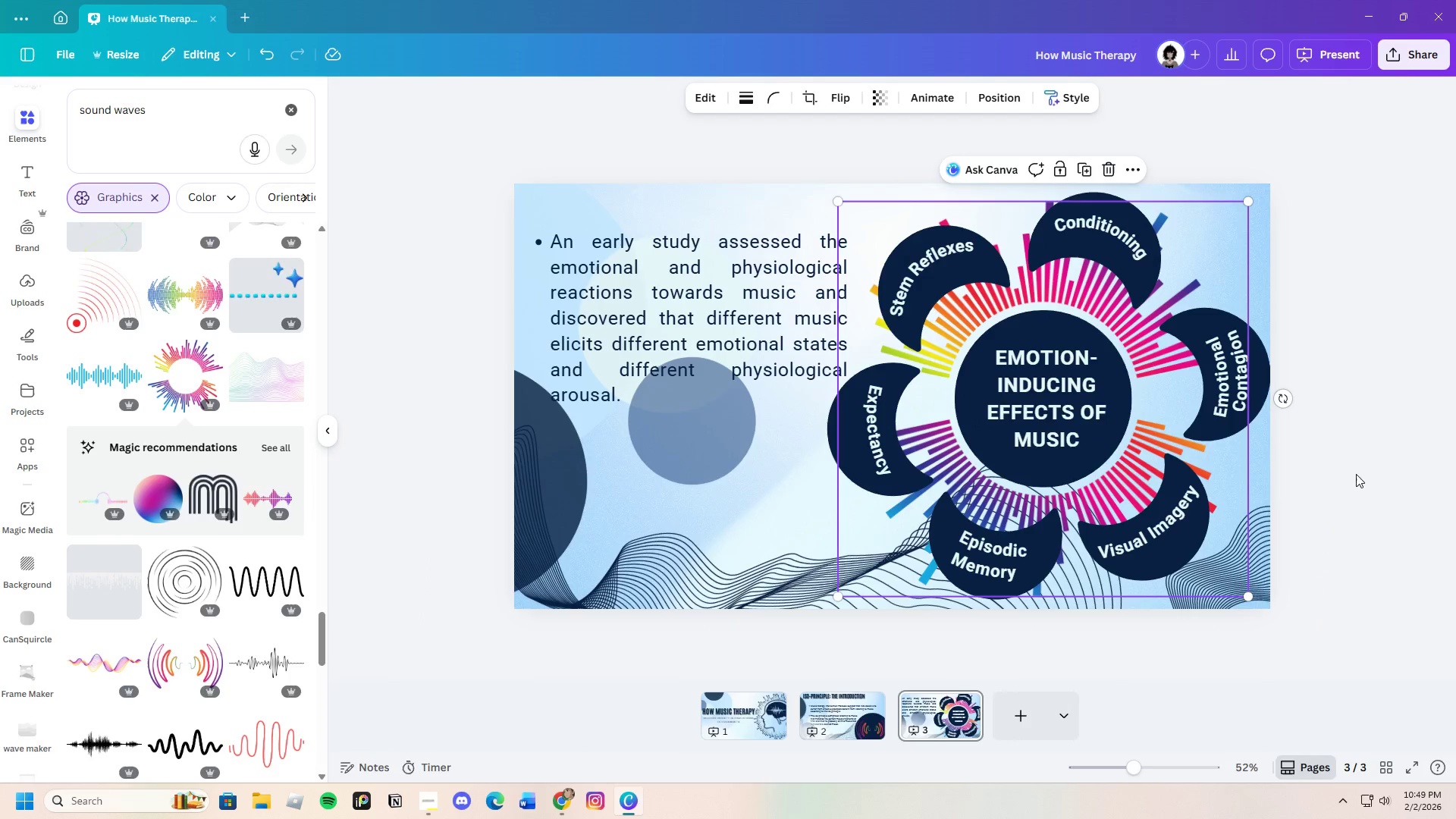 
left_click([1393, 466])
 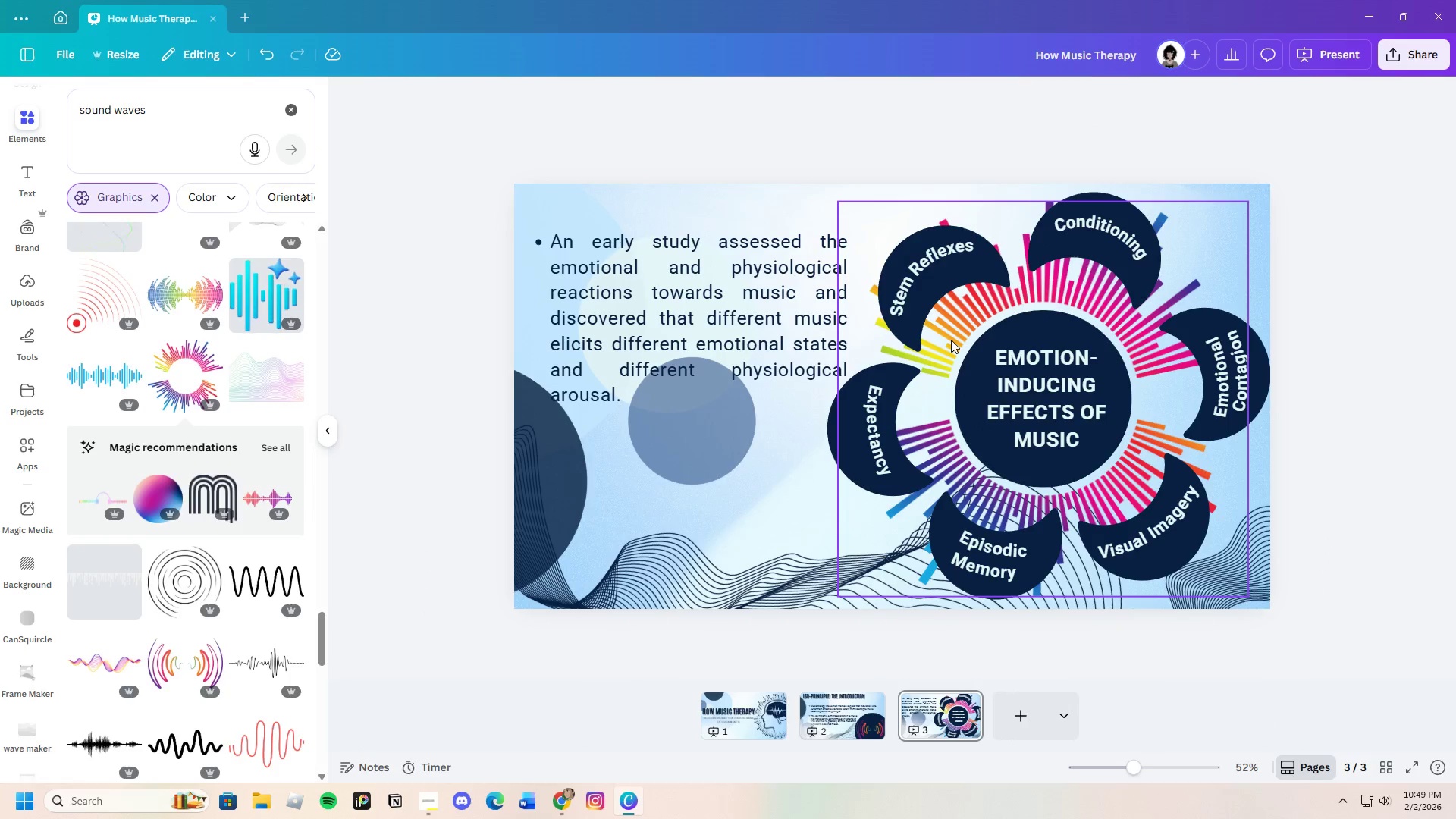 
left_click([1103, 168])
 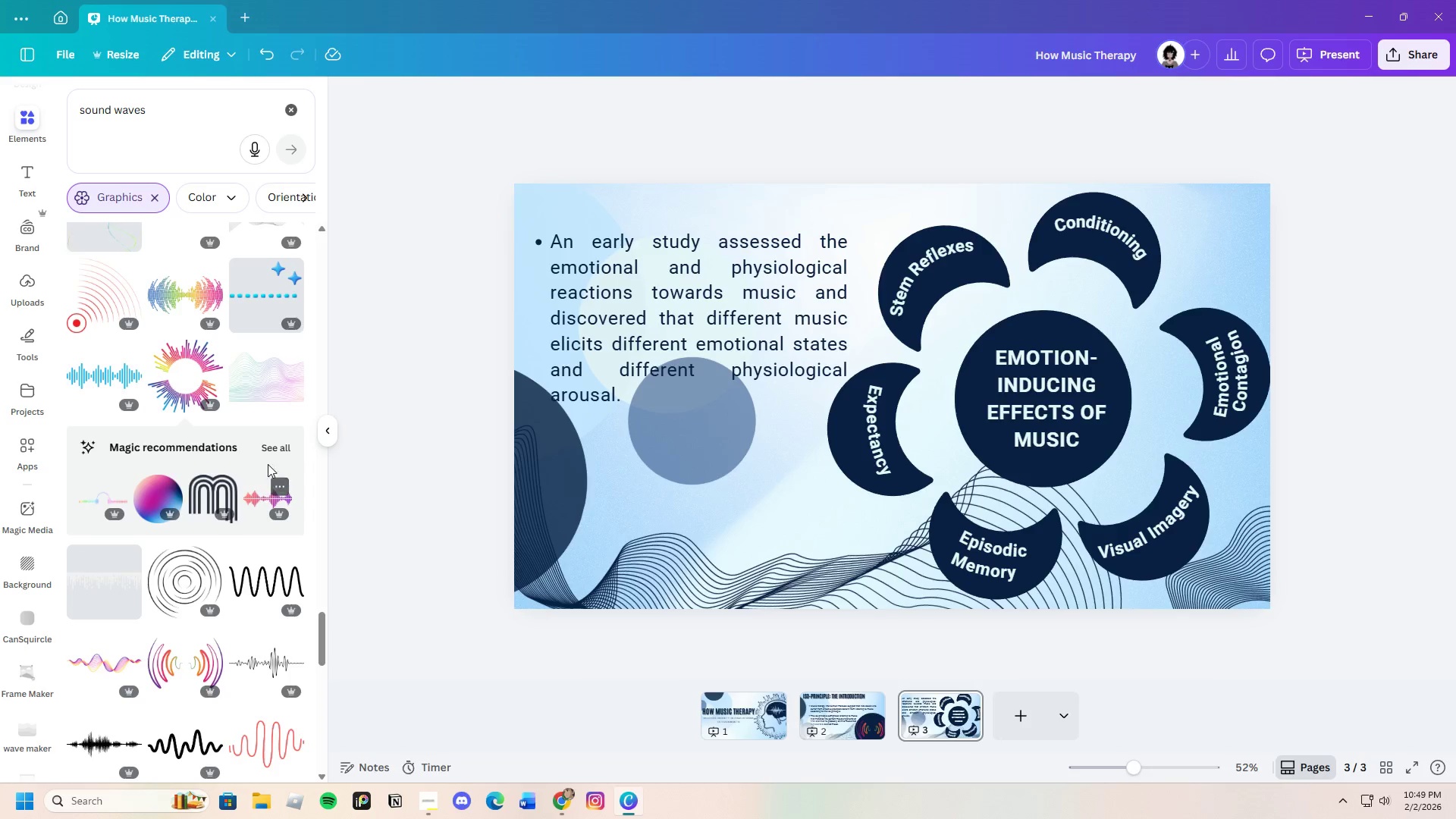 
scroll: coordinate [193, 529], scroll_direction: down, amount: 7.0
 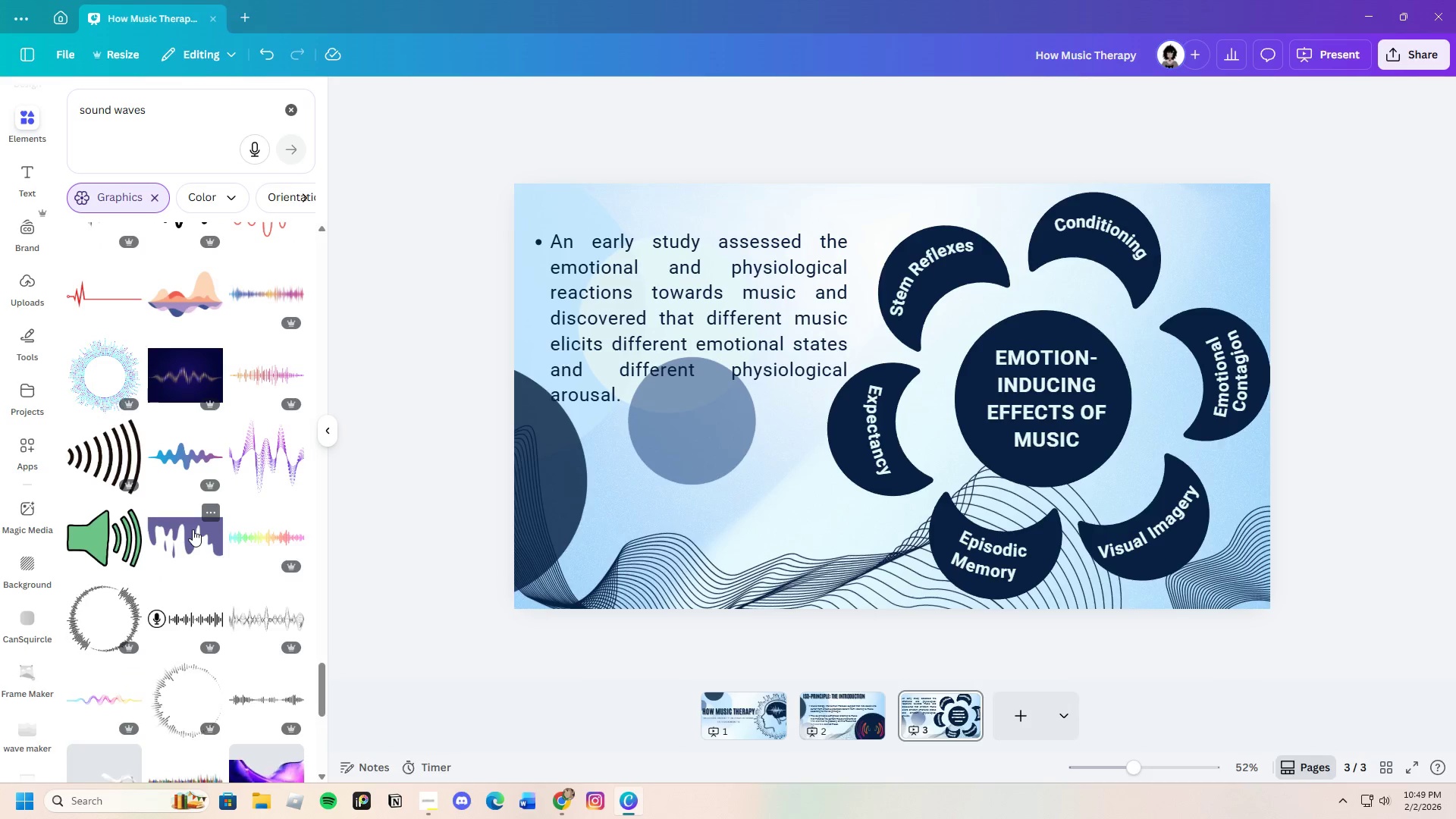 
scroll: coordinate [193, 529], scroll_direction: none, amount: 0.0
 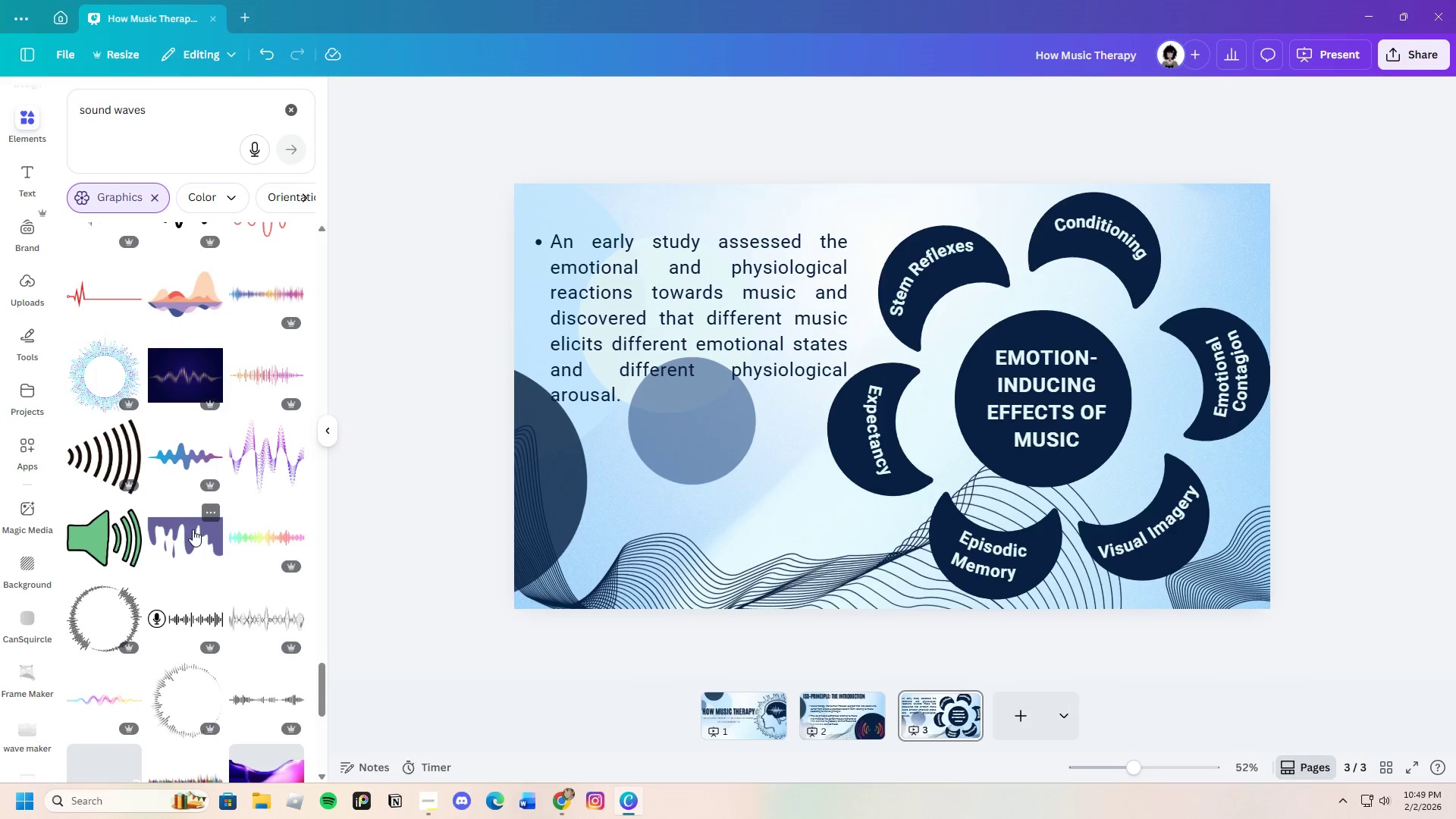 
scroll: coordinate [193, 529], scroll_direction: down, amount: 18.0
 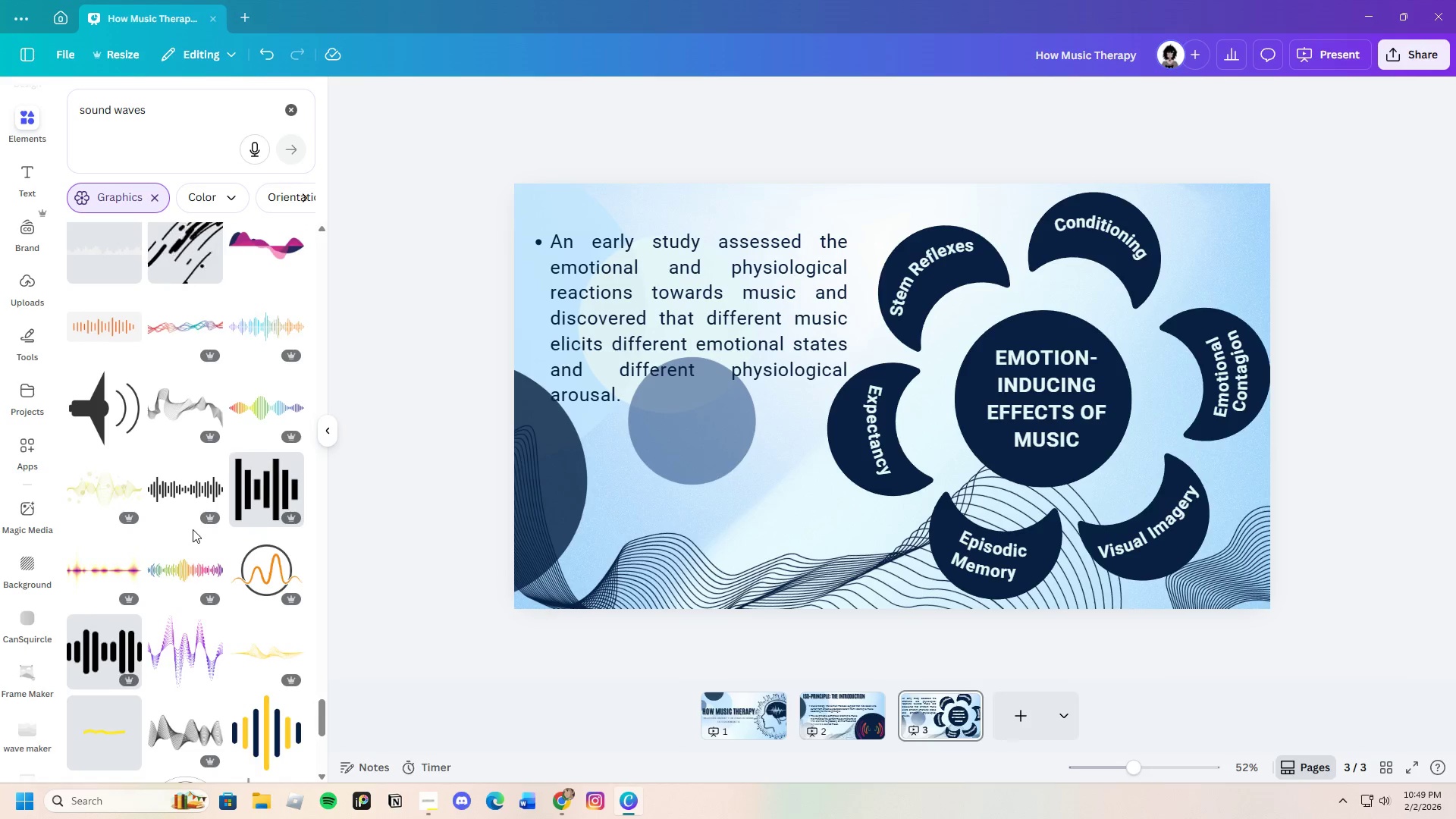 
scroll: coordinate [218, 577], scroll_direction: down, amount: 21.0
 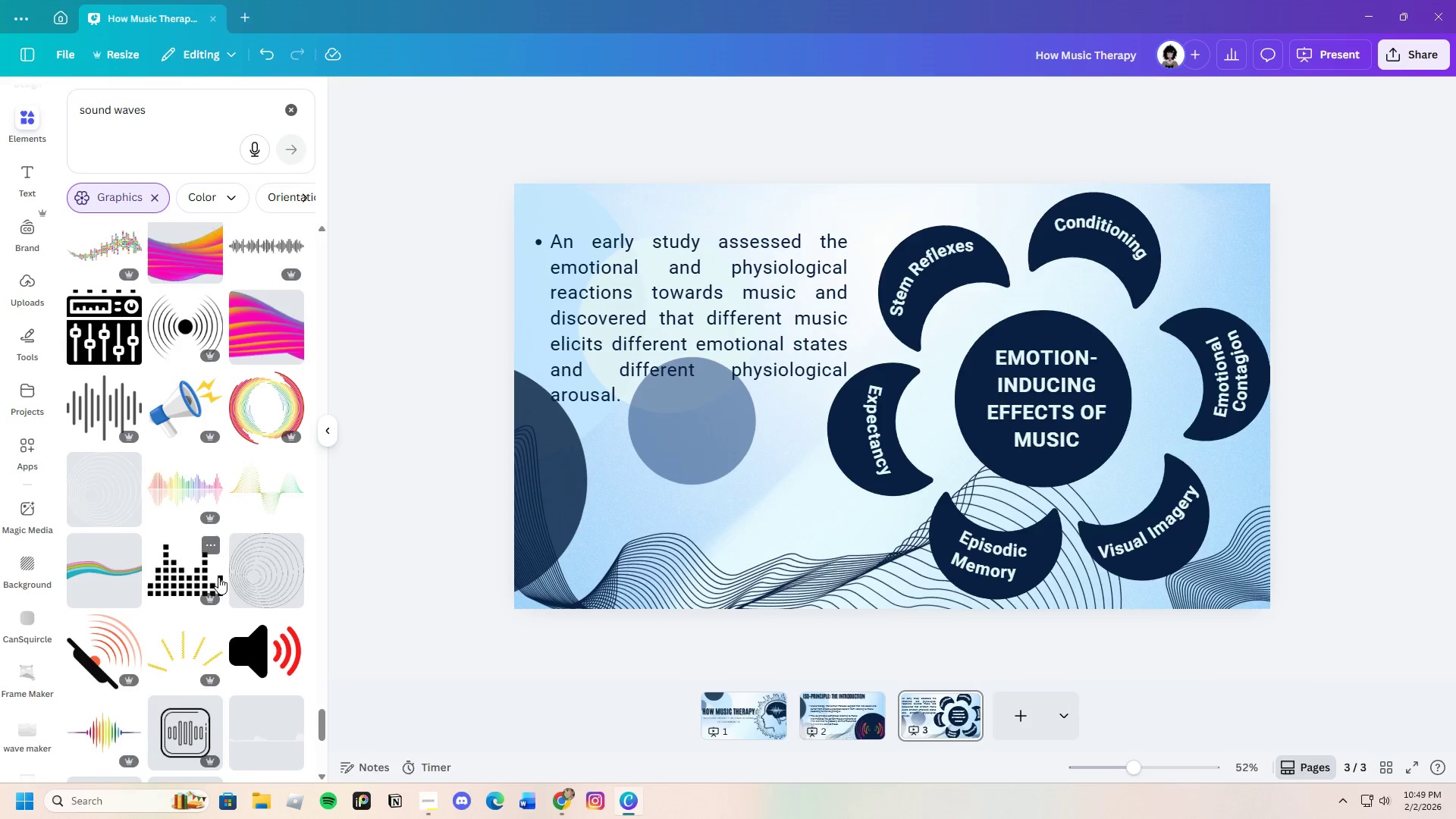 
scroll: coordinate [228, 617], scroll_direction: down, amount: 21.0
 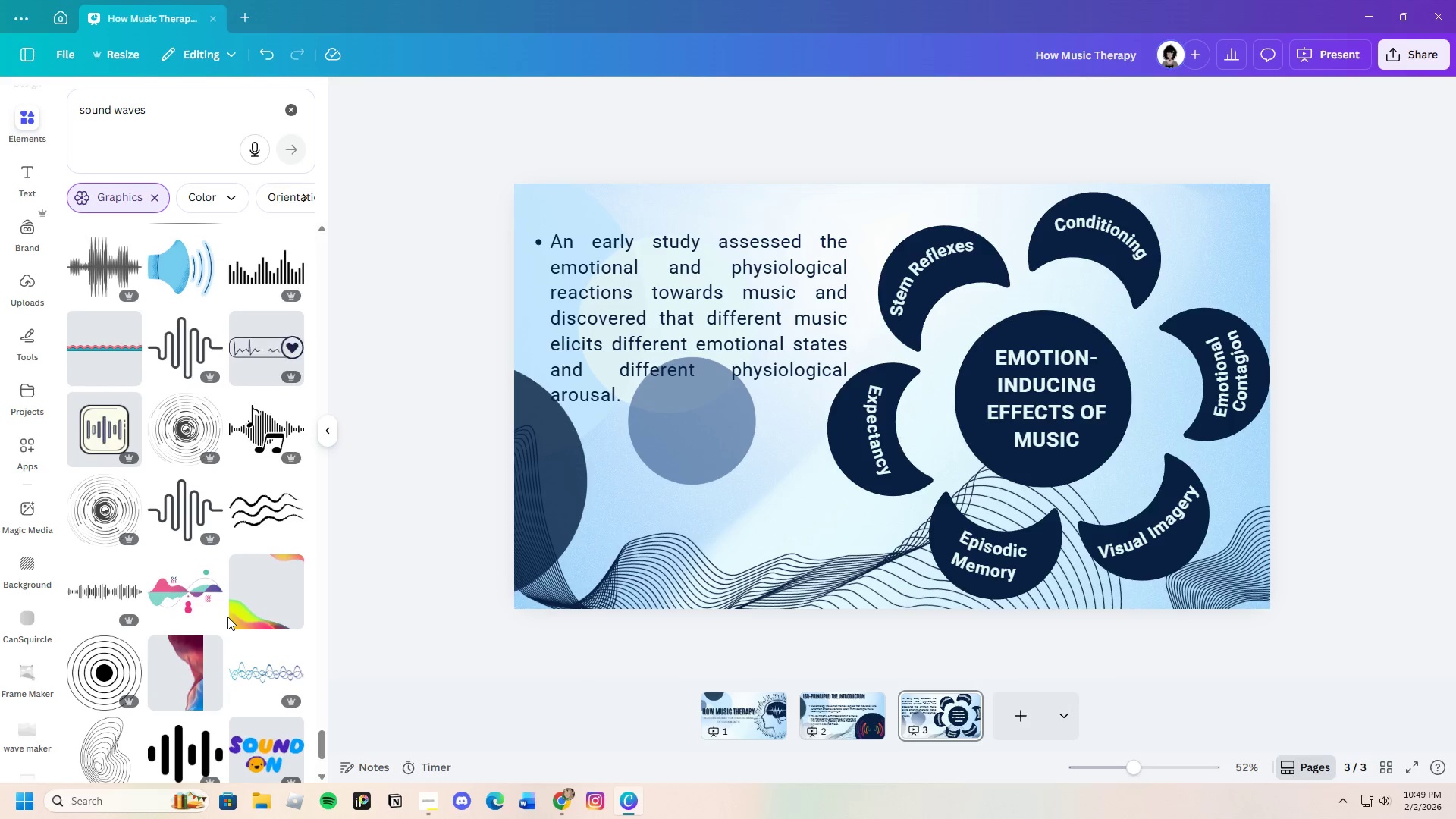 
scroll: coordinate [228, 617], scroll_direction: down, amount: 19.0
 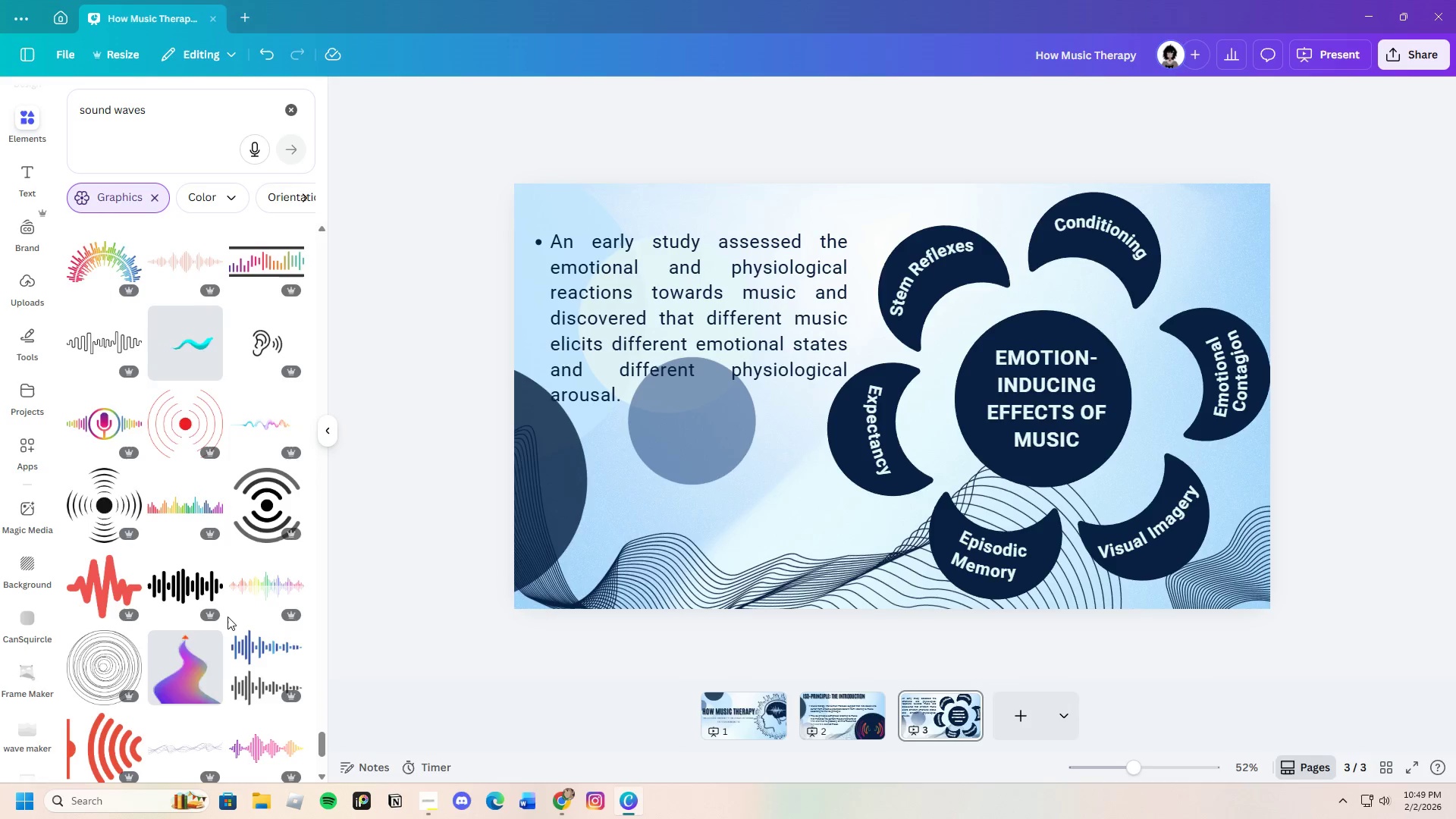 
scroll: coordinate [228, 616], scroll_direction: down, amount: 19.0
 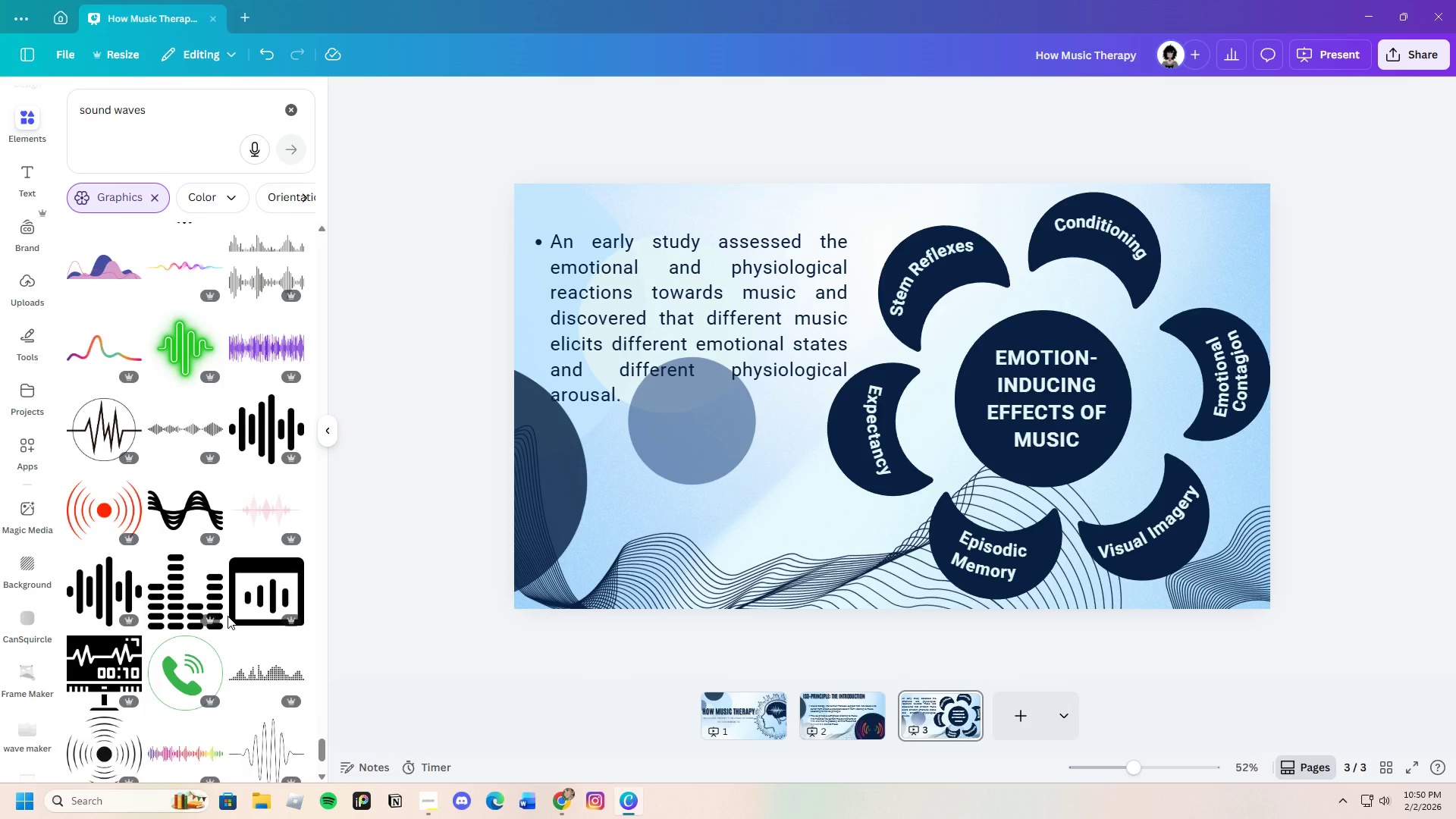 
scroll: coordinate [209, 601], scroll_direction: down, amount: 10.0
 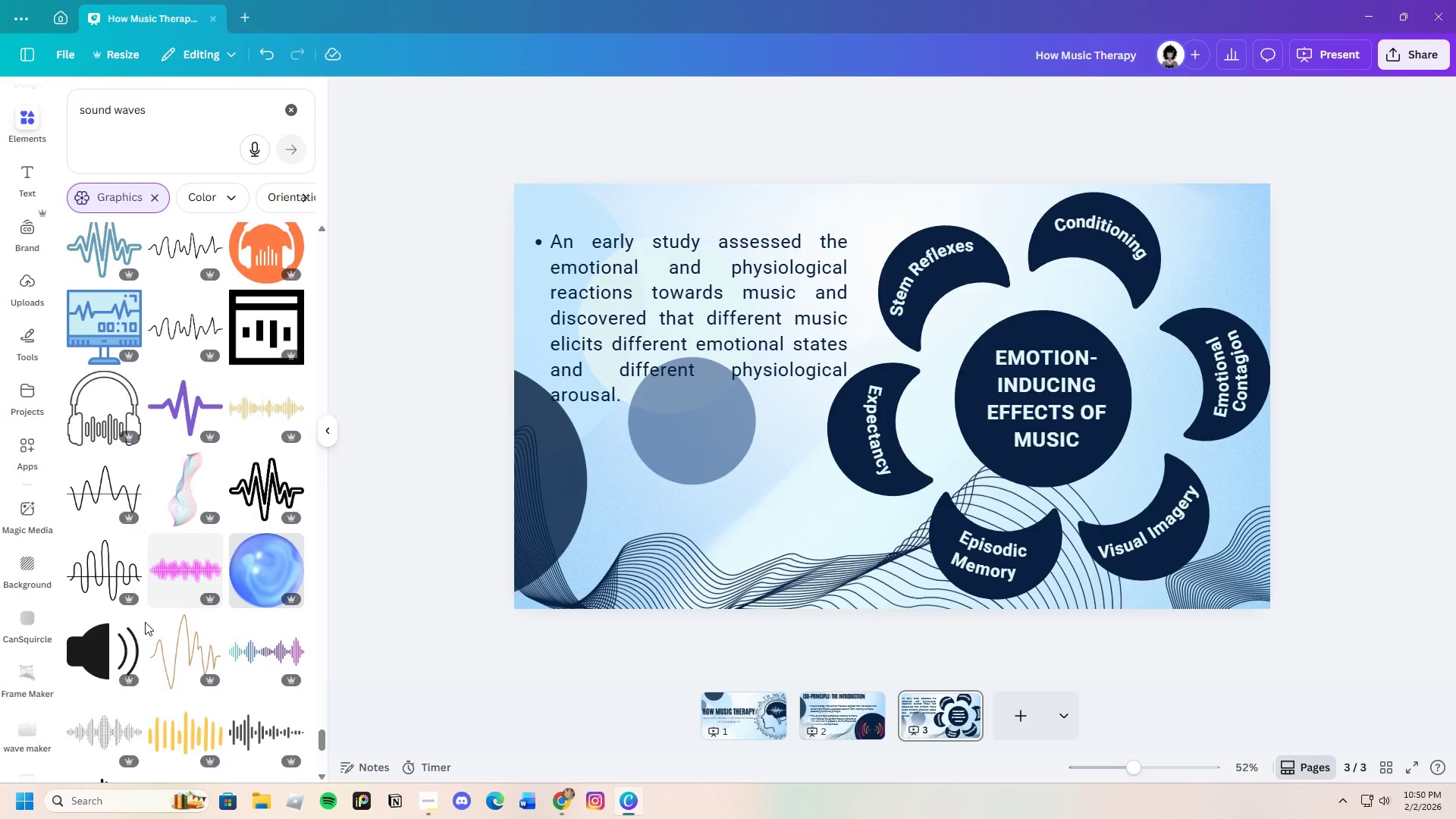 
wait(6.04)
 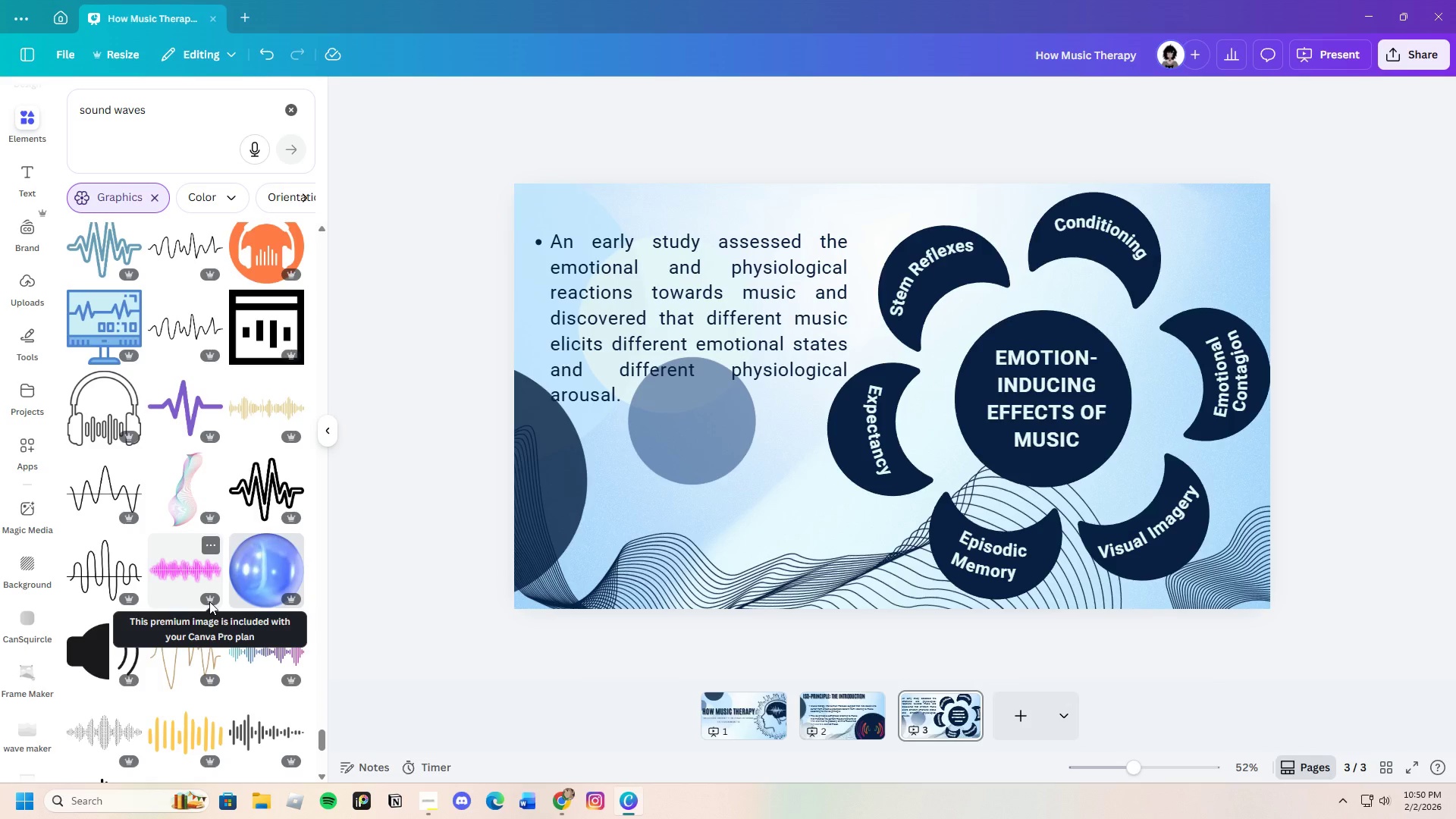 
scroll: coordinate [145, 621], scroll_direction: down, amount: 19.0
 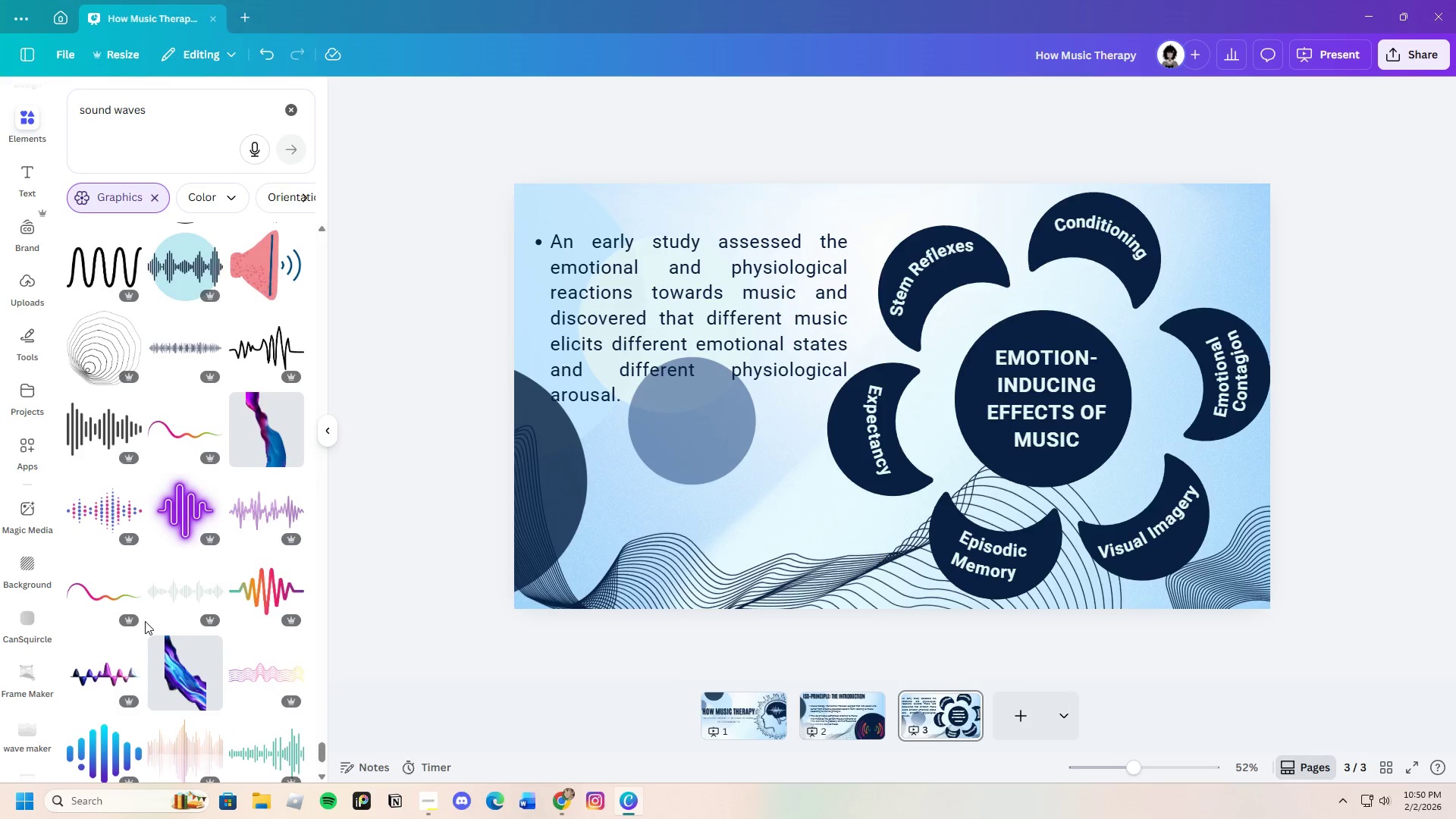 
scroll: coordinate [206, 610], scroll_direction: down, amount: 20.0
 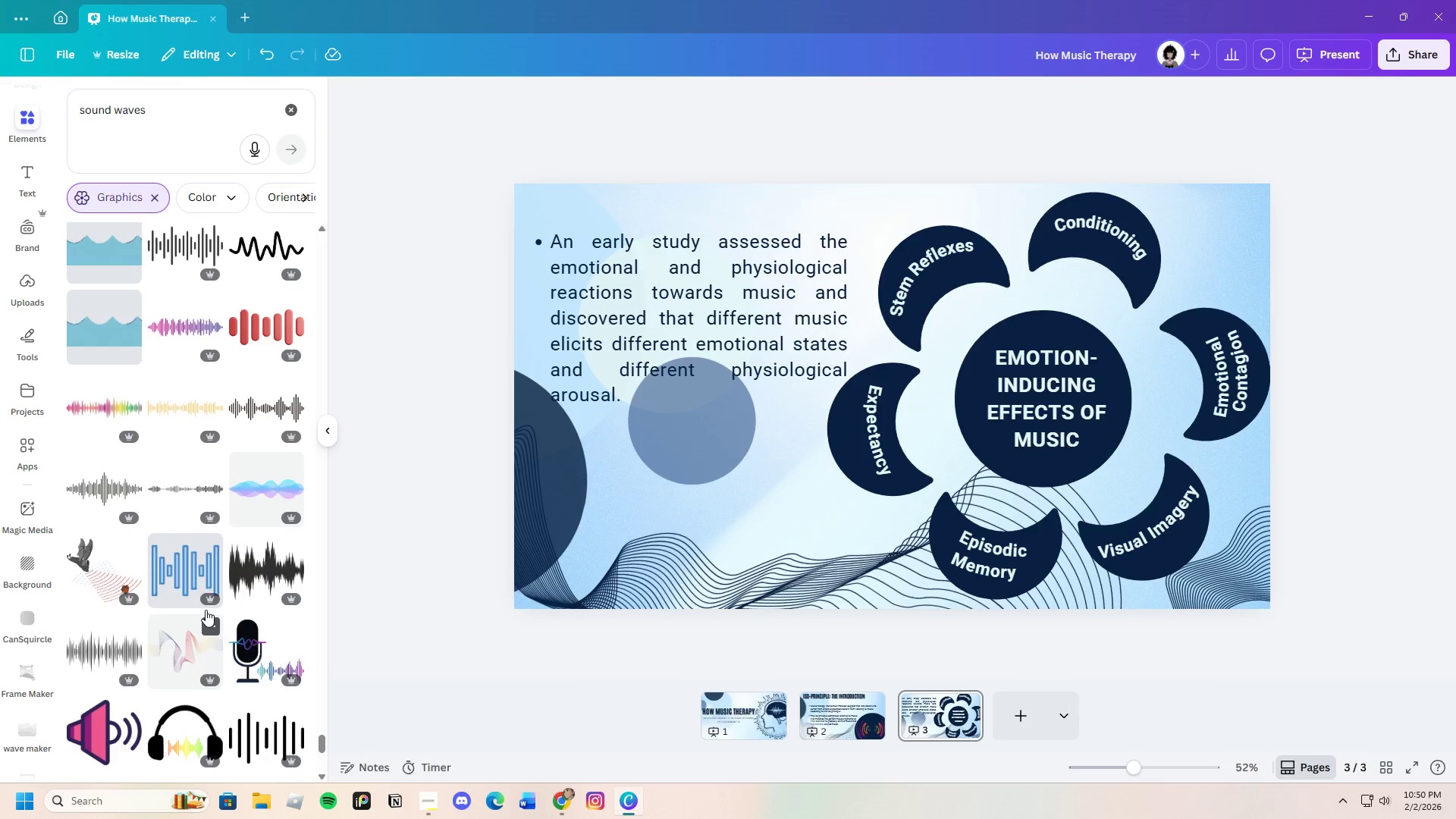 
scroll: coordinate [206, 610], scroll_direction: down, amount: 20.0
 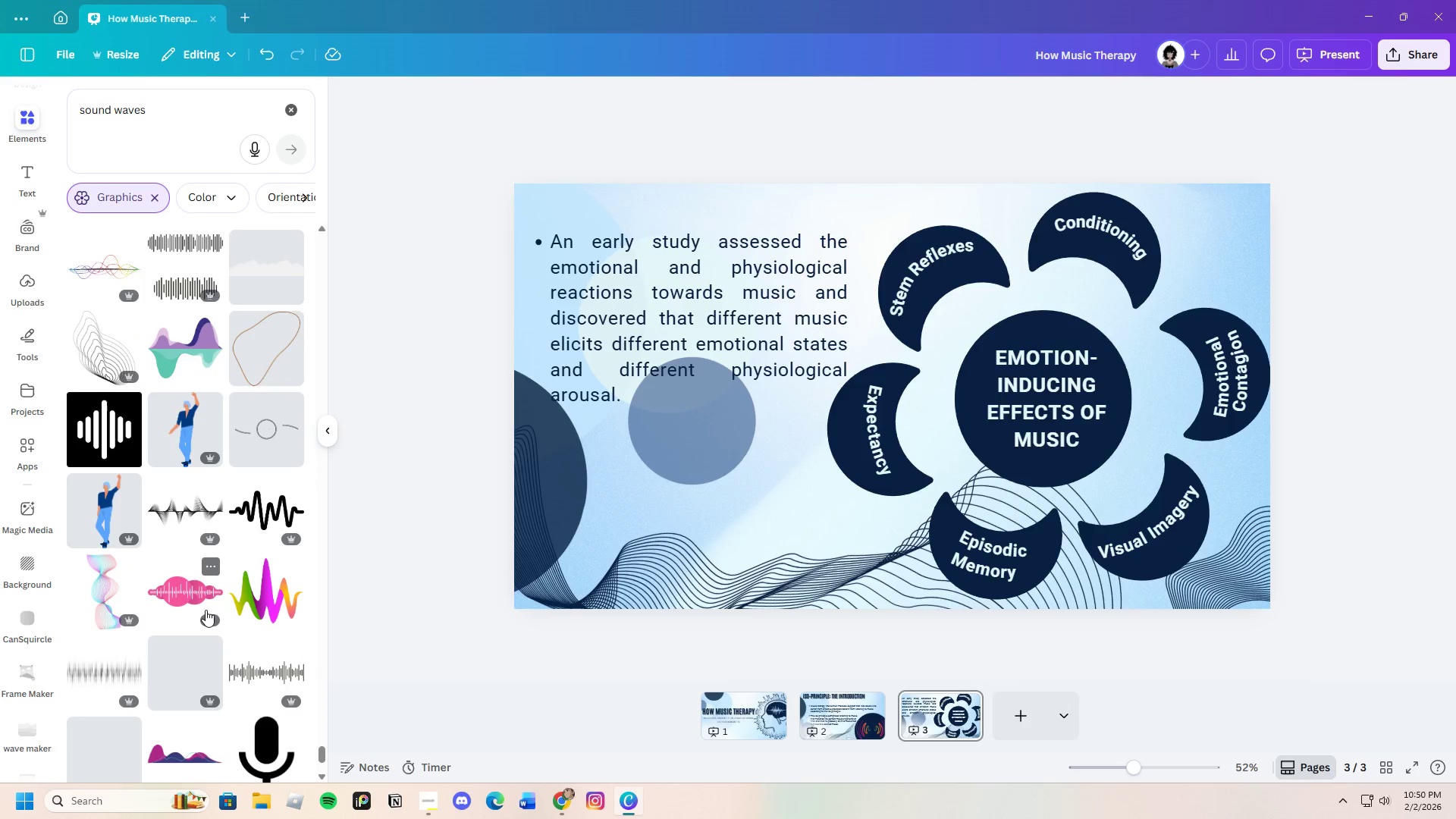 
scroll: coordinate [120, 579], scroll_direction: down, amount: 28.0
 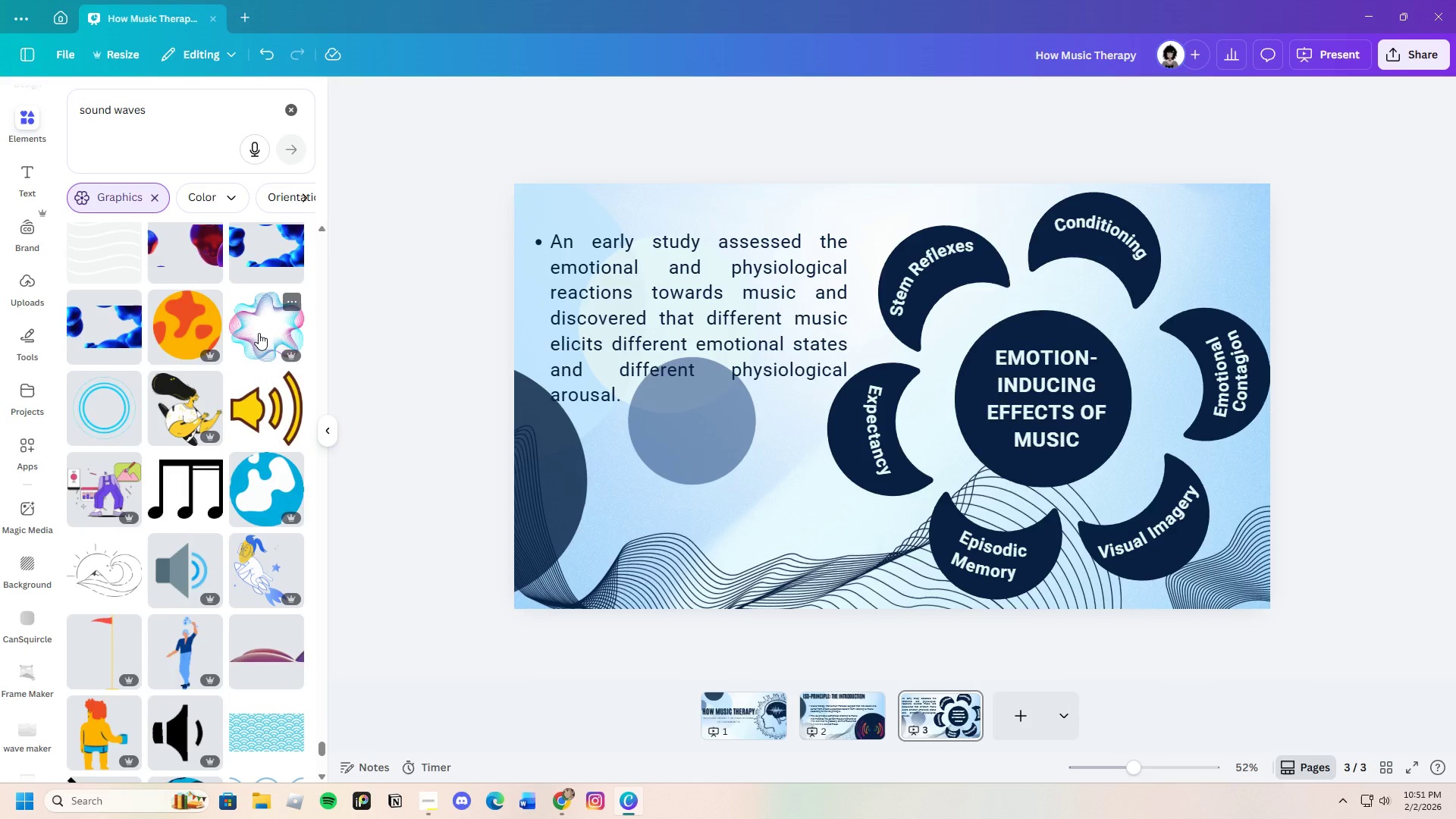 
left_click_drag(start_coordinate=[912, 345], to_coordinate=[1065, 345])
 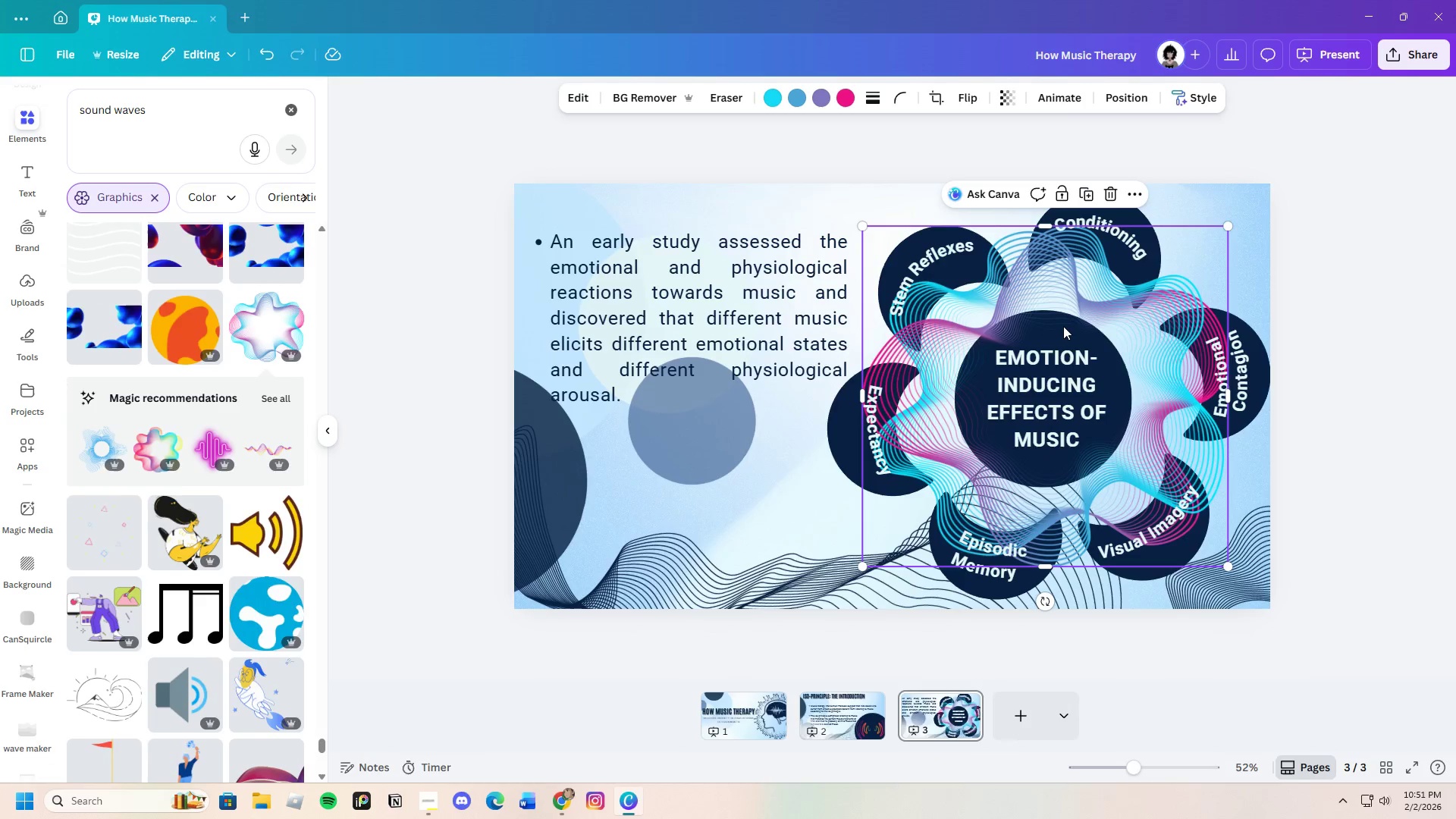 
right_click([1063, 326])
 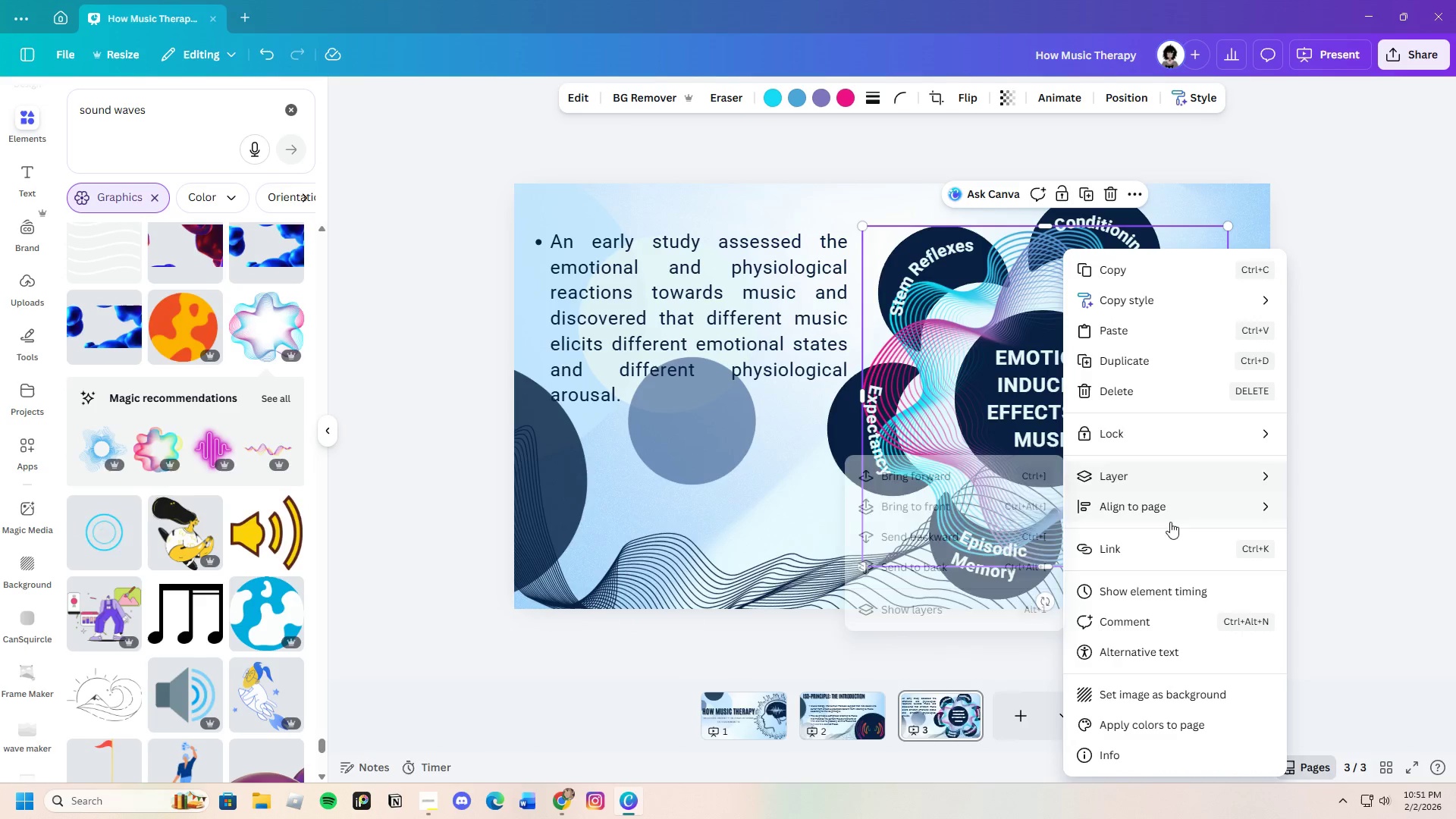 
mouse_move([1085, 487])
 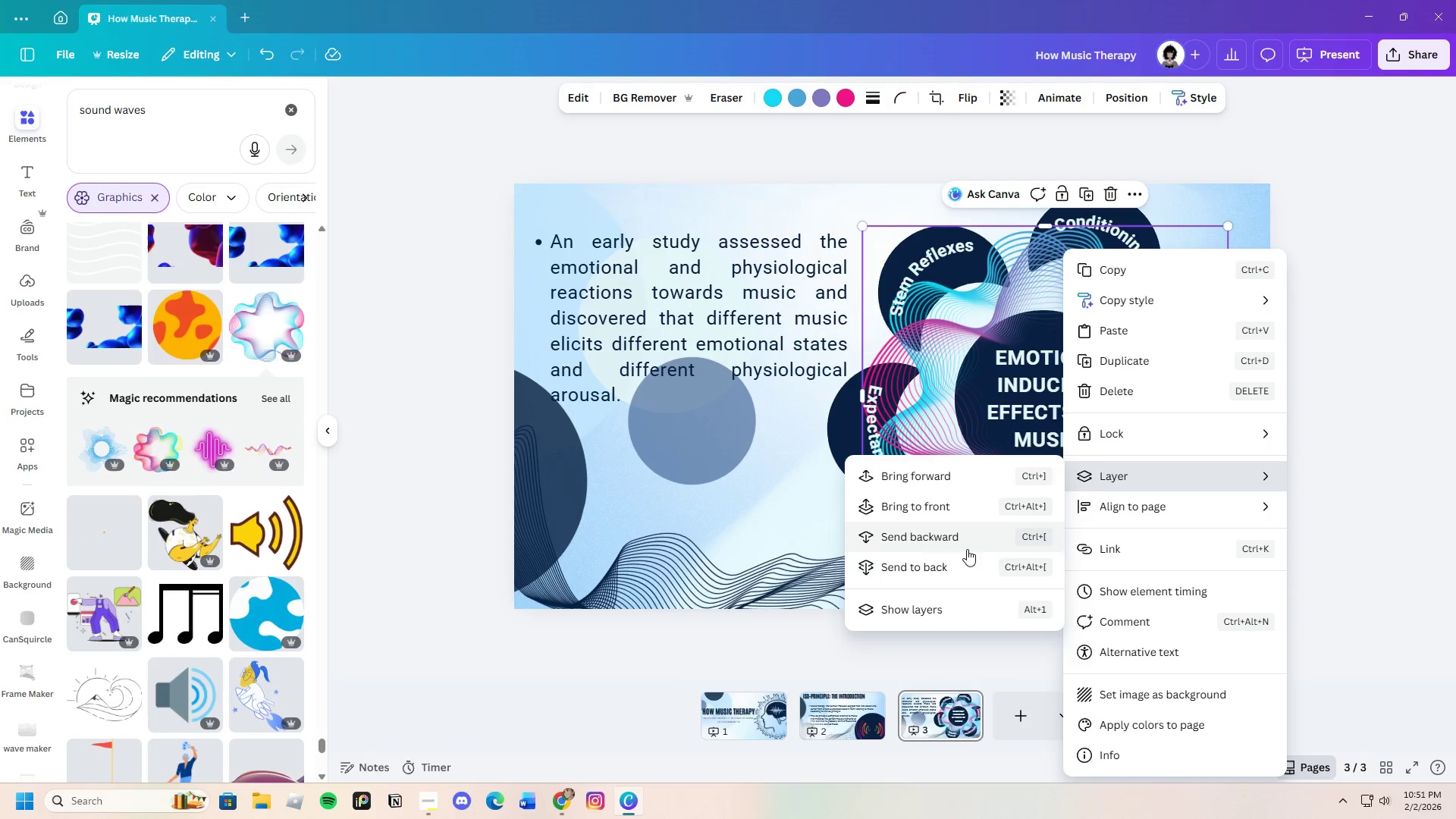 
left_click([967, 549])
 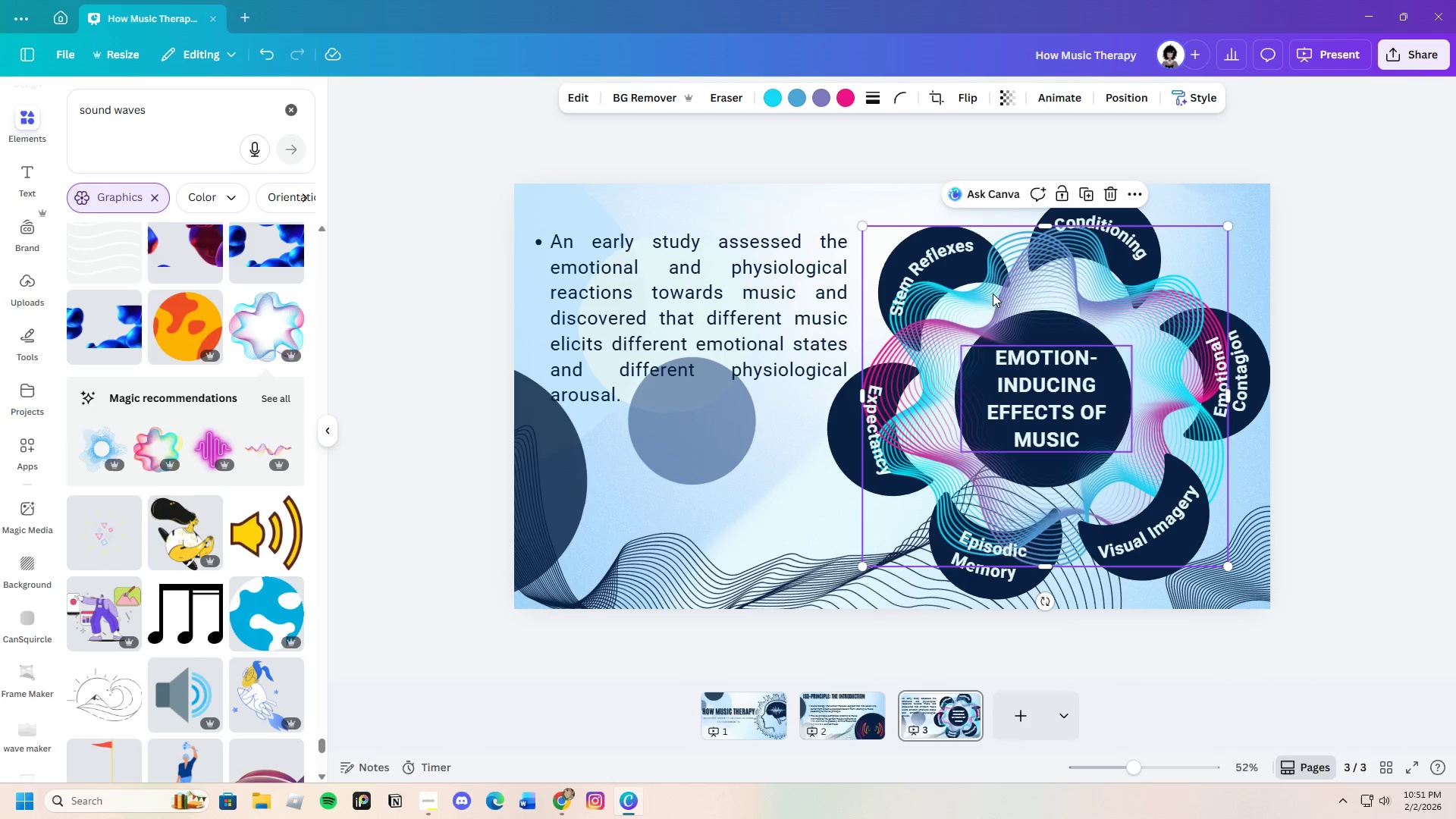 
right_click([993, 283])
 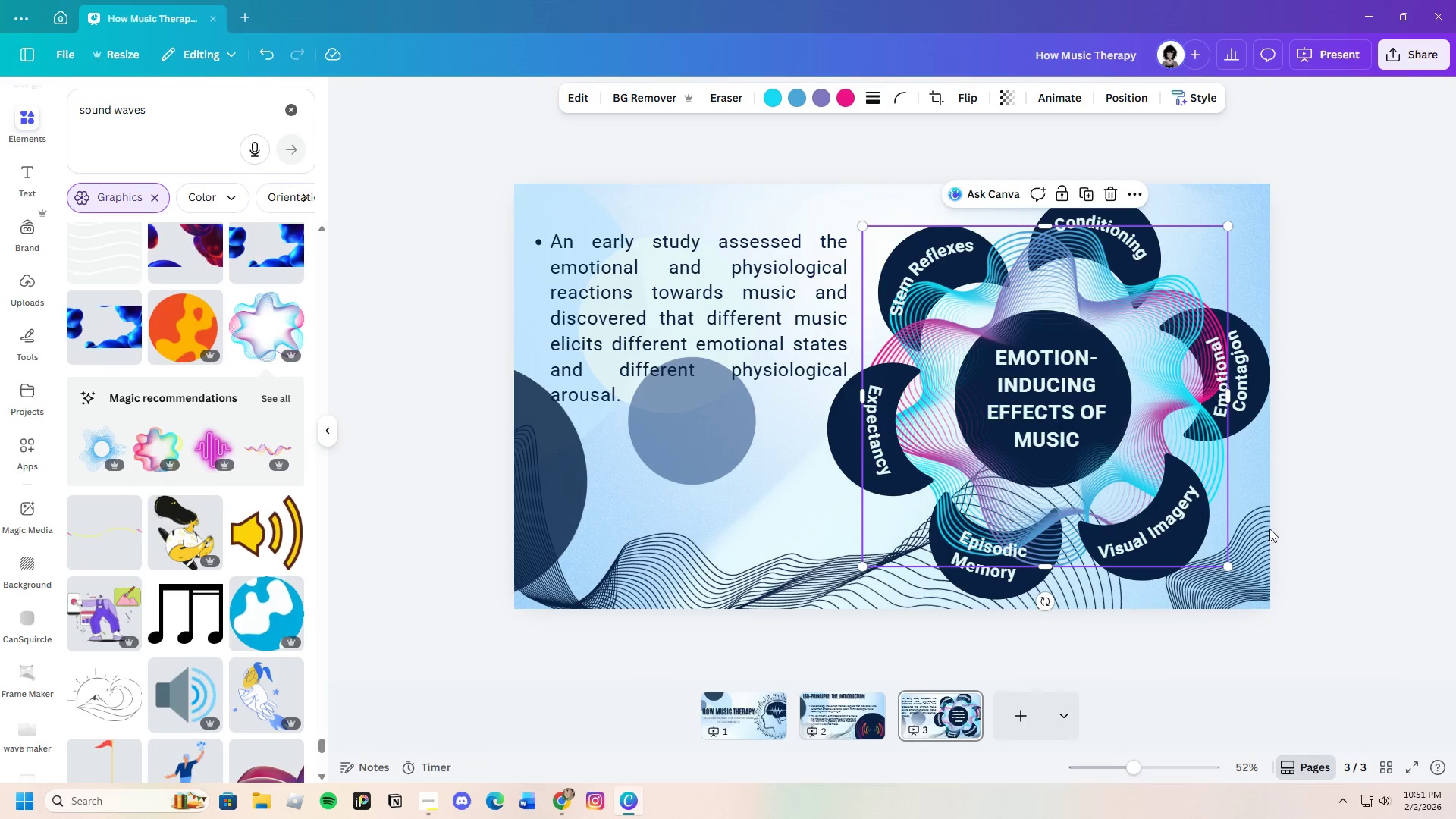 
left_click_drag(start_coordinate=[1227, 227], to_coordinate=[1195, 248])
 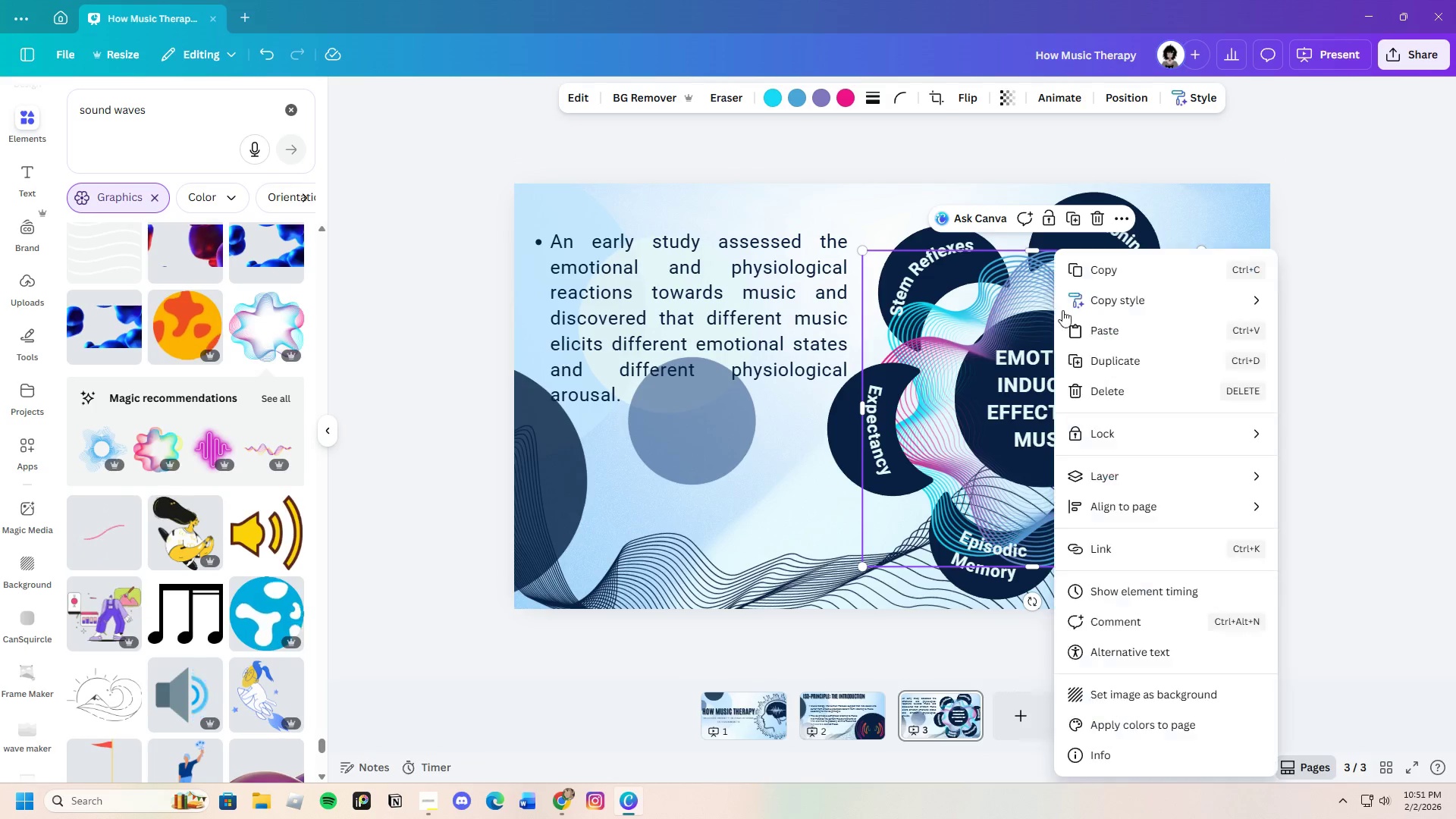 
mouse_move([1123, 474])
 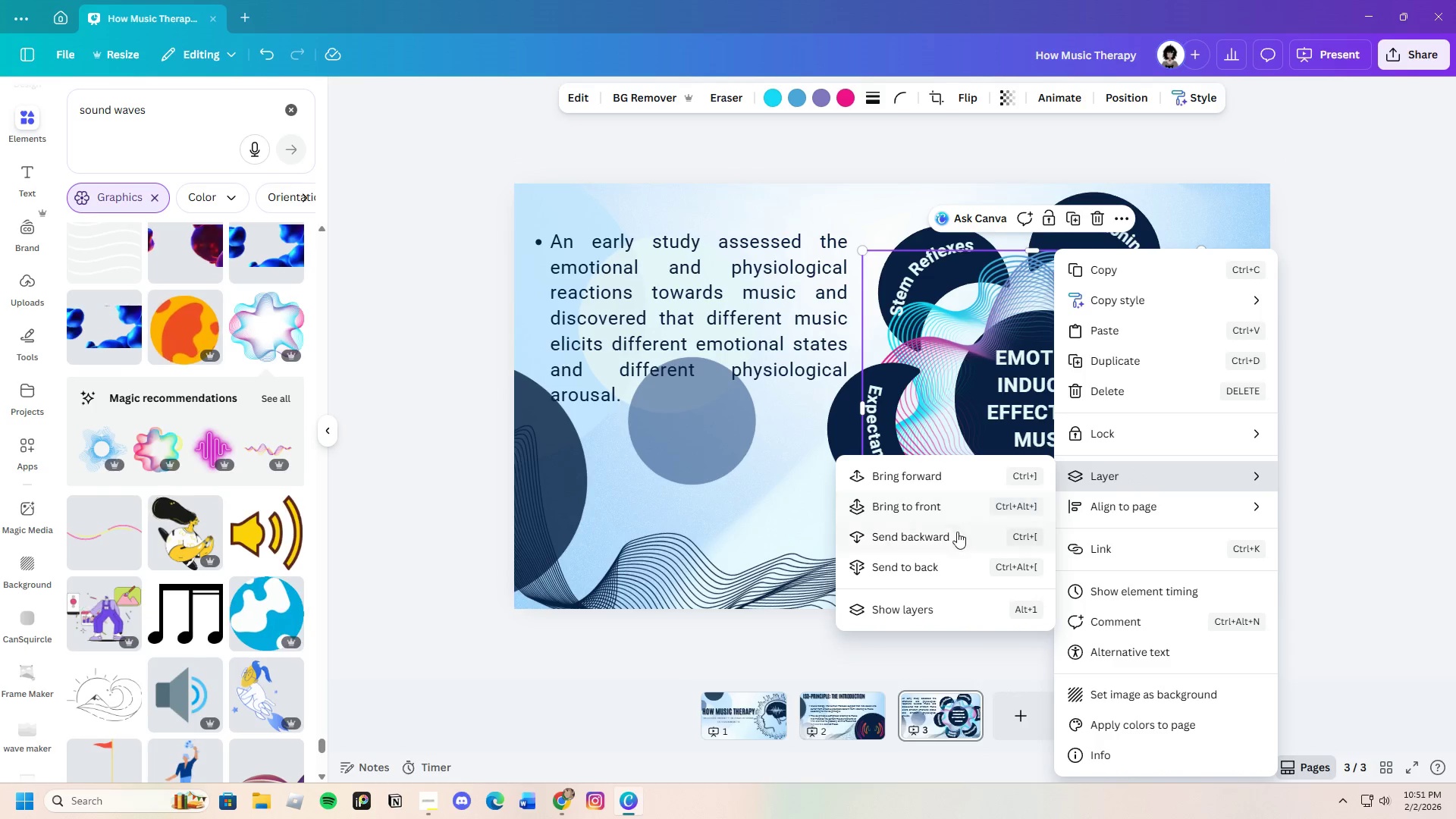 
left_click([956, 533])
 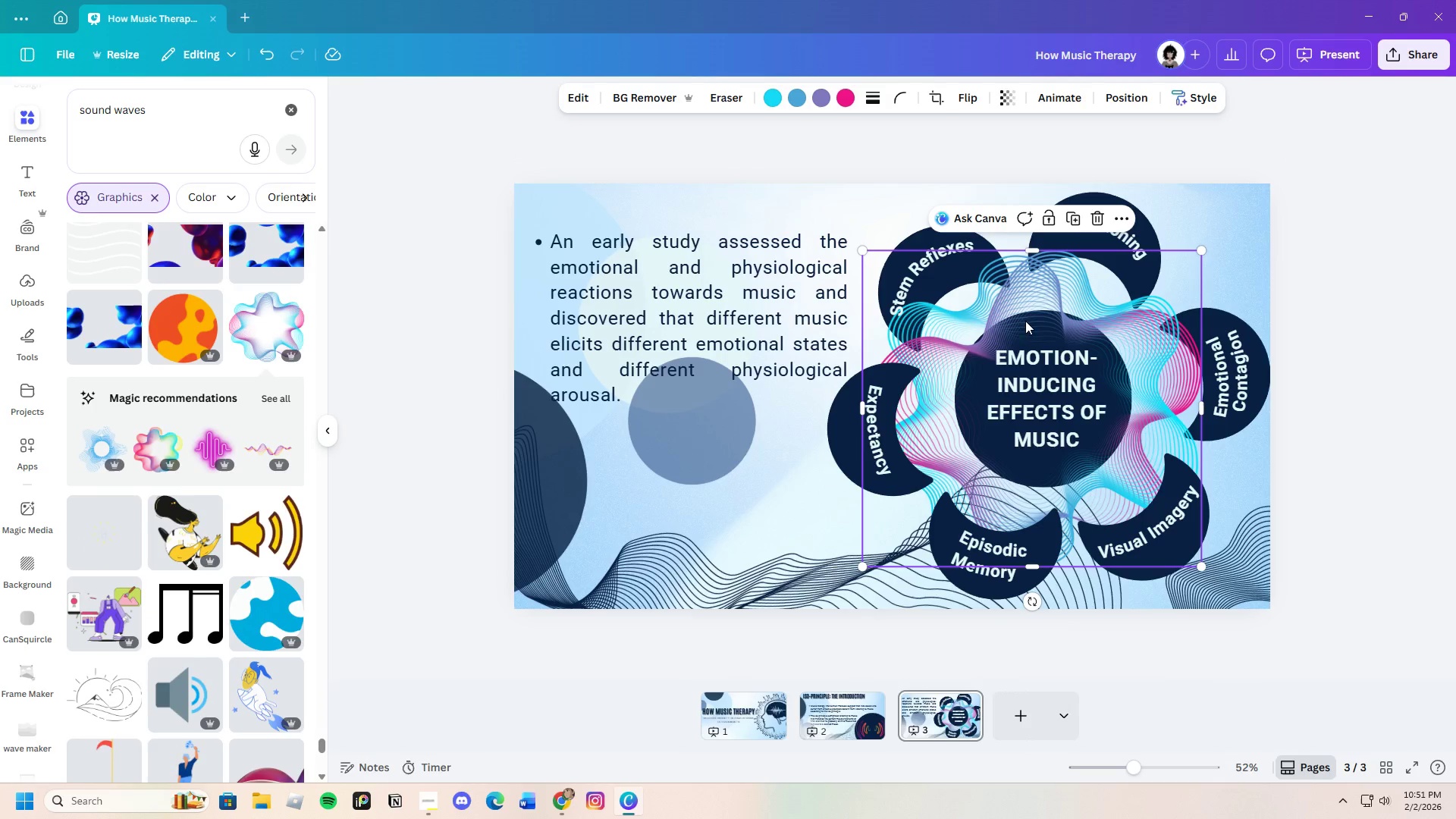 
right_click([1034, 305])
 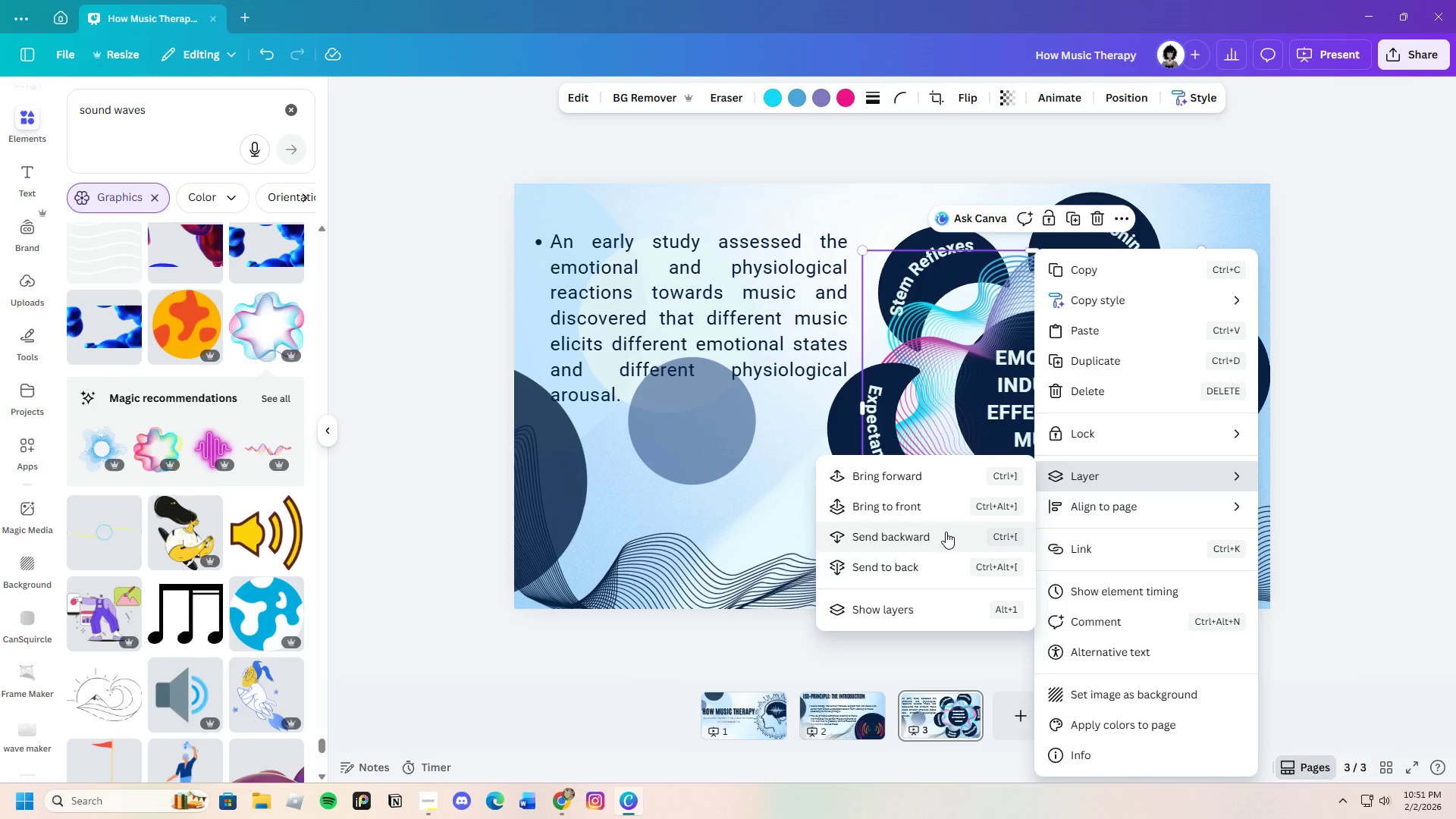 
left_click([940, 534])
 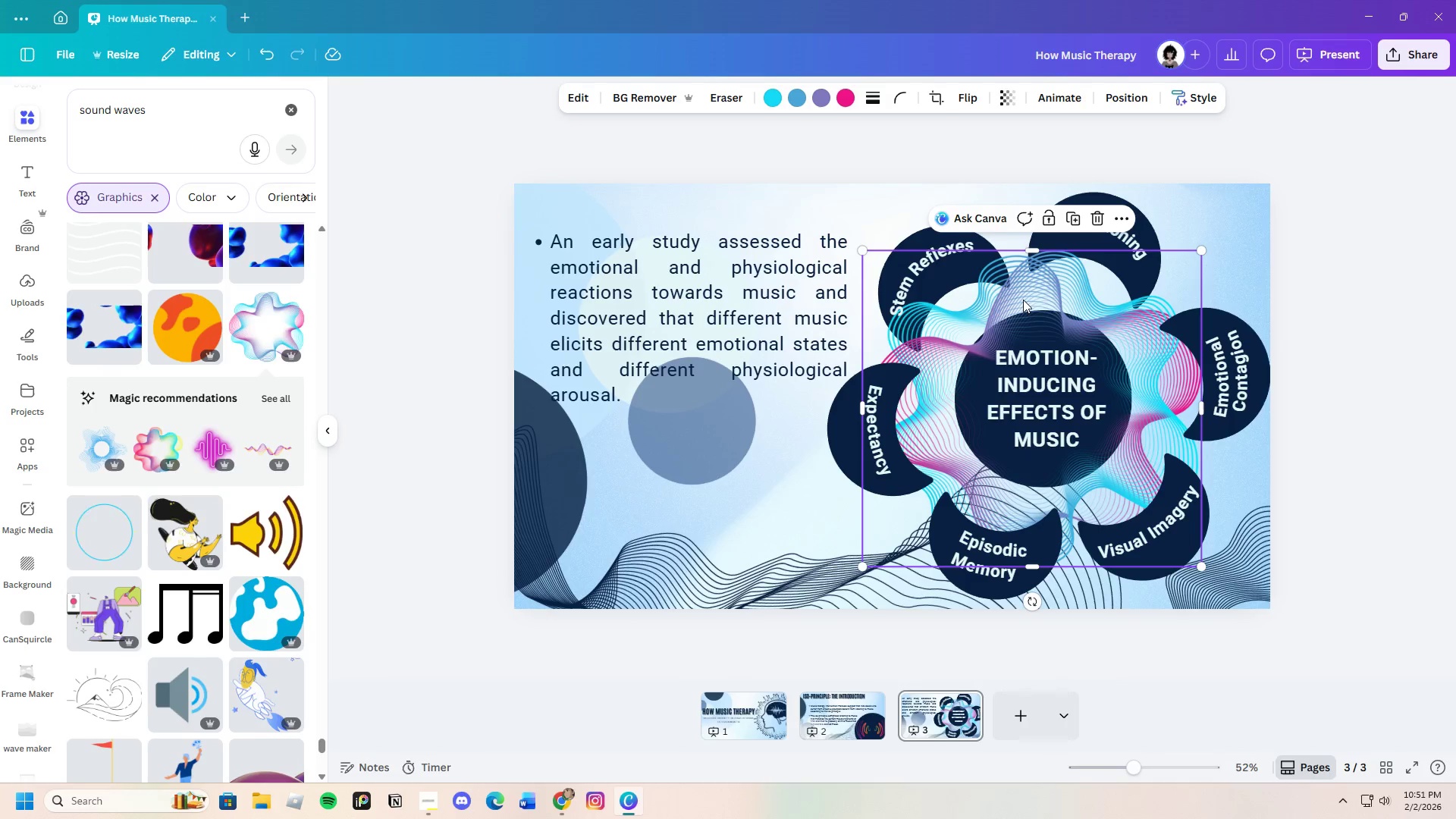 
right_click([1023, 300])
 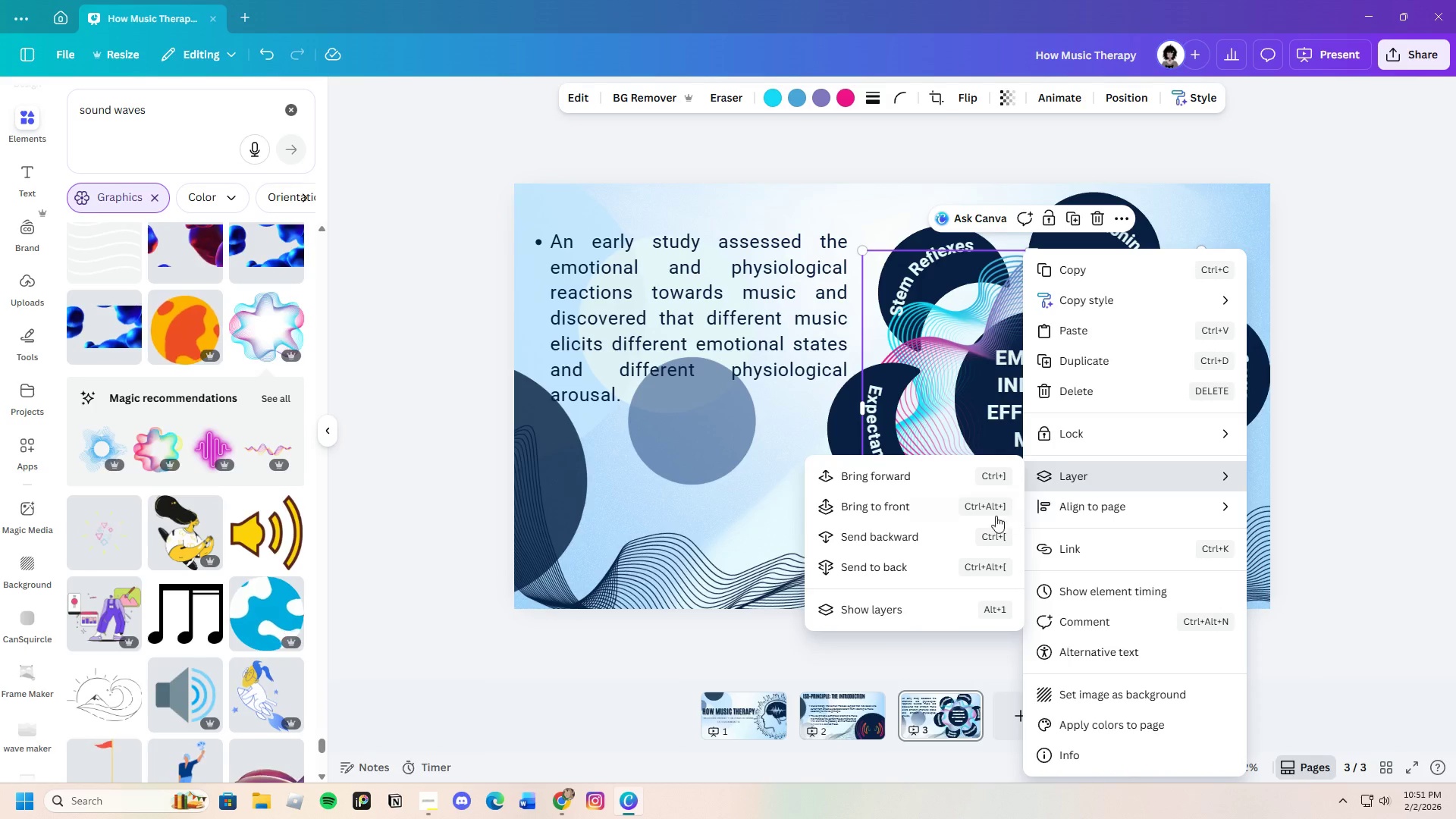 
left_click([952, 535])
 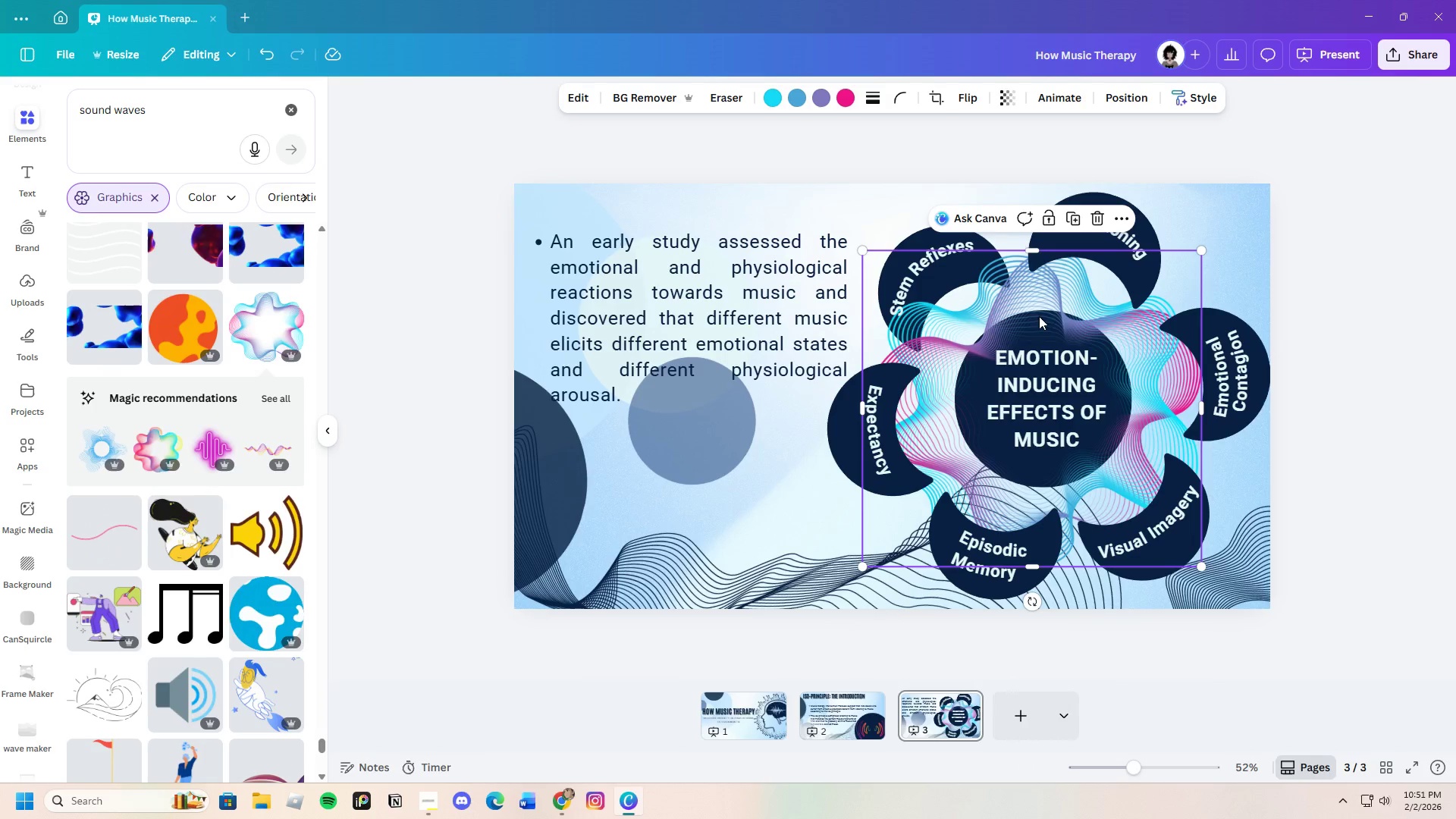 
right_click([1039, 307])
 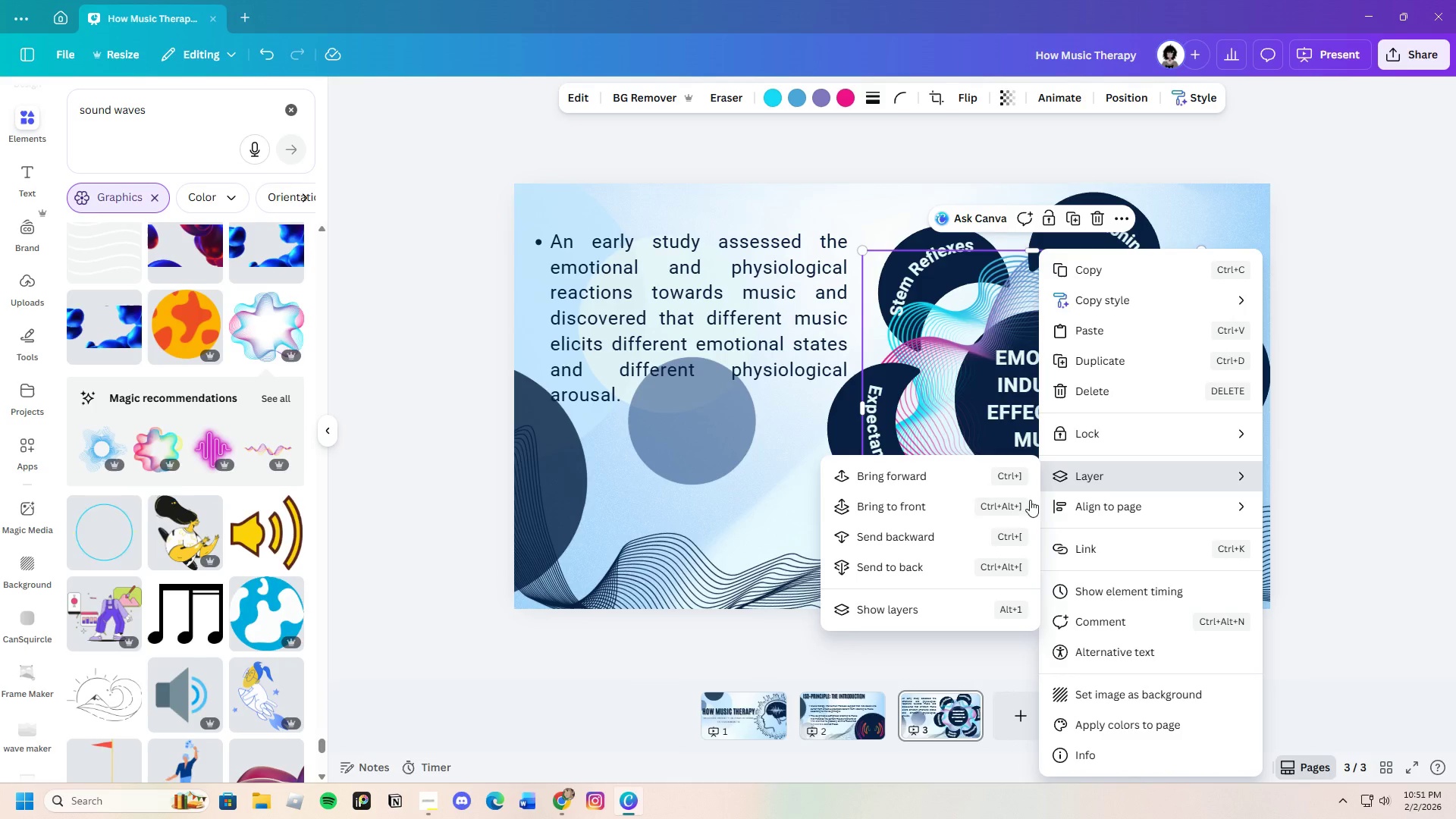 
left_click([970, 532])
 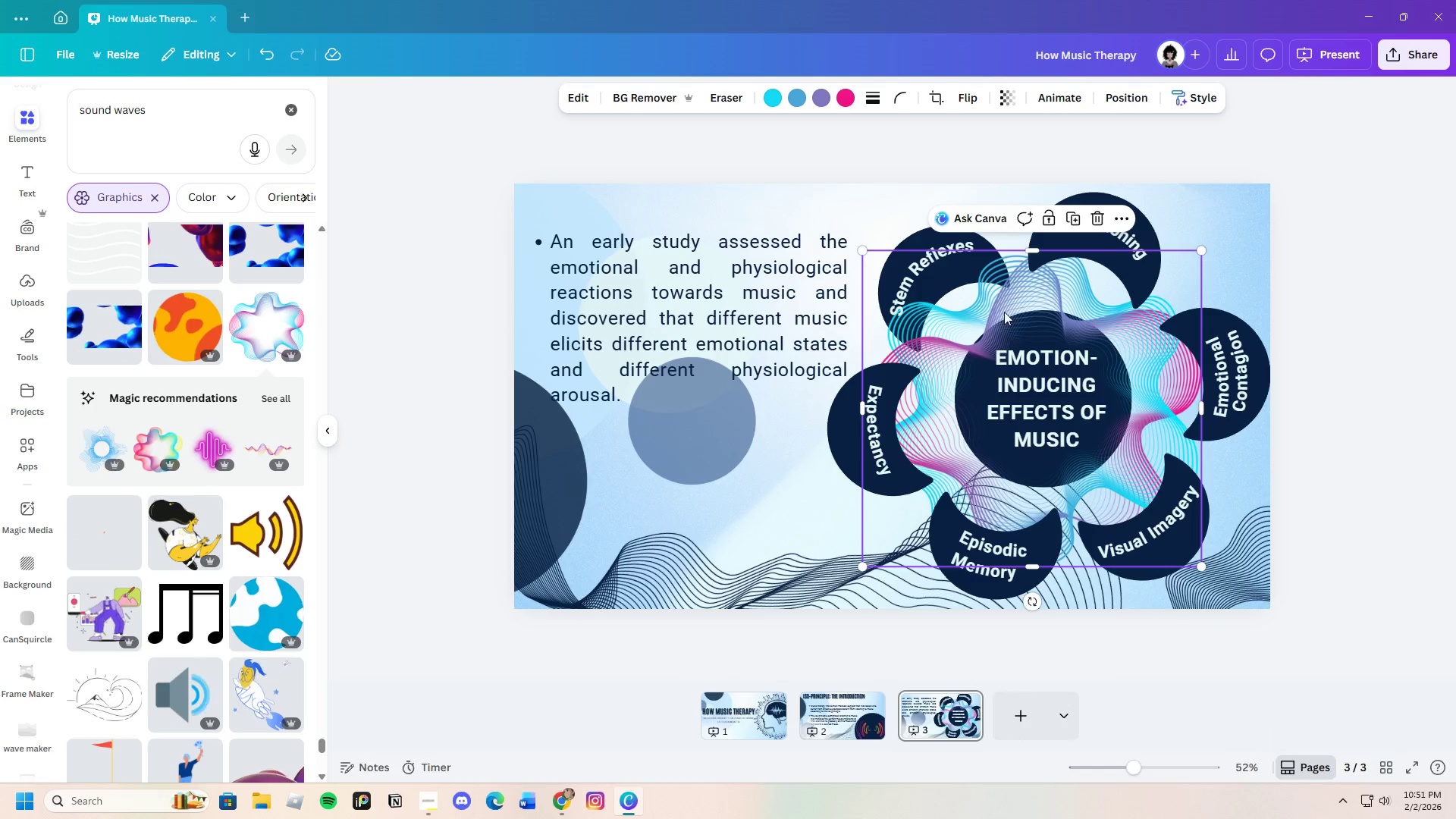 
right_click([1001, 299])
 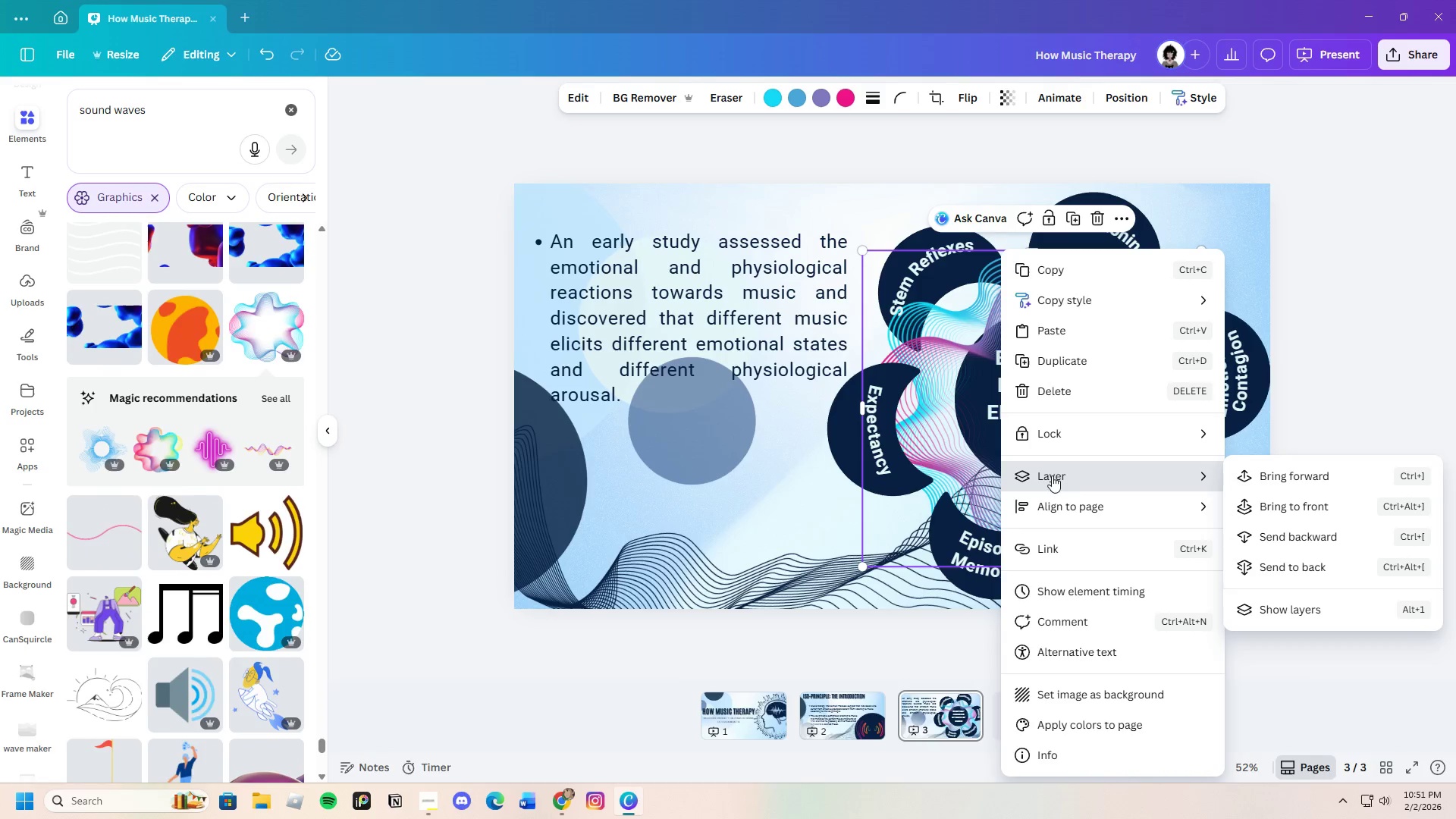 
left_click([1279, 532])
 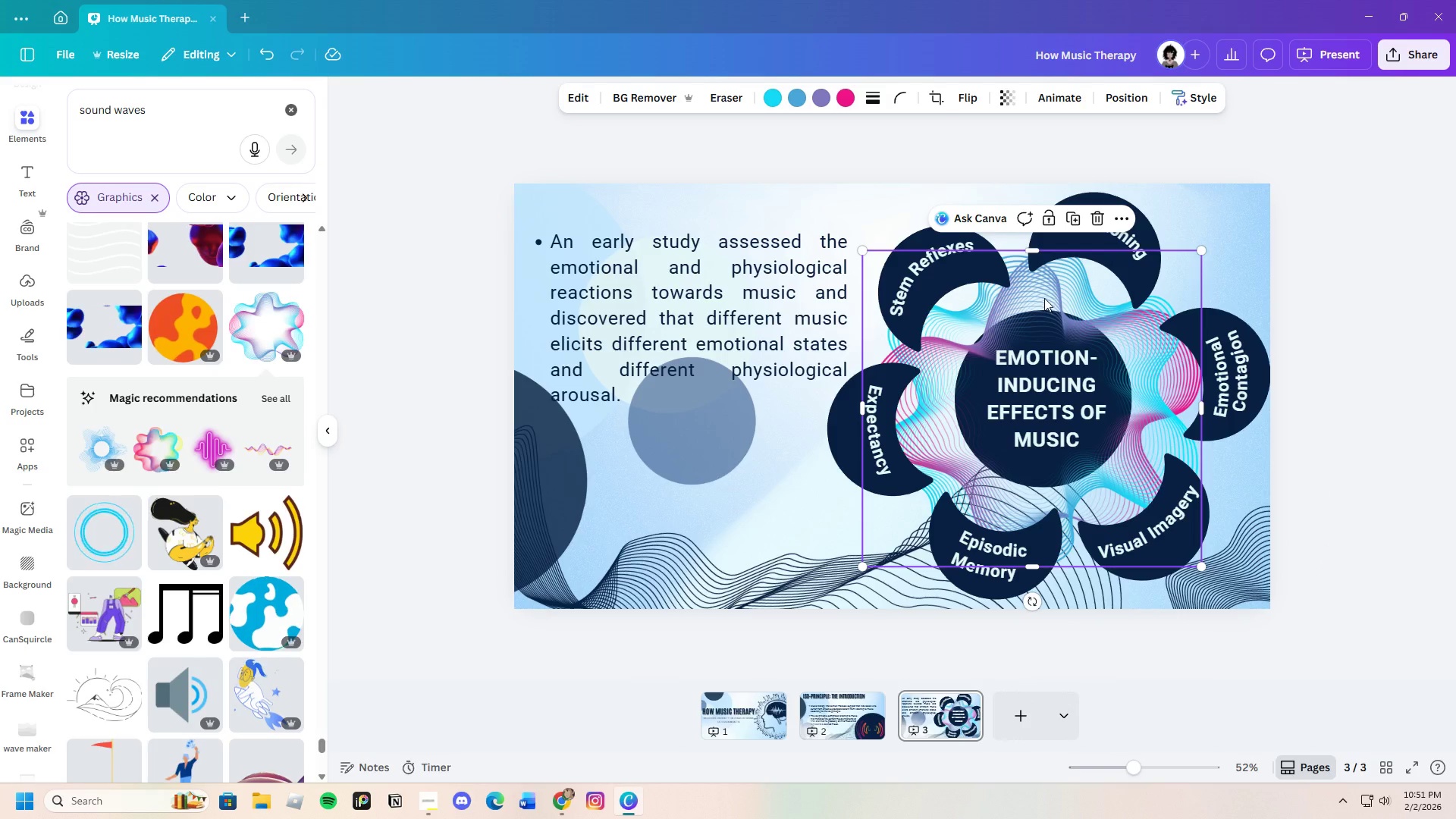 
right_click([1044, 297])
 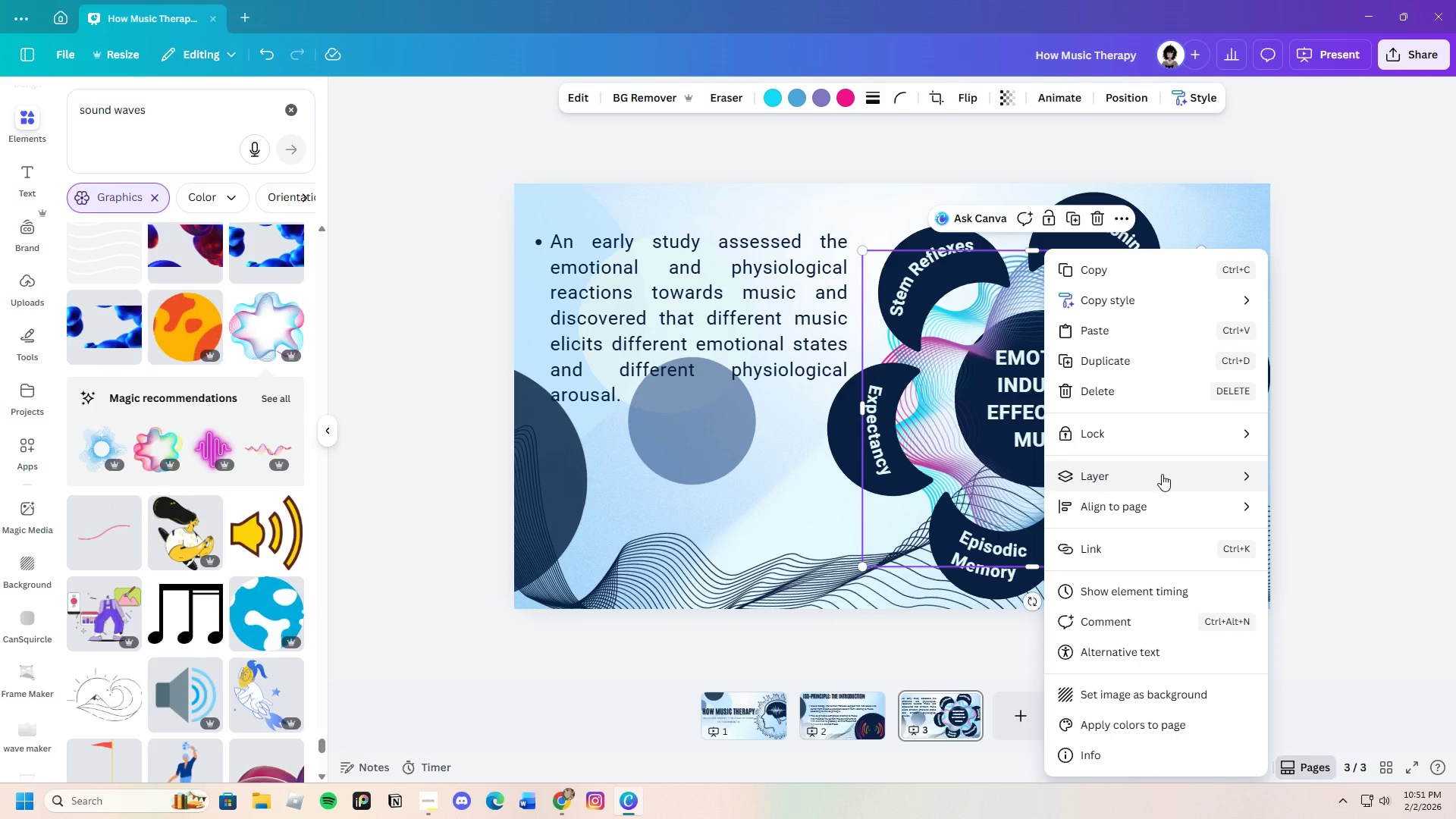 
left_click([896, 538])
 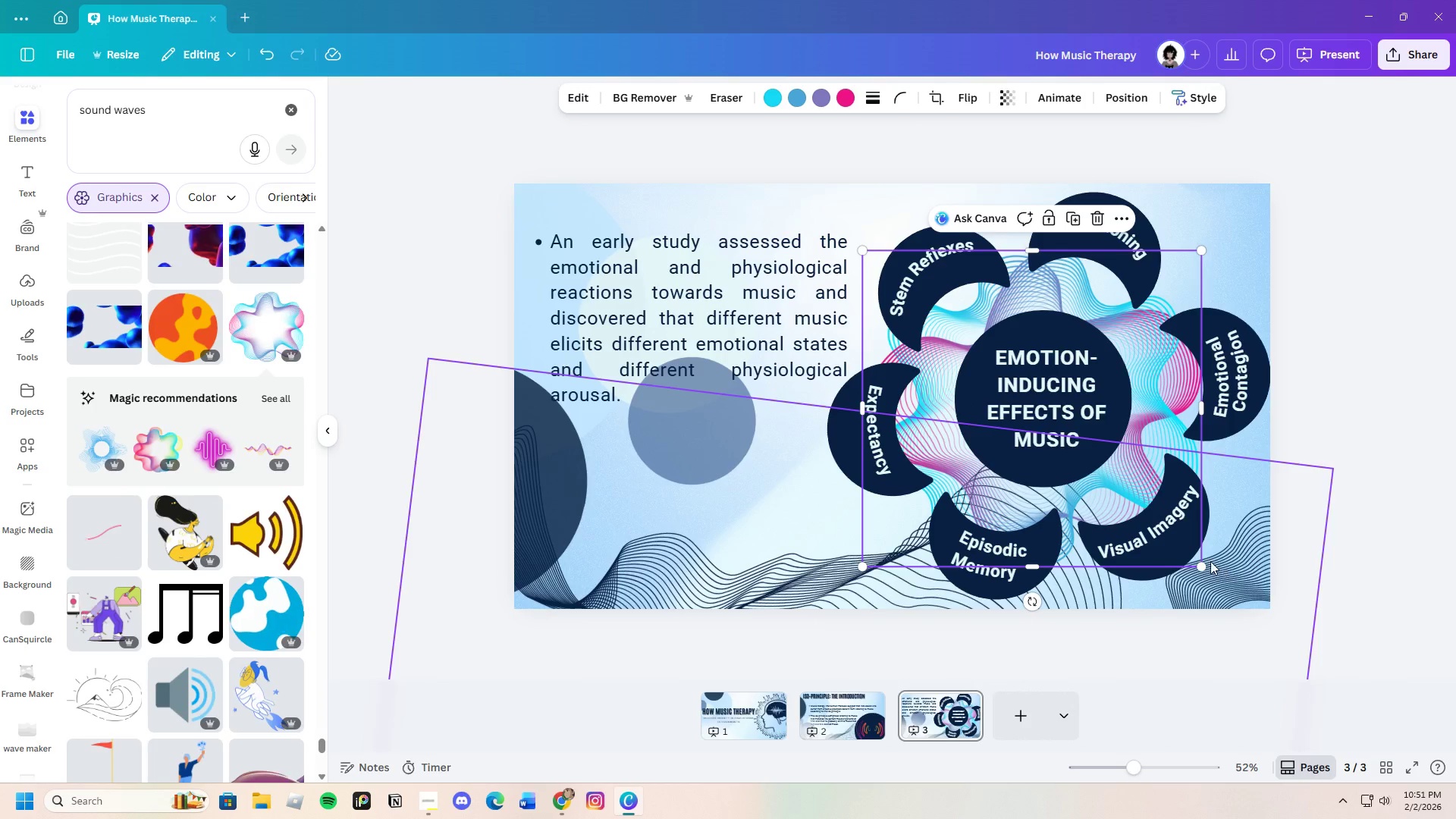 
left_click_drag(start_coordinate=[1204, 570], to_coordinate=[1226, 588])
 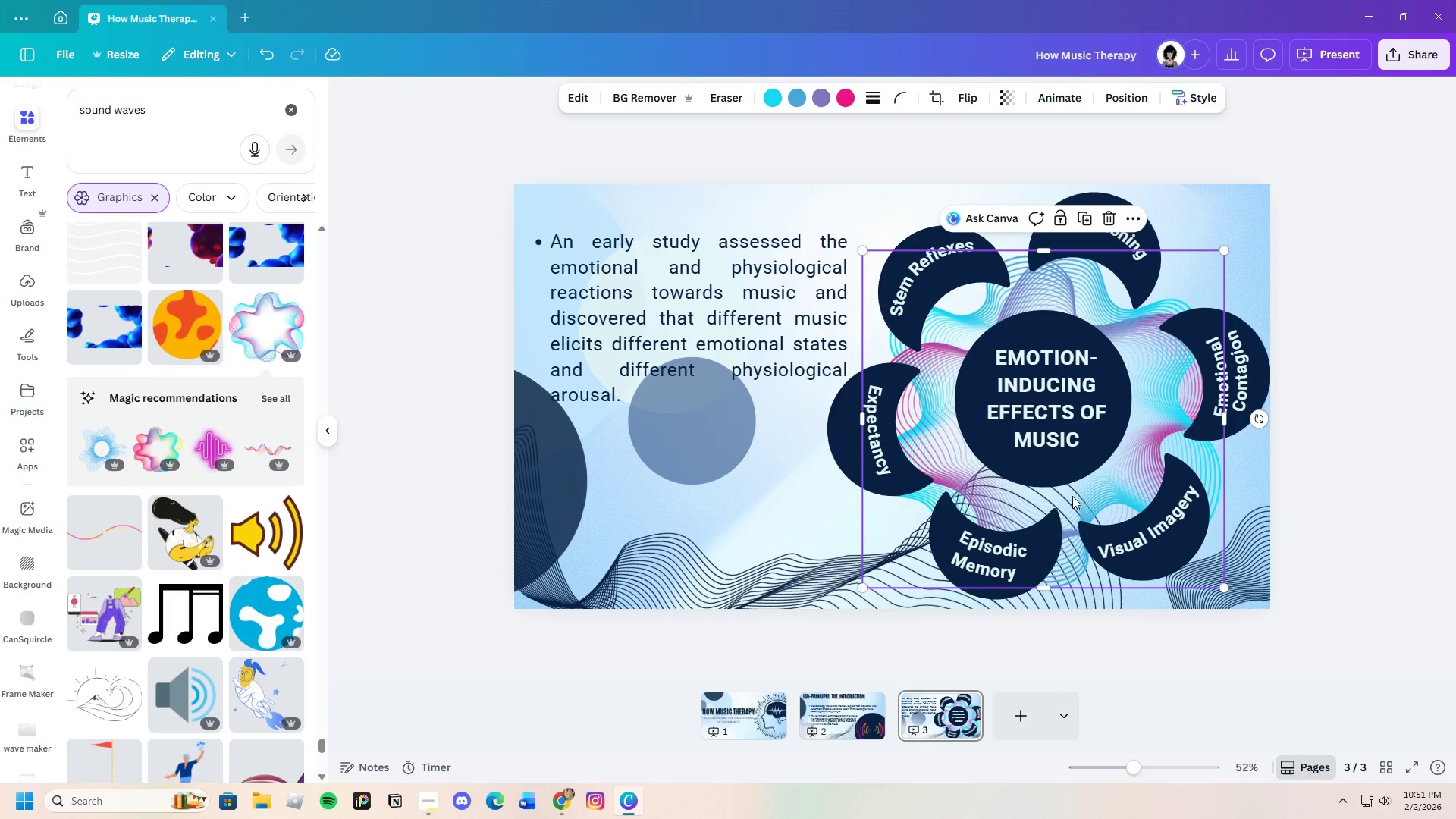 
left_click_drag(start_coordinate=[1072, 497], to_coordinate=[1062, 493])
 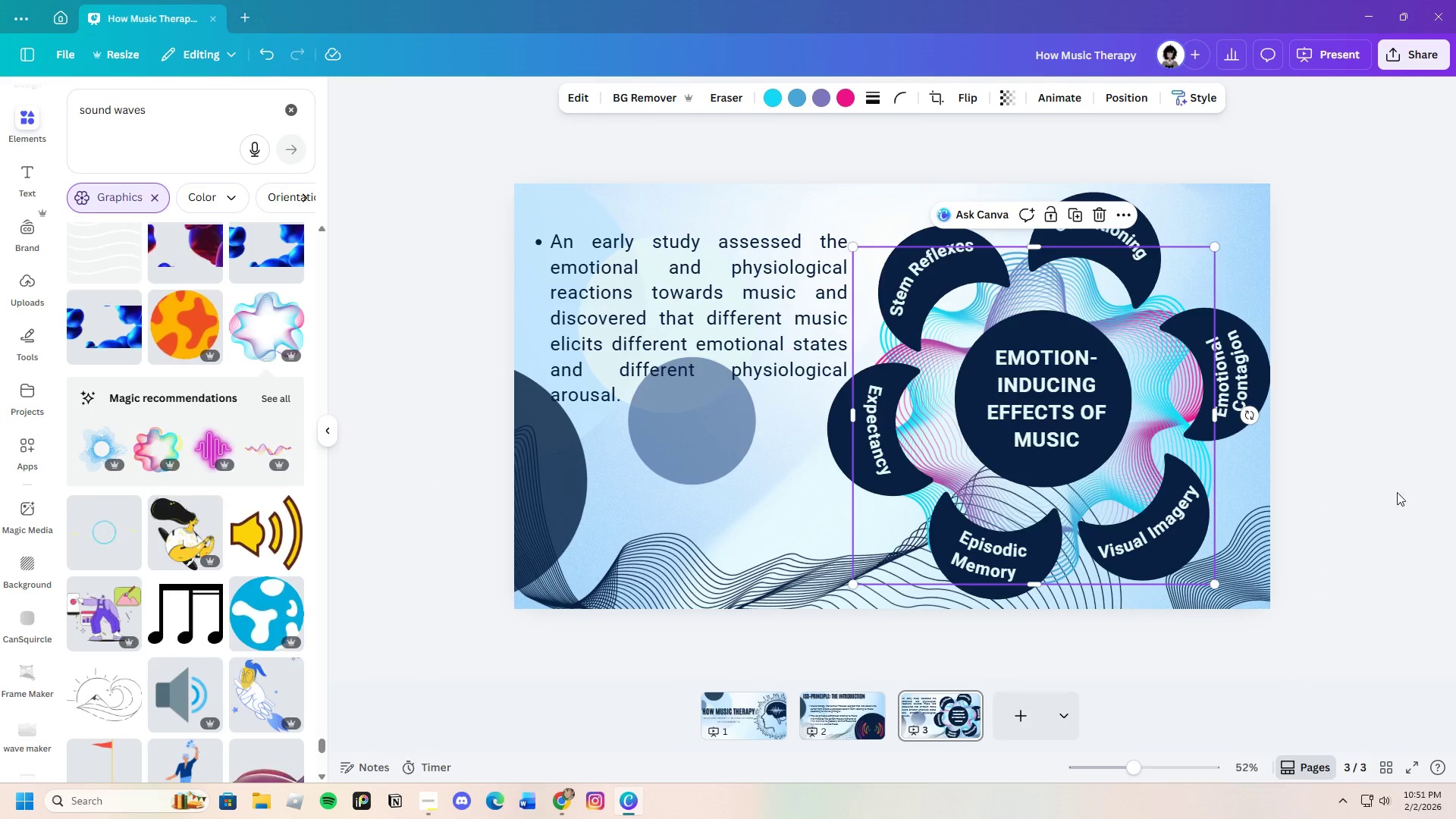 
left_click([1405, 492])
 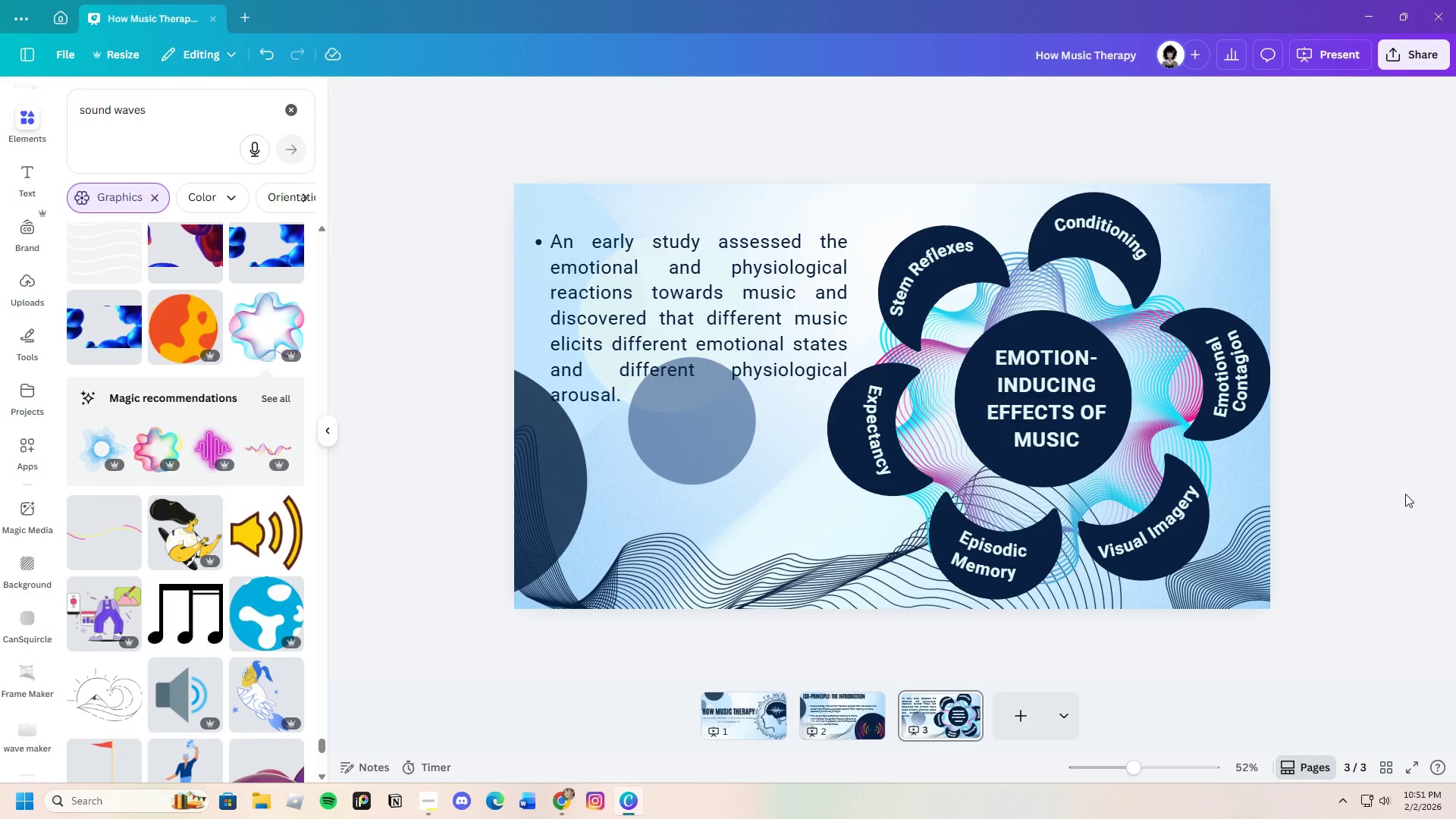 
wait(5.75)
 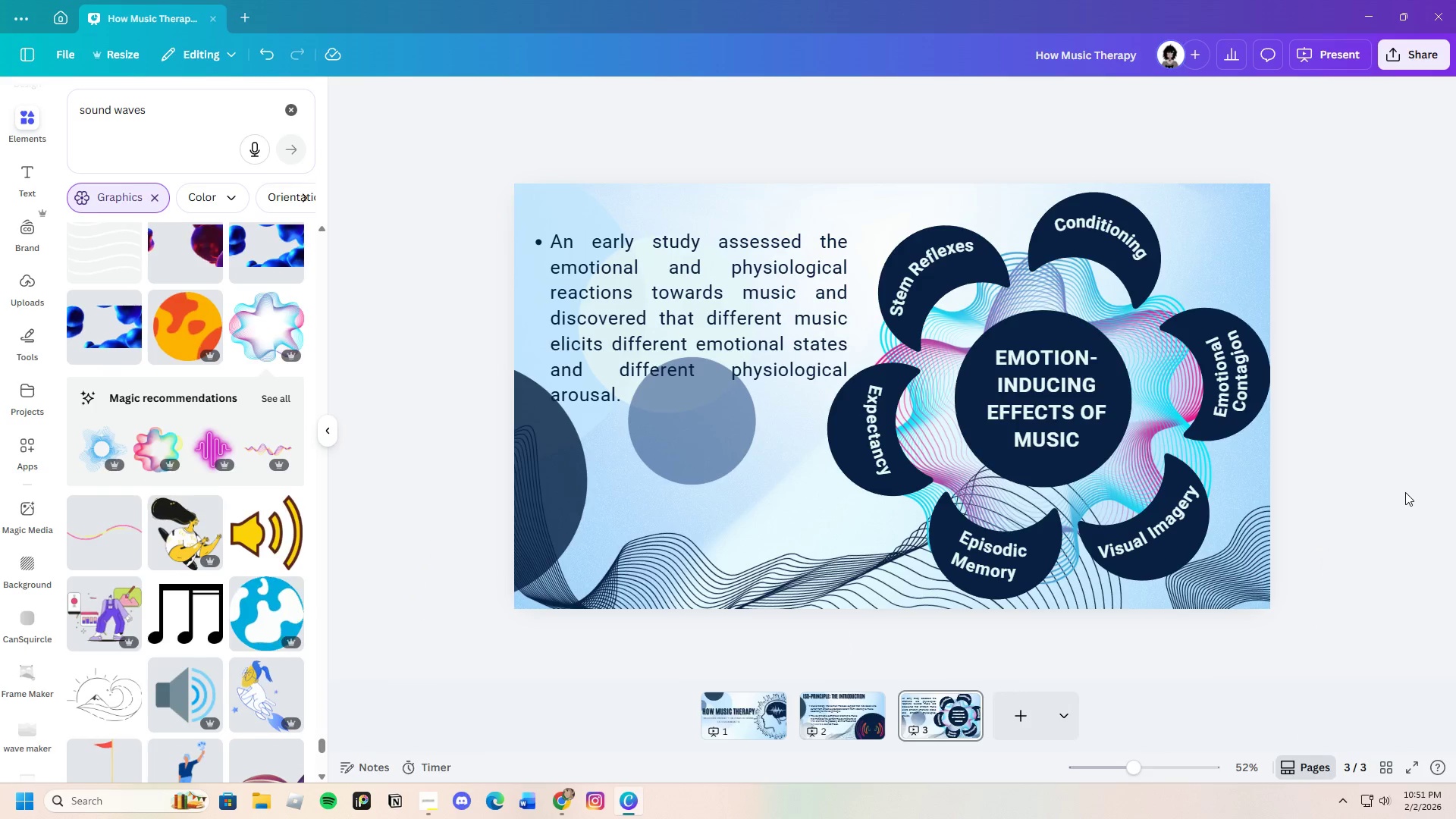 
left_click([938, 443])
 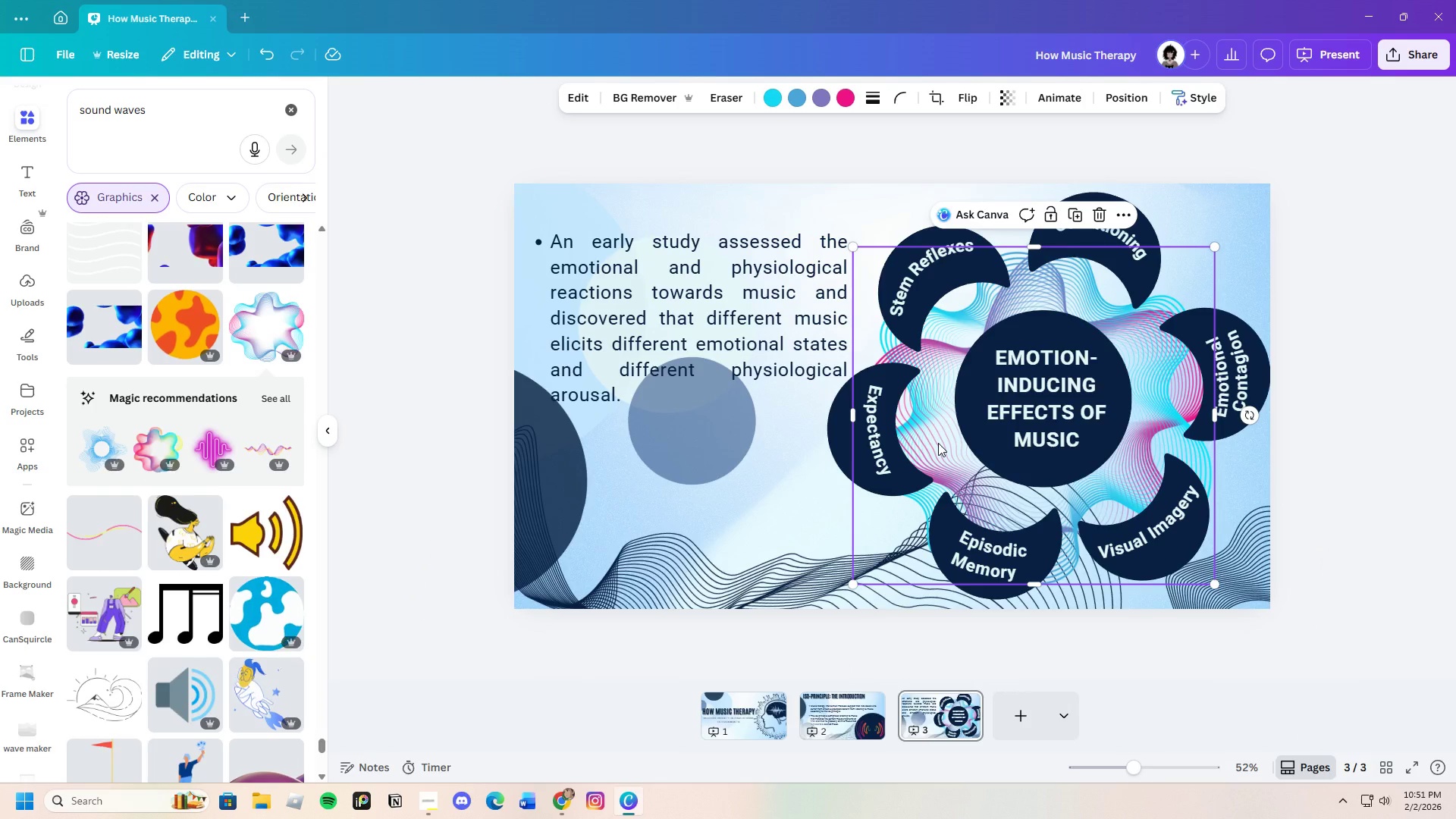 
left_click_drag(start_coordinate=[938, 443], to_coordinate=[938, 454])
 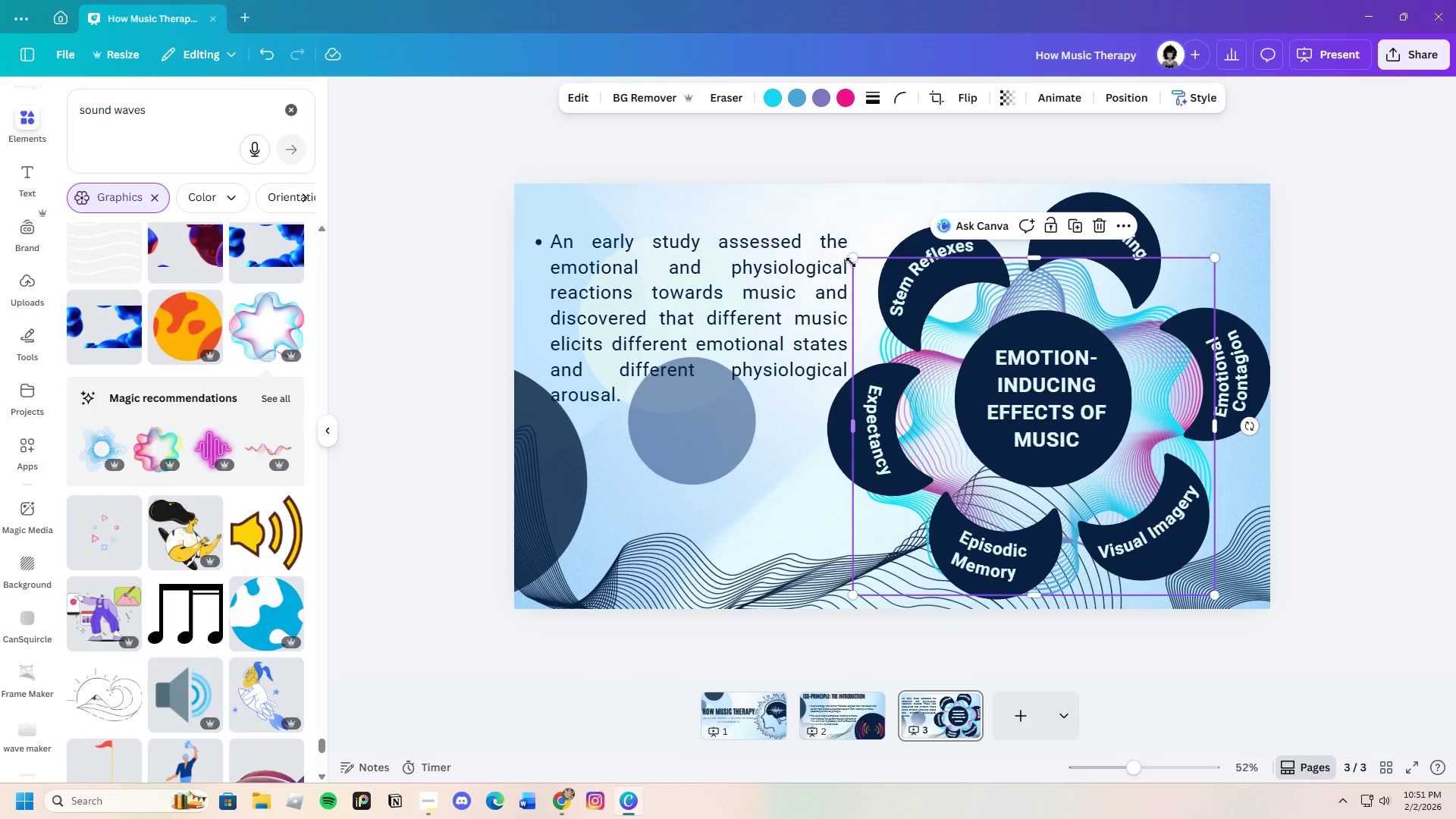 
left_click_drag(start_coordinate=[852, 262], to_coordinate=[768, 124])
 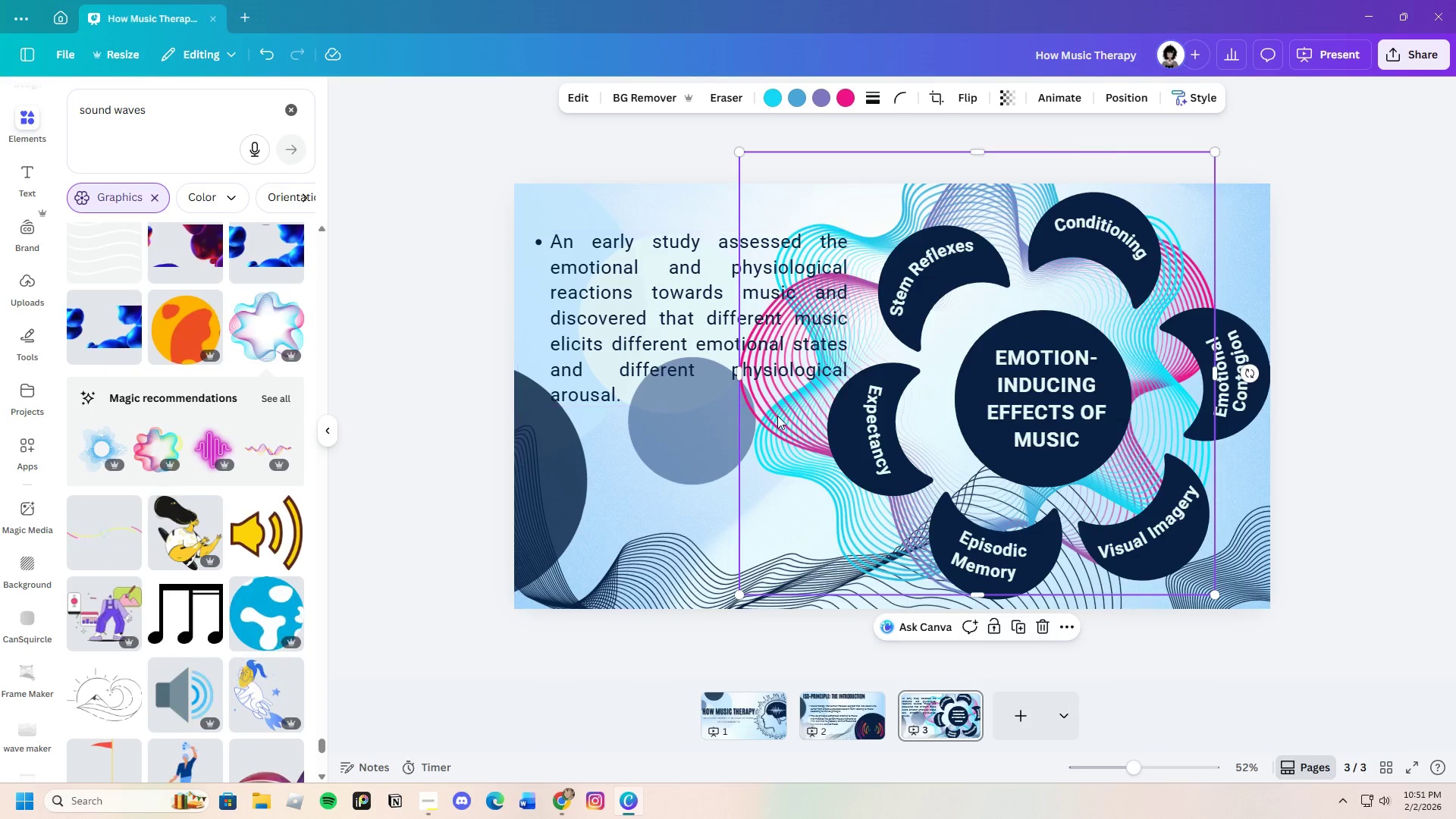 
left_click_drag(start_coordinate=[783, 431], to_coordinate=[844, 444])
 